 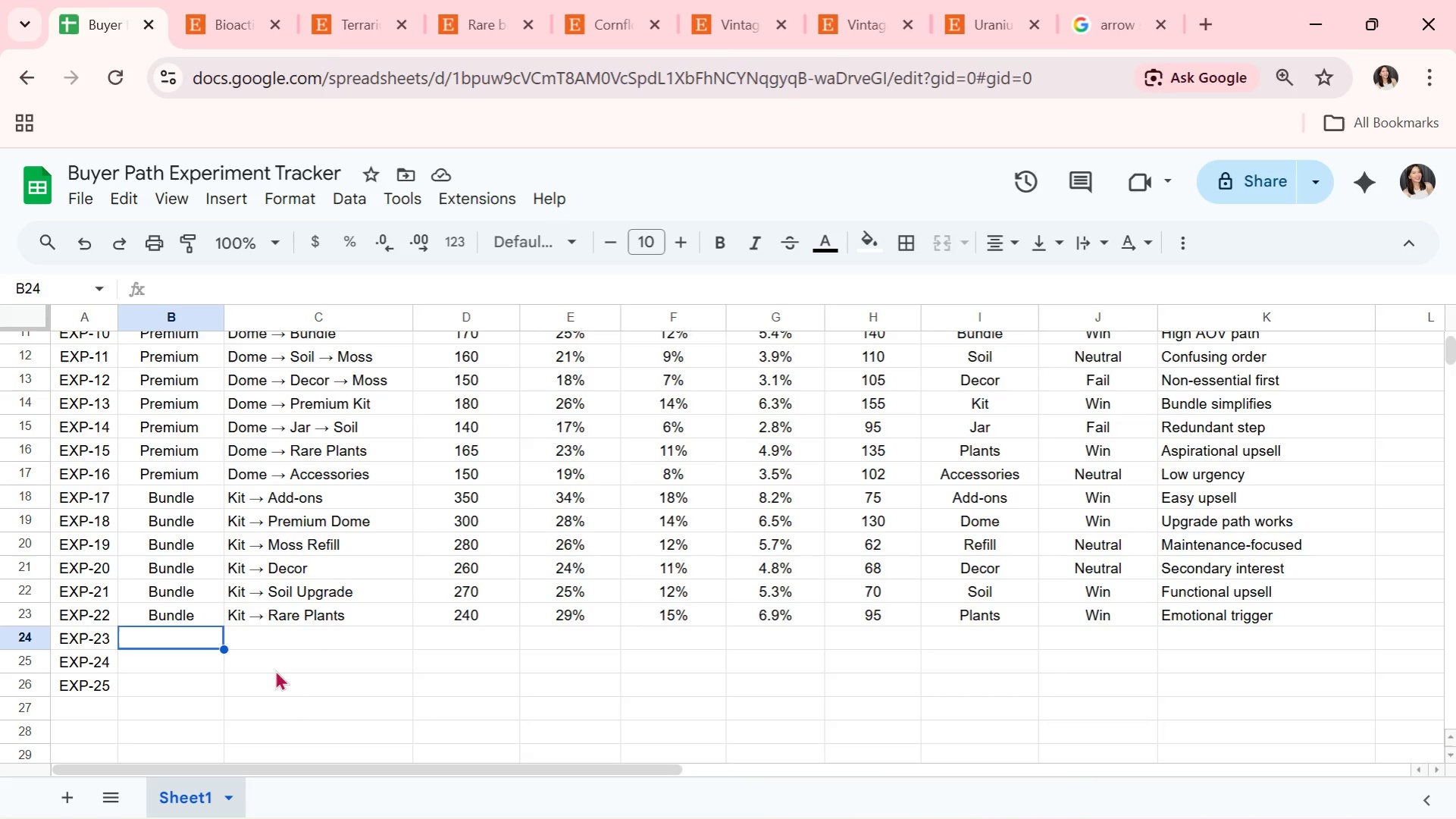 
key(CapsLock)
 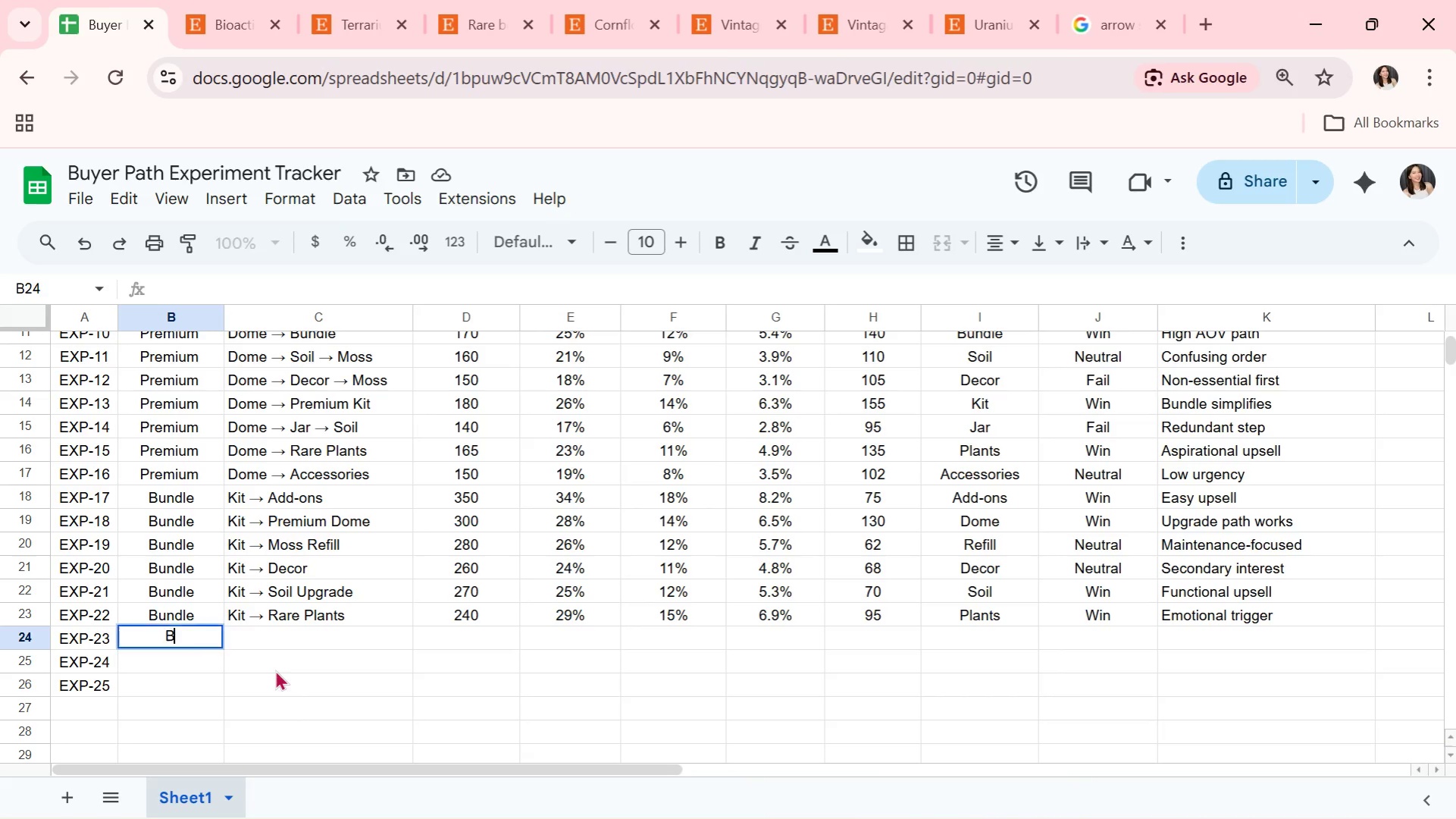 
key(B)
 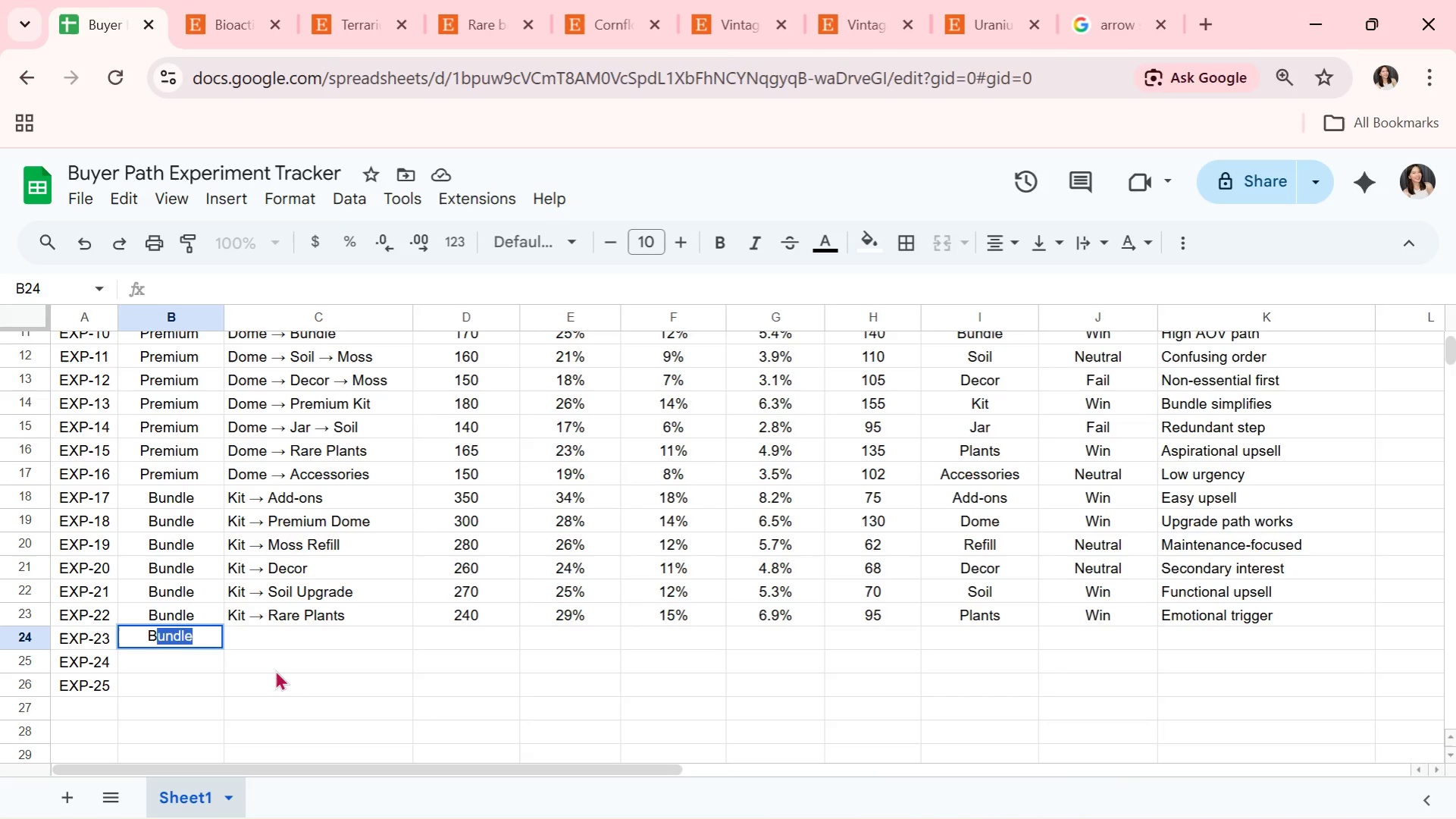 
key(CapsLock)
 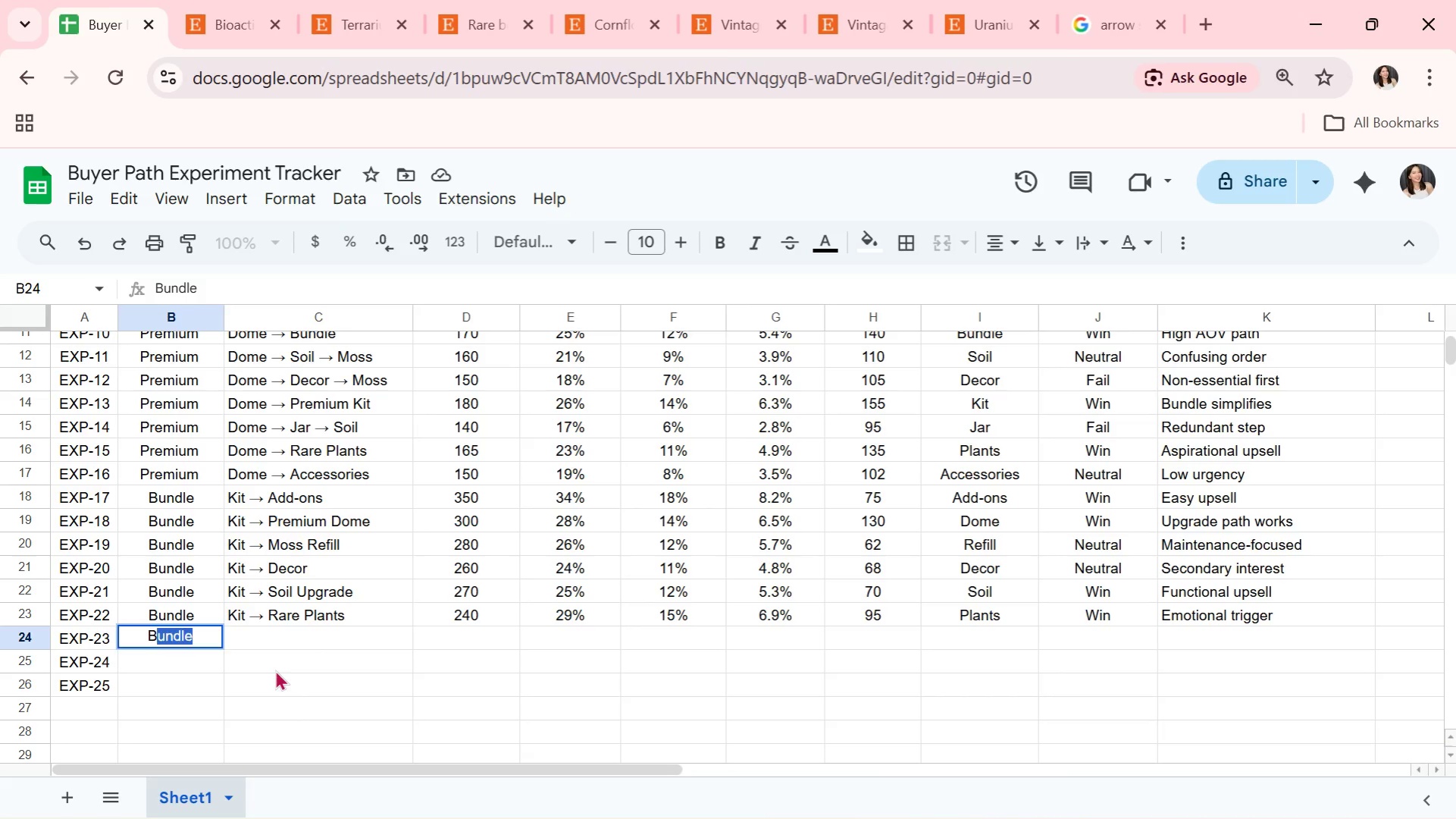 
key(ArrowRight)
 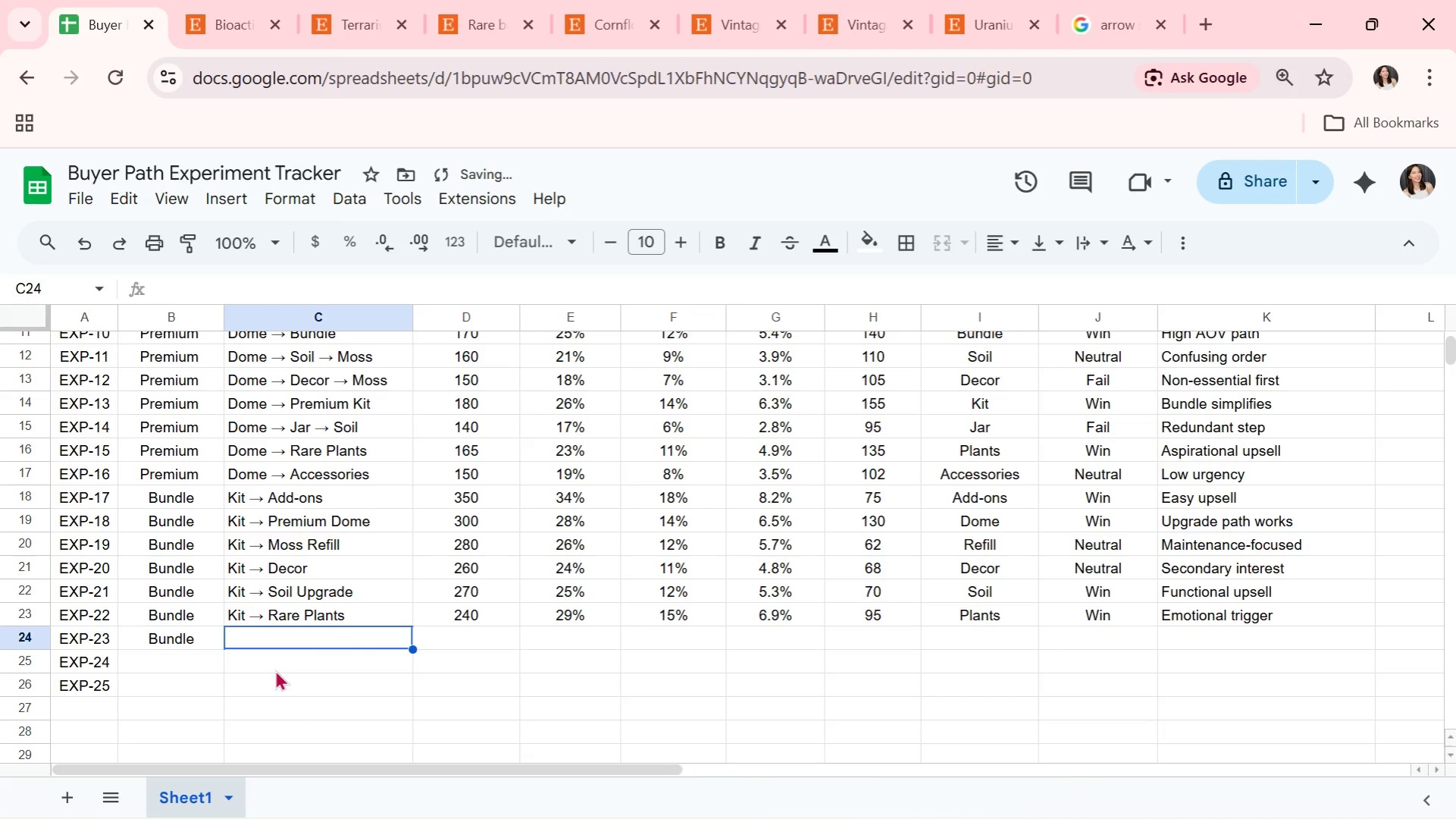 
type(Kit )
 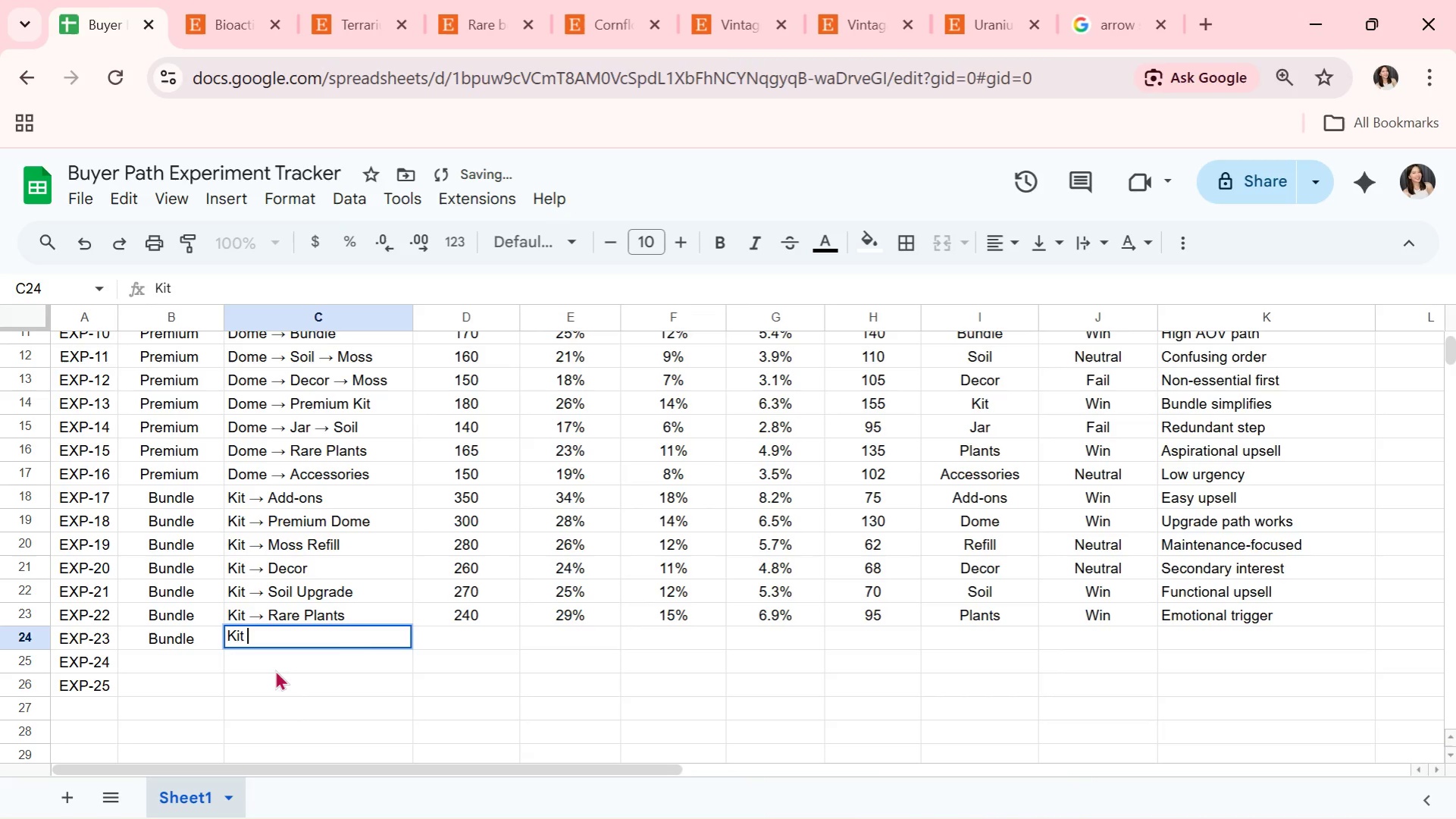 
key(Control+ControlLeft)
 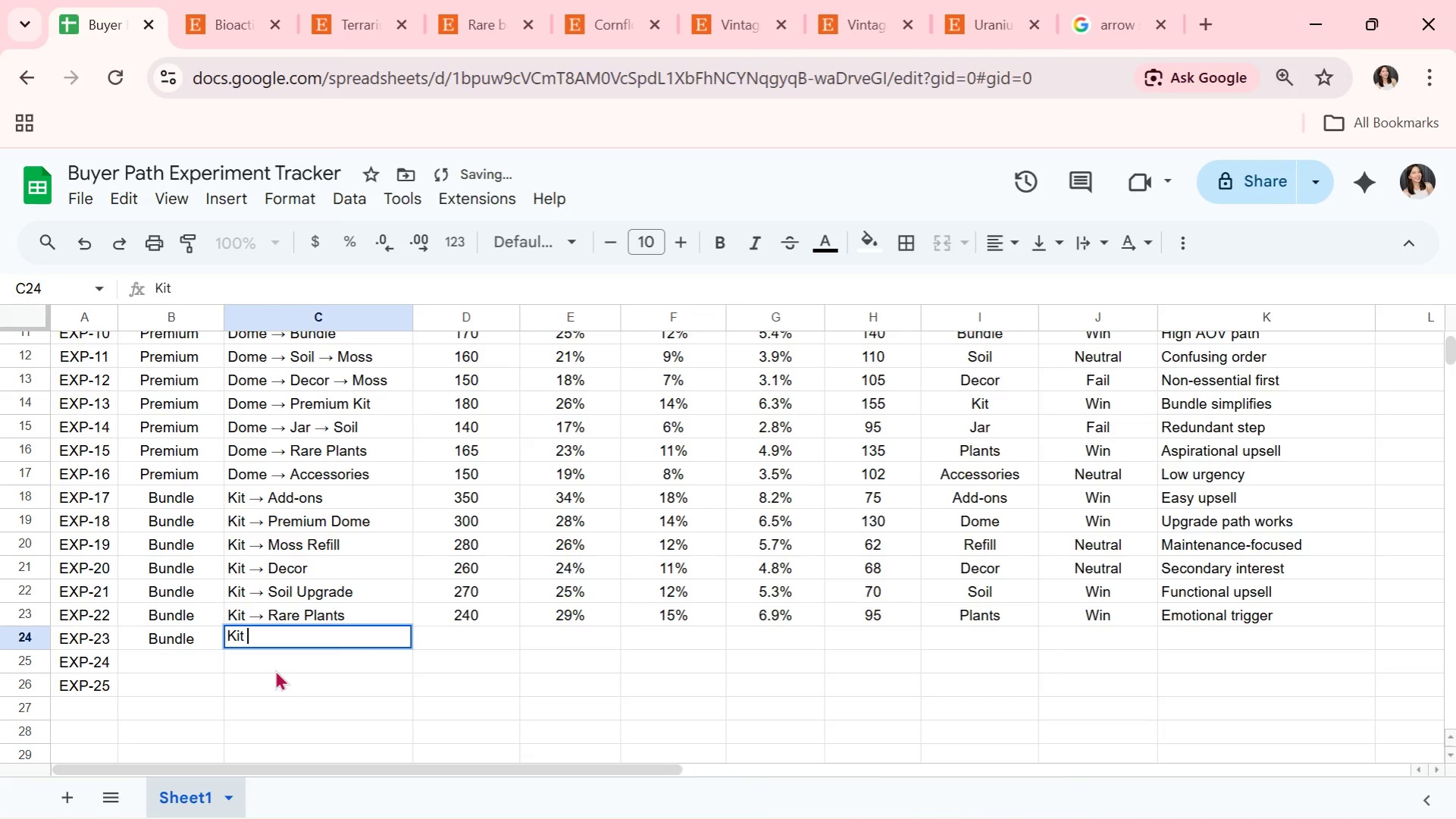 
key(Control+V)
 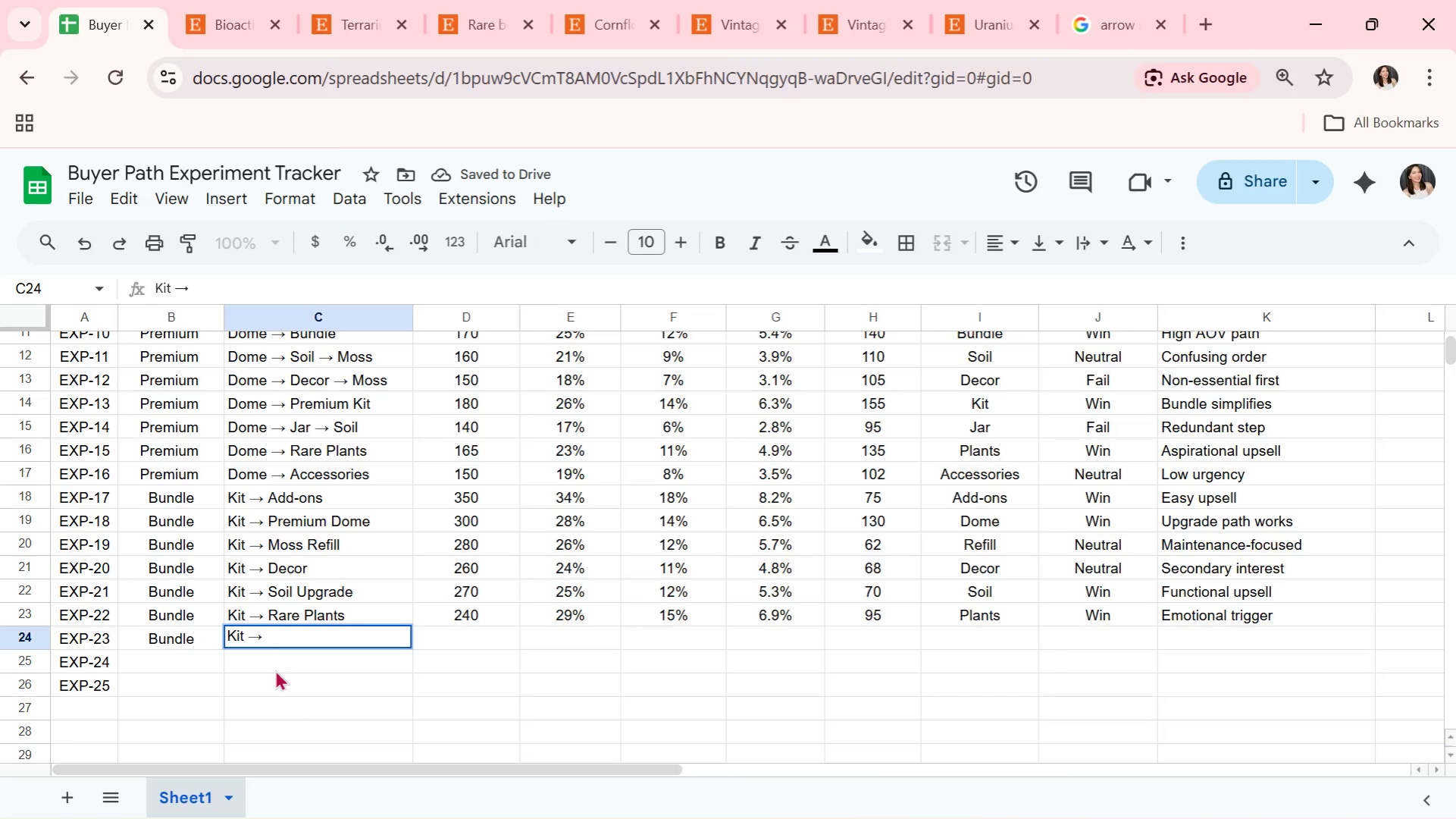 
type( Accessories Pack)
 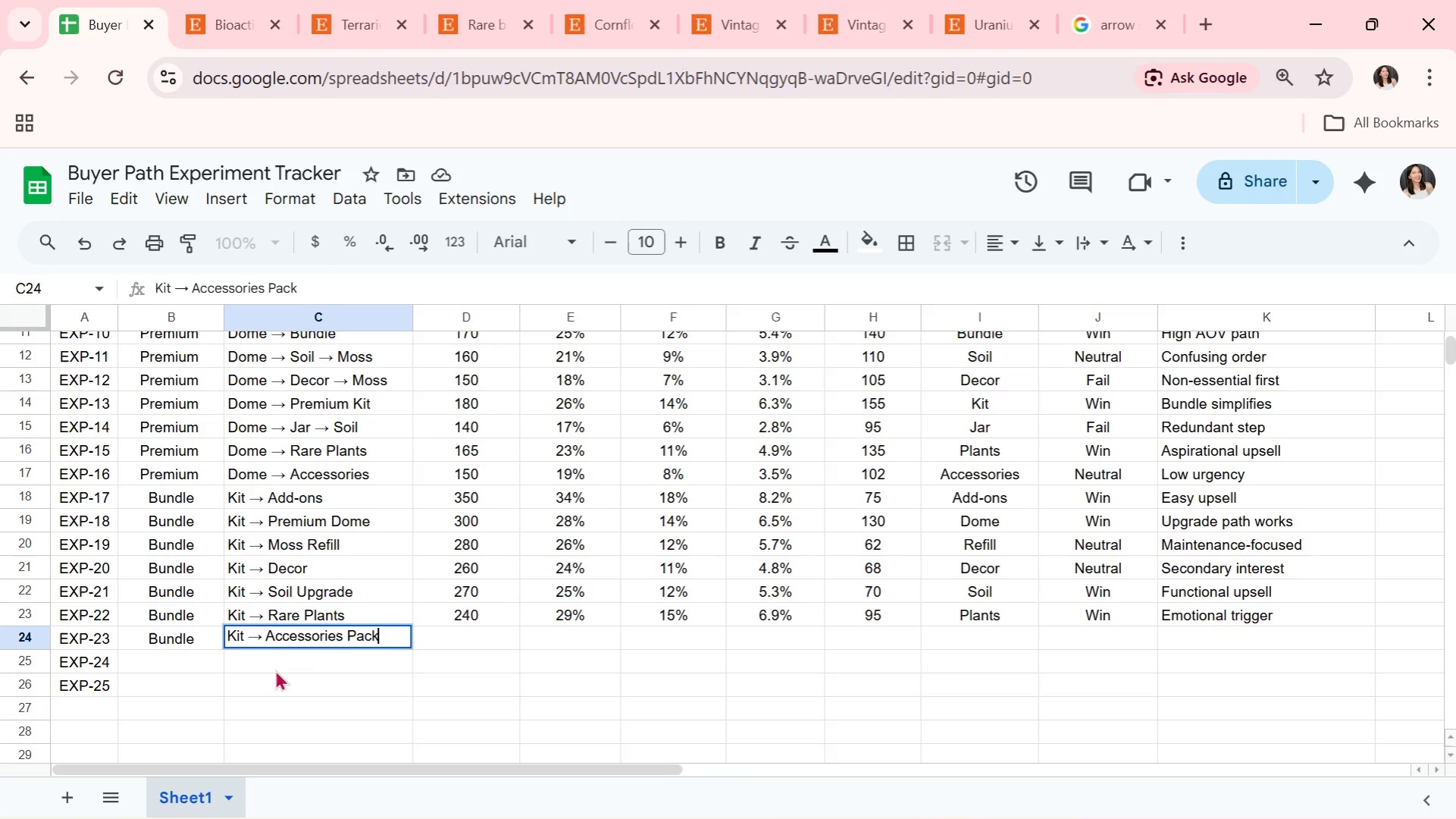 
wait(5.86)
 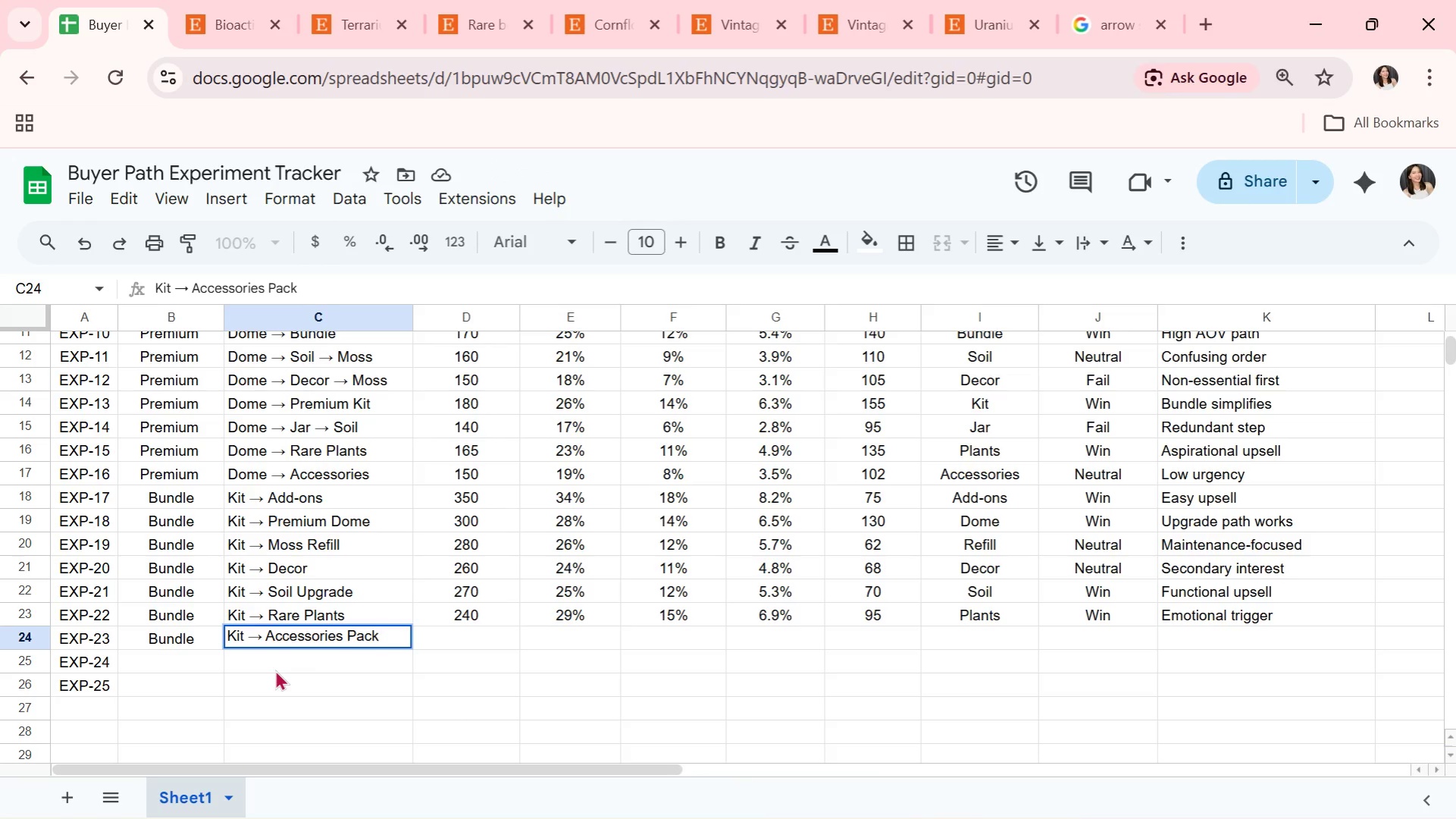 
key(ArrowRight)
 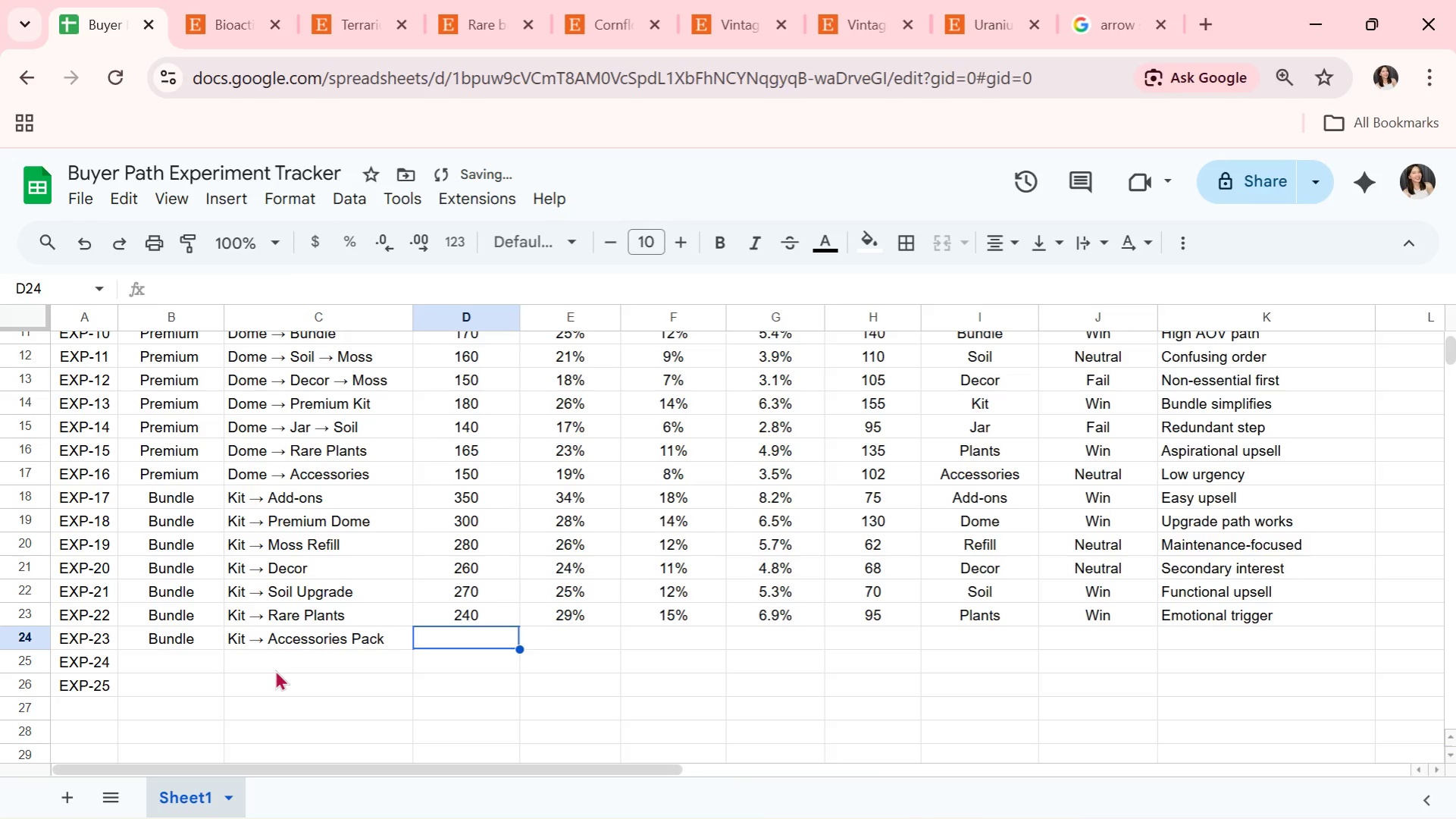 
type(250)
 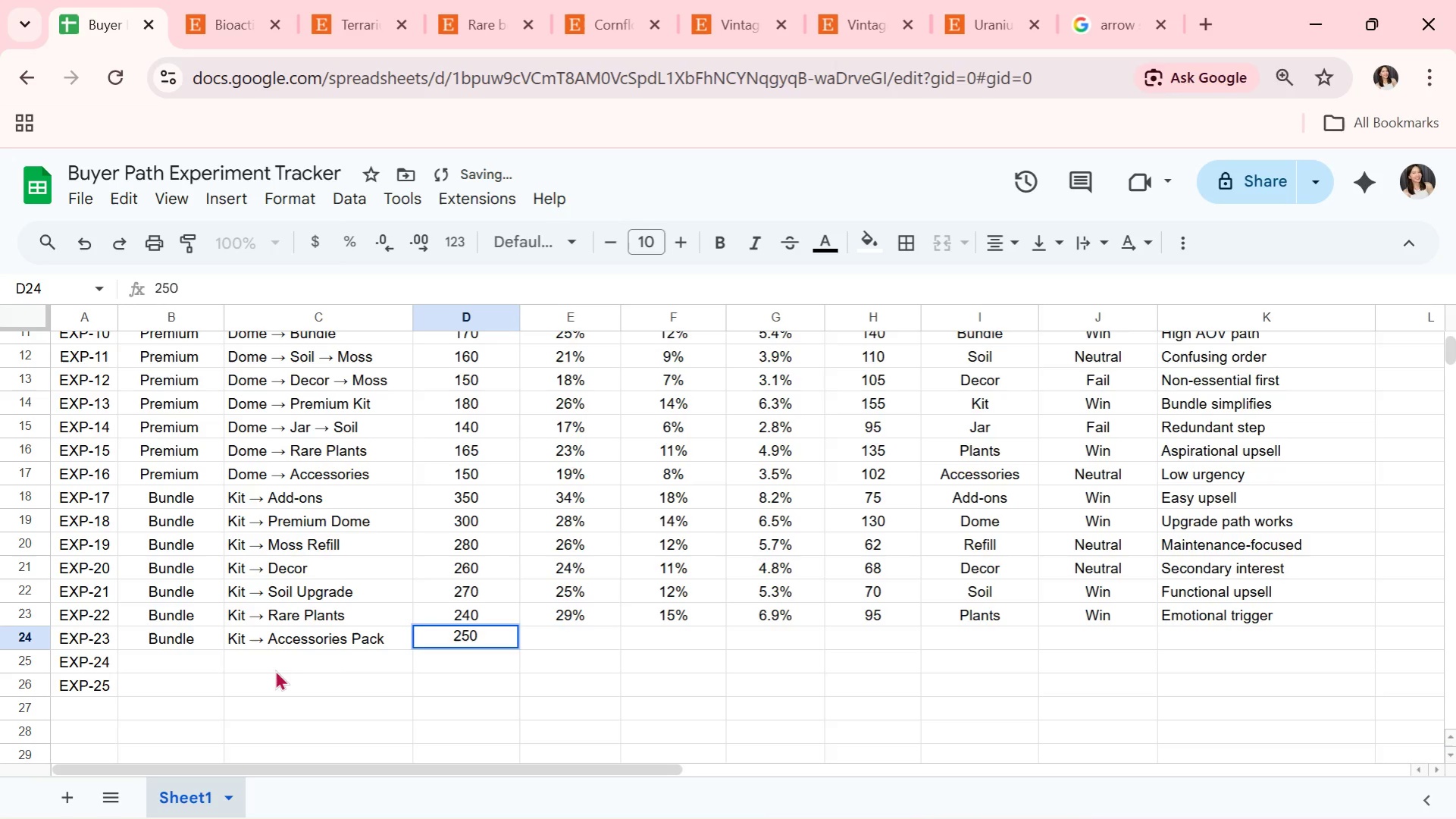 
key(ArrowRight)
 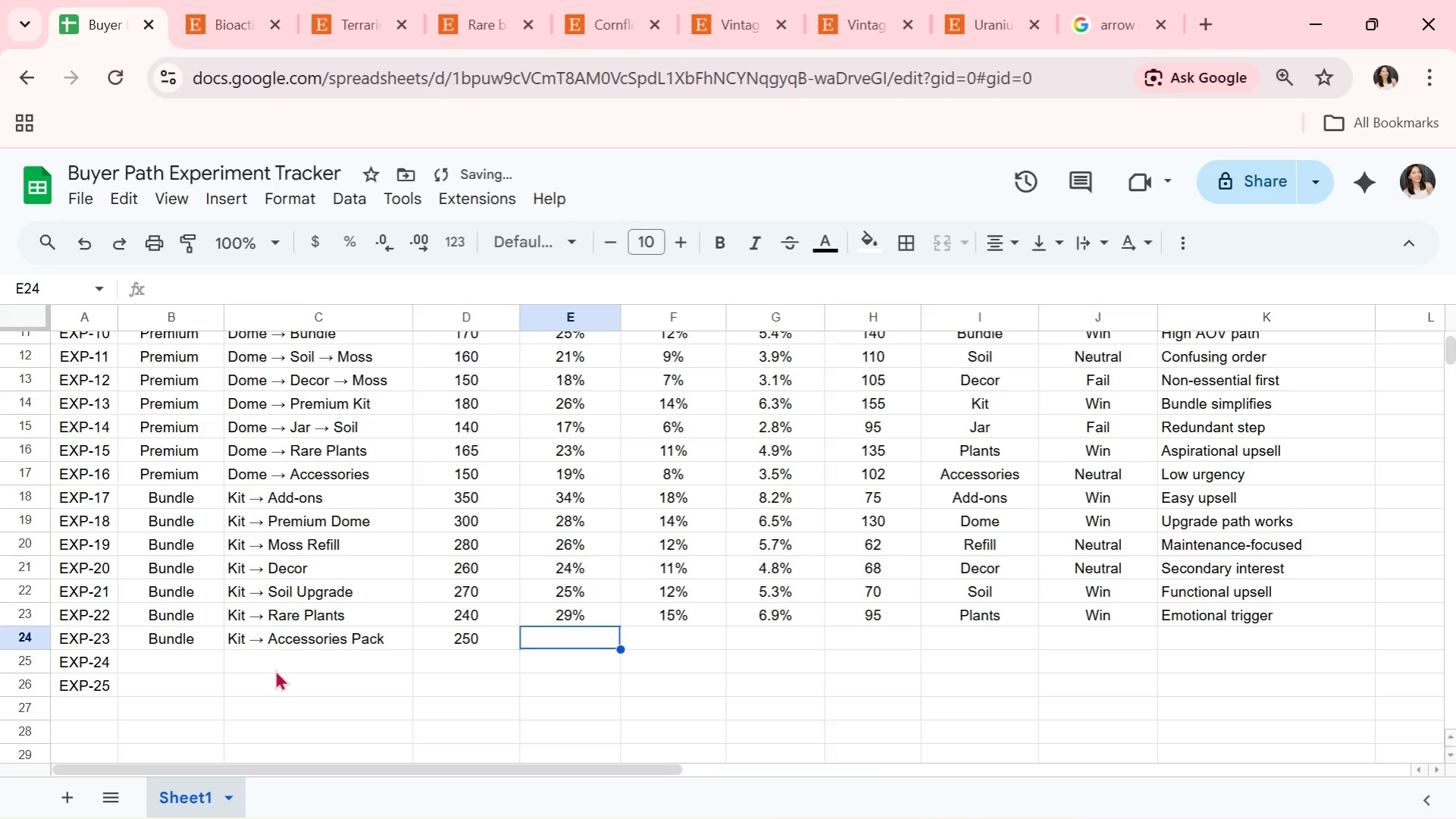 
type(23%)
 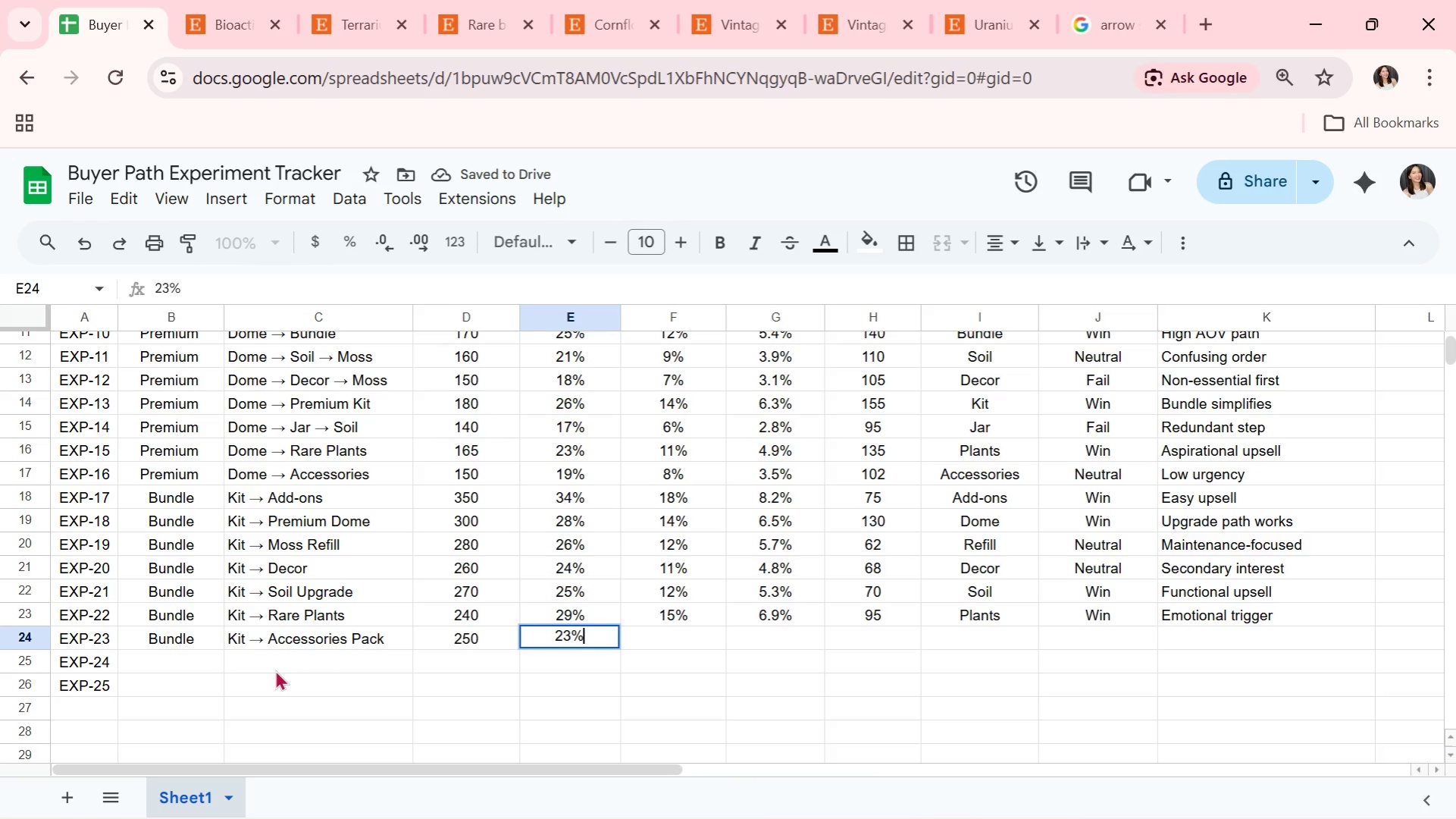 
key(ArrowRight)
 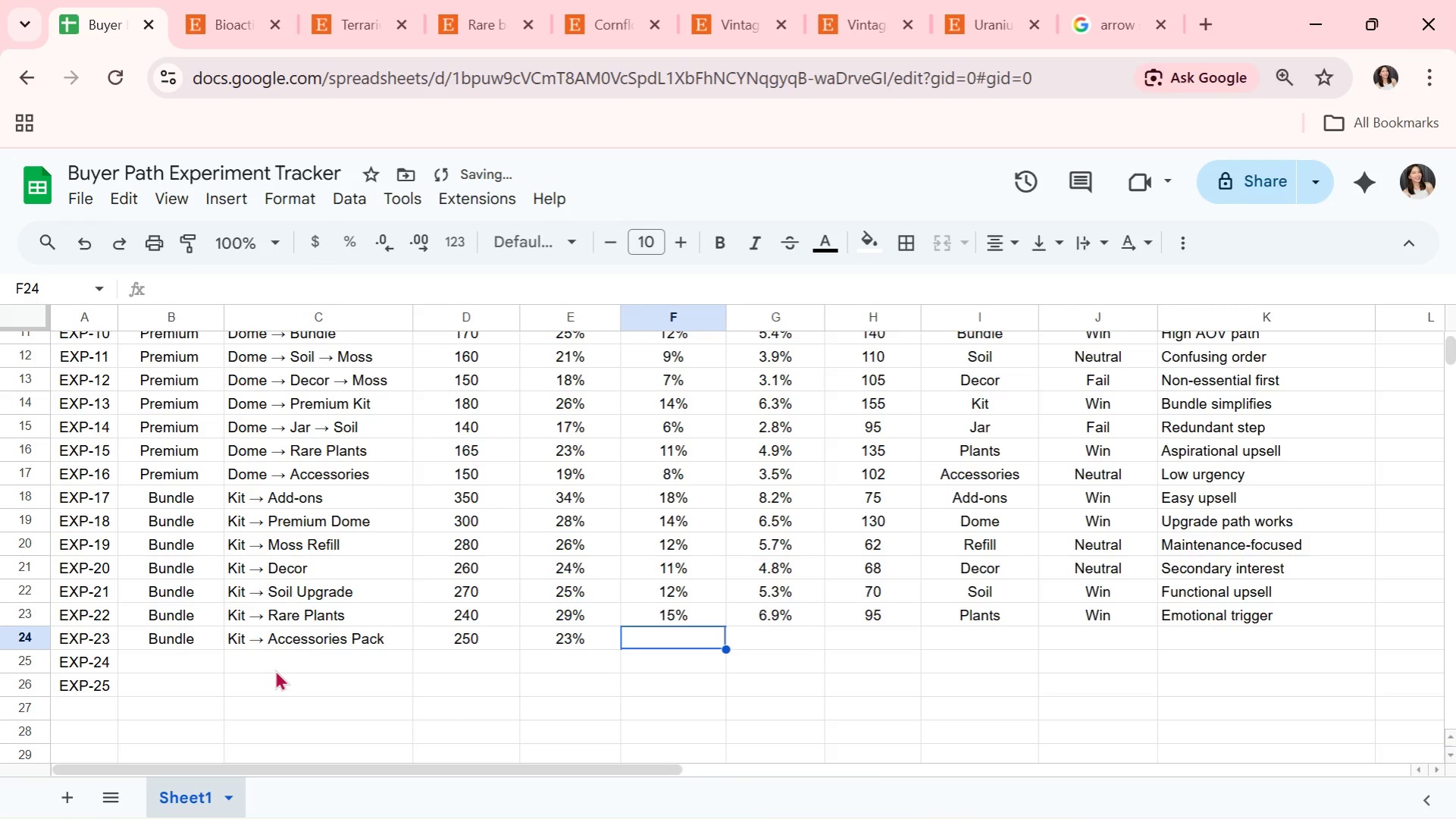 
type(10%)
 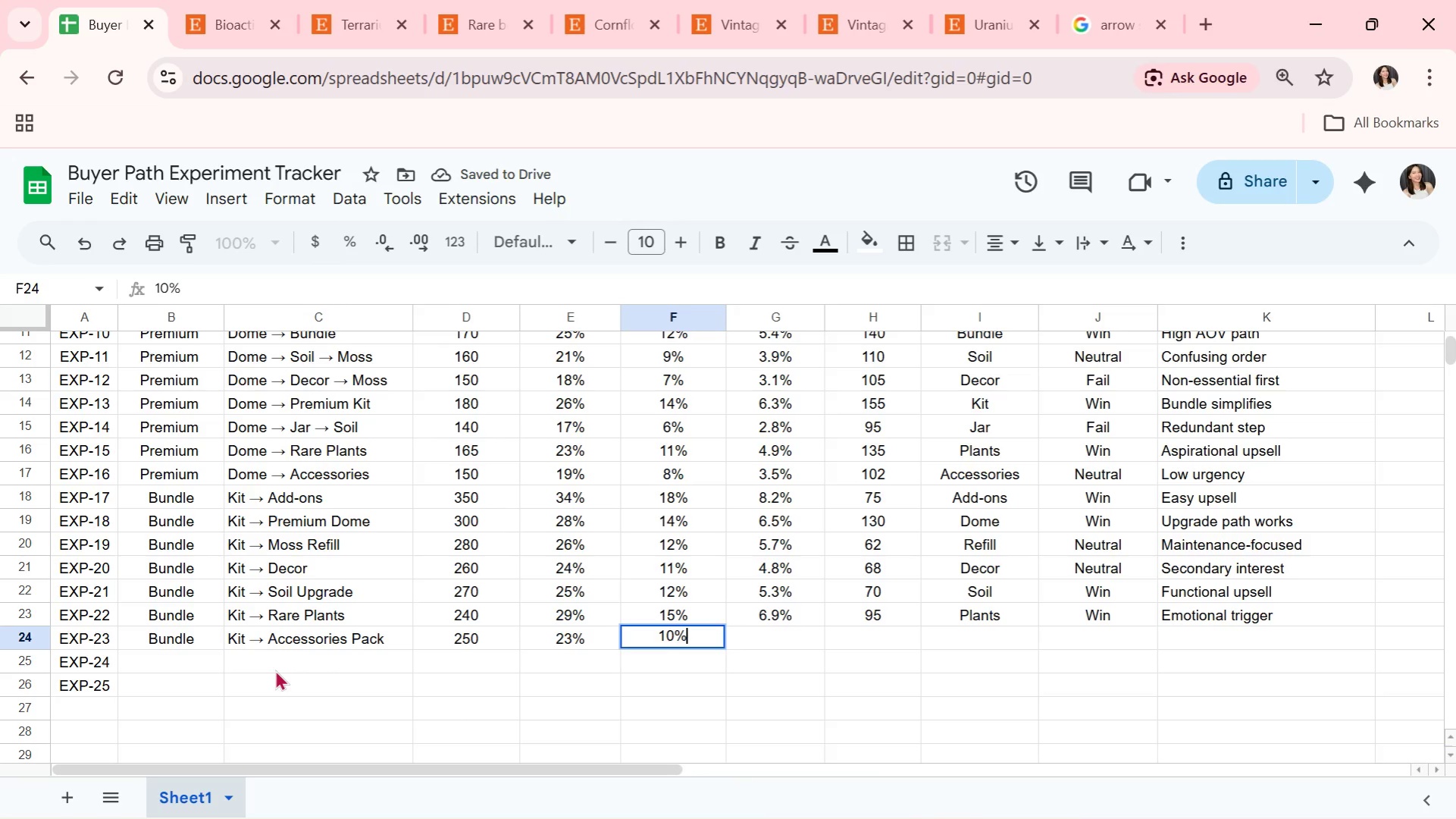 
key(ArrowRight)
 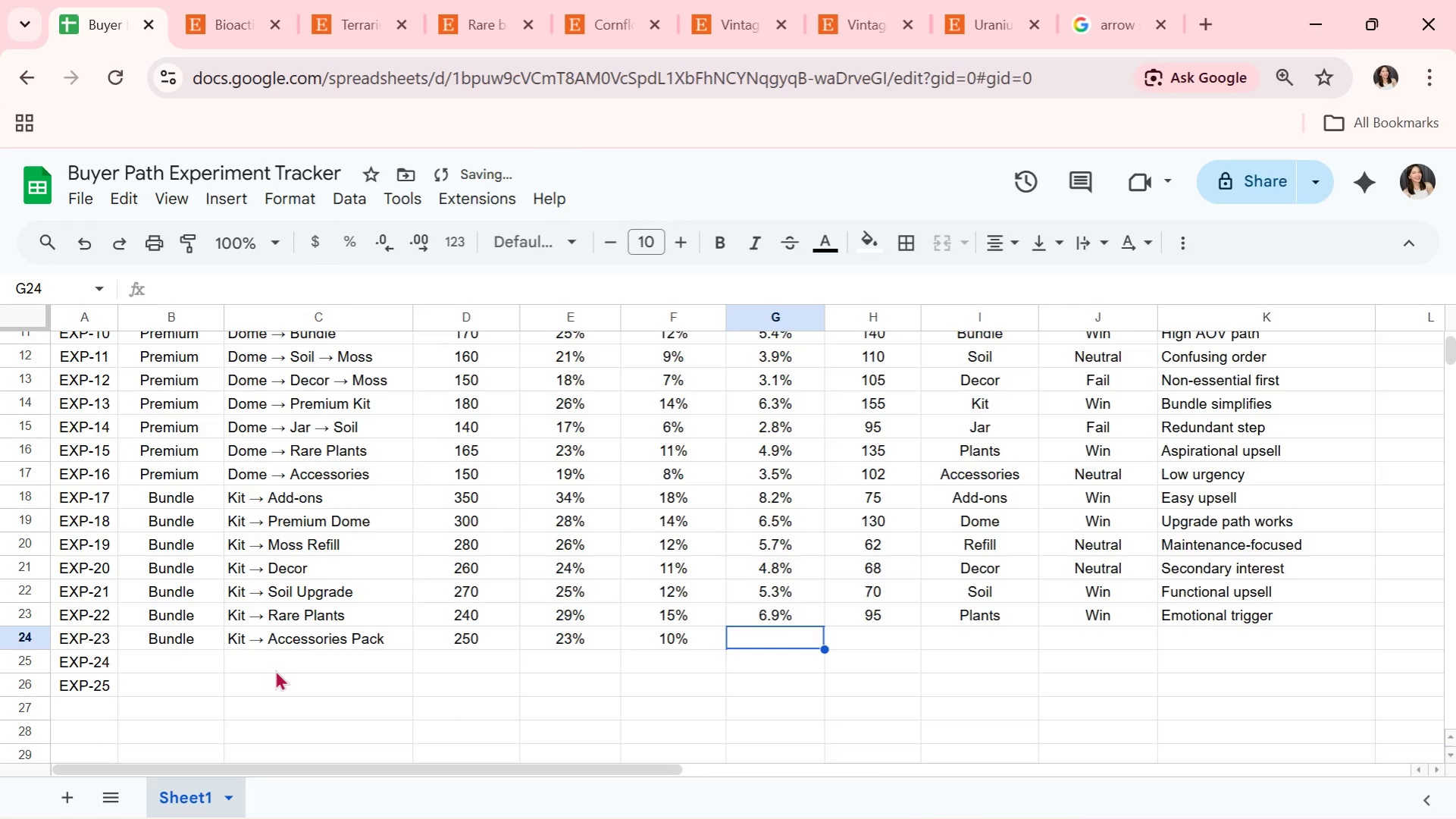 
type(4.6%)
 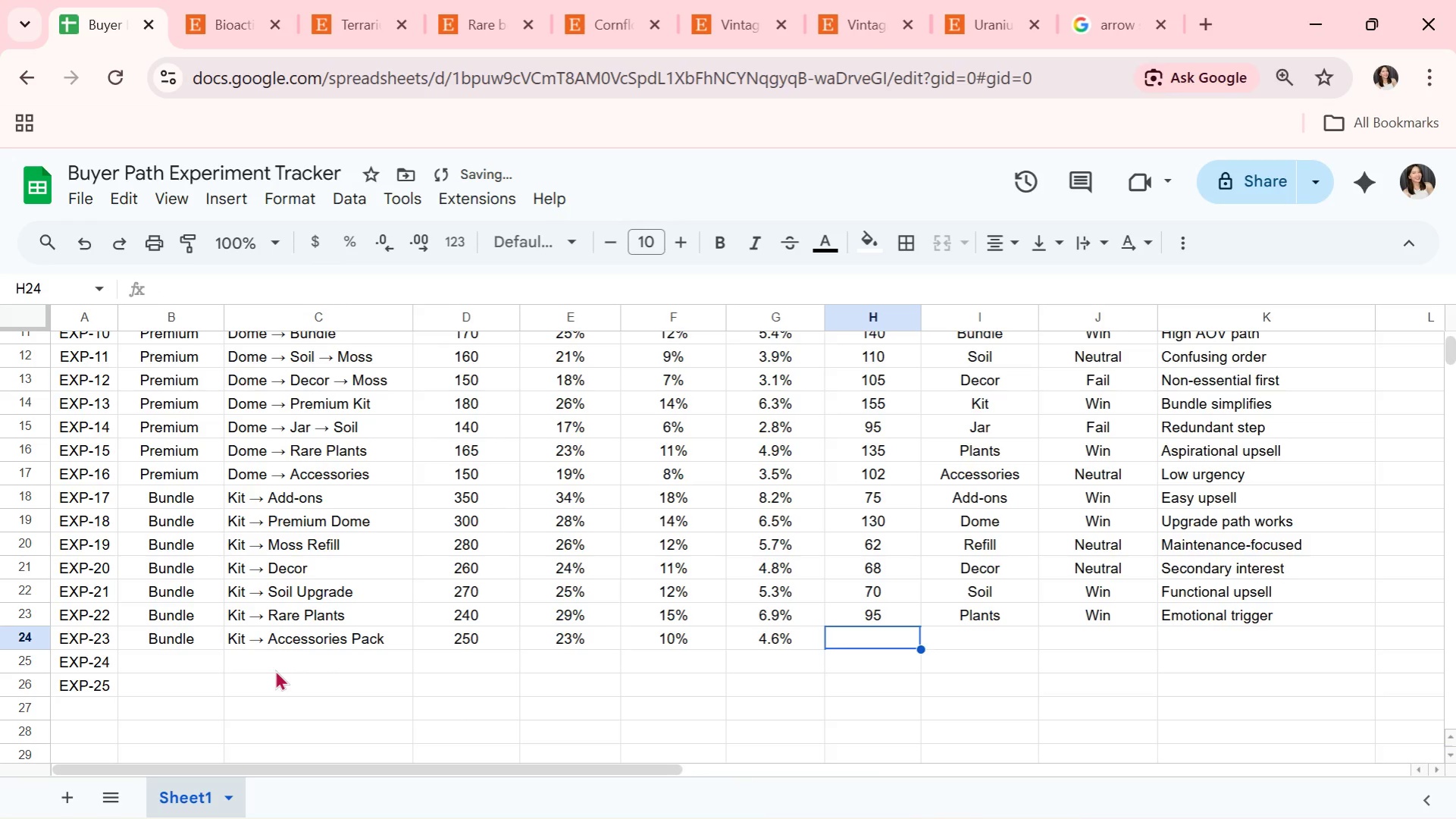 
 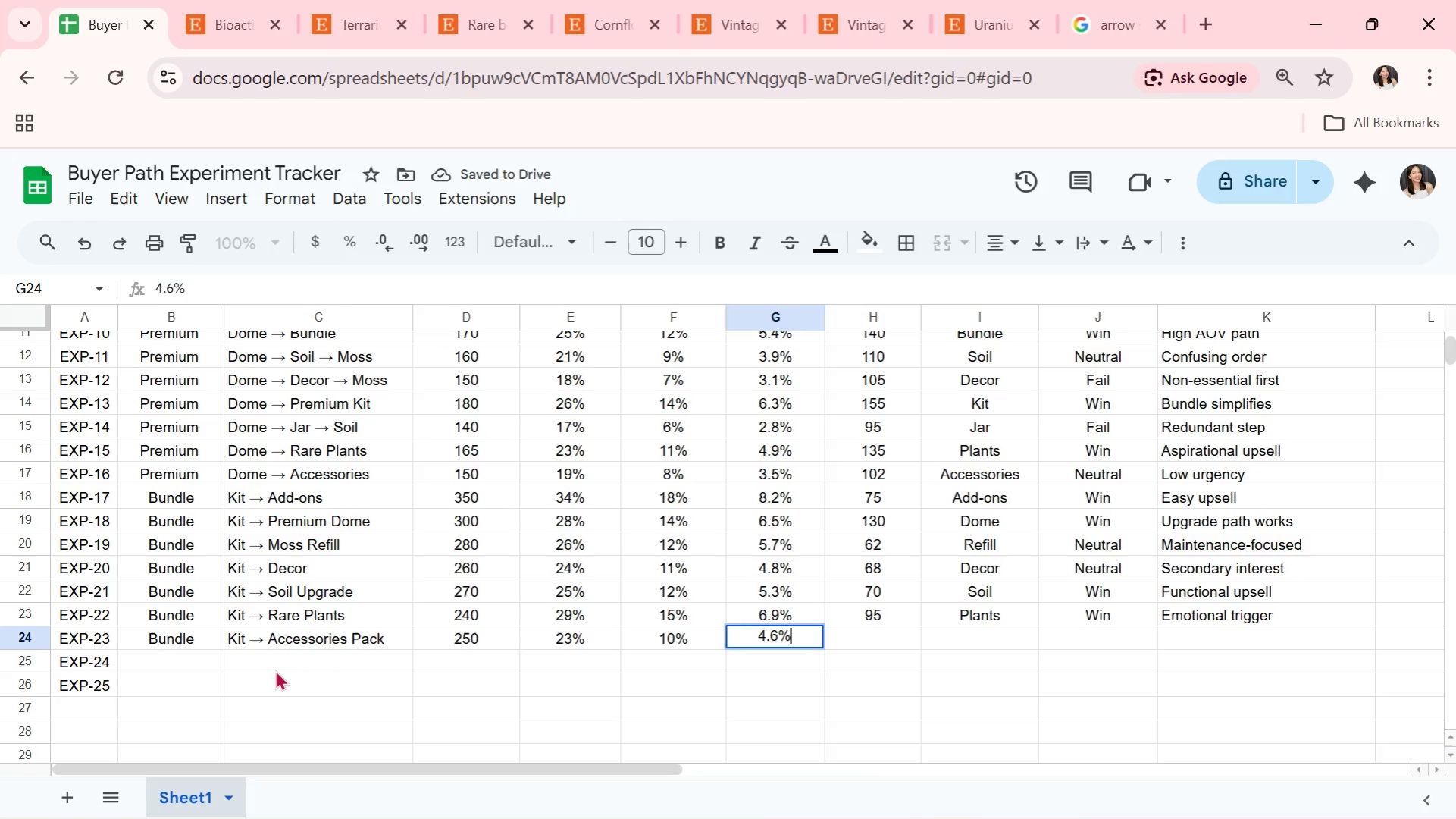 
key(ArrowRight)
 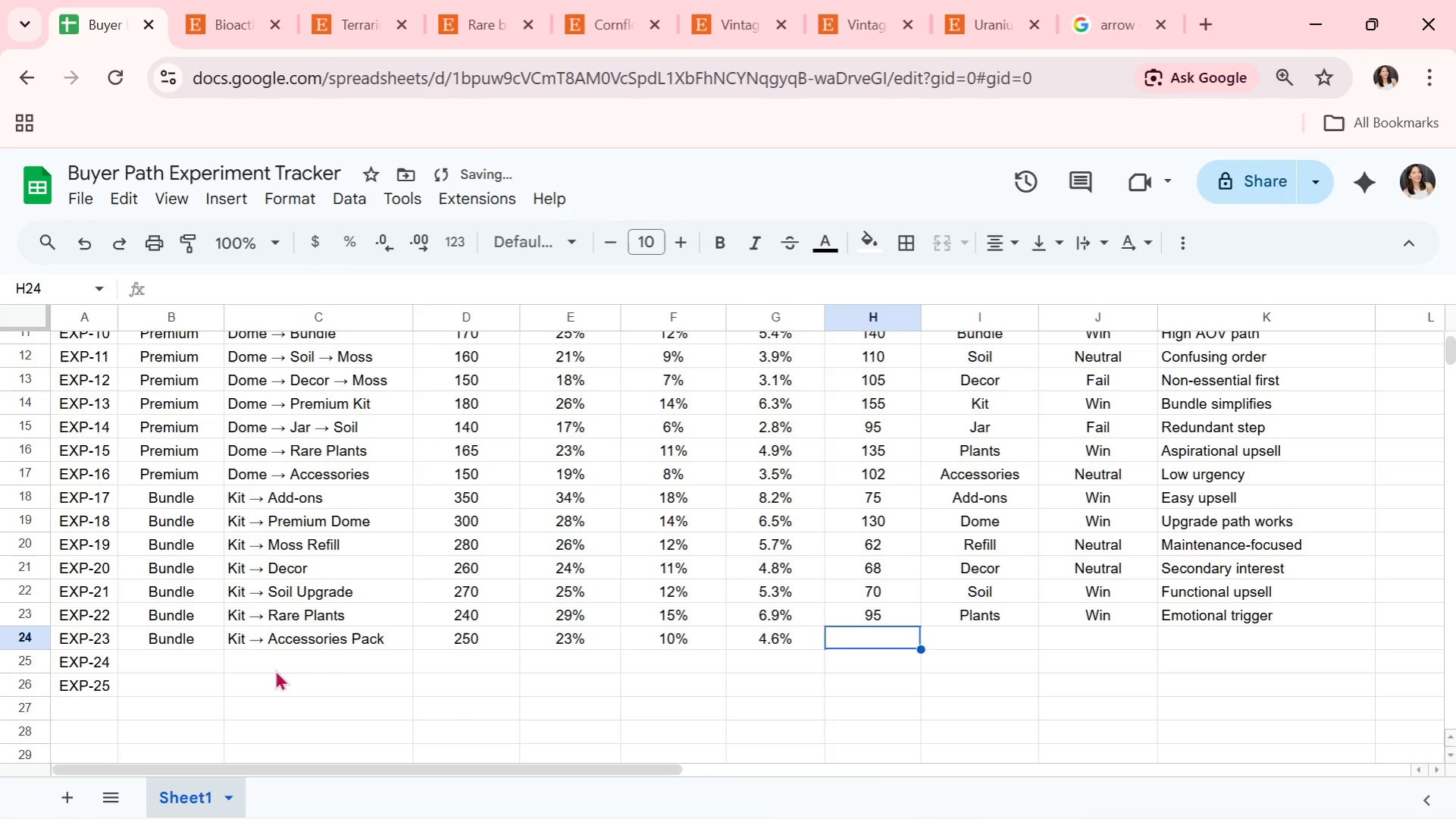 
type(66)
 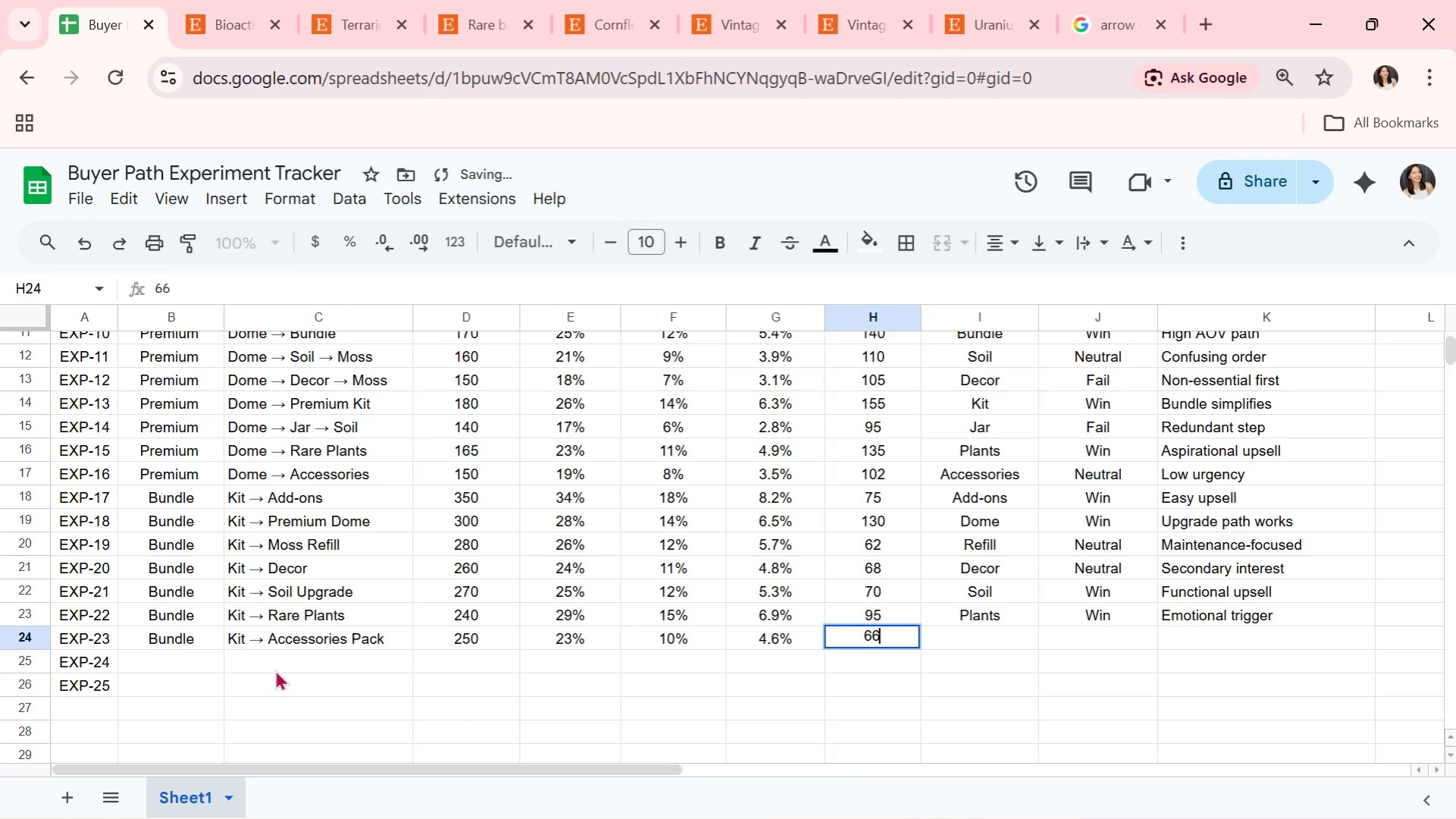 
key(ArrowRight)
 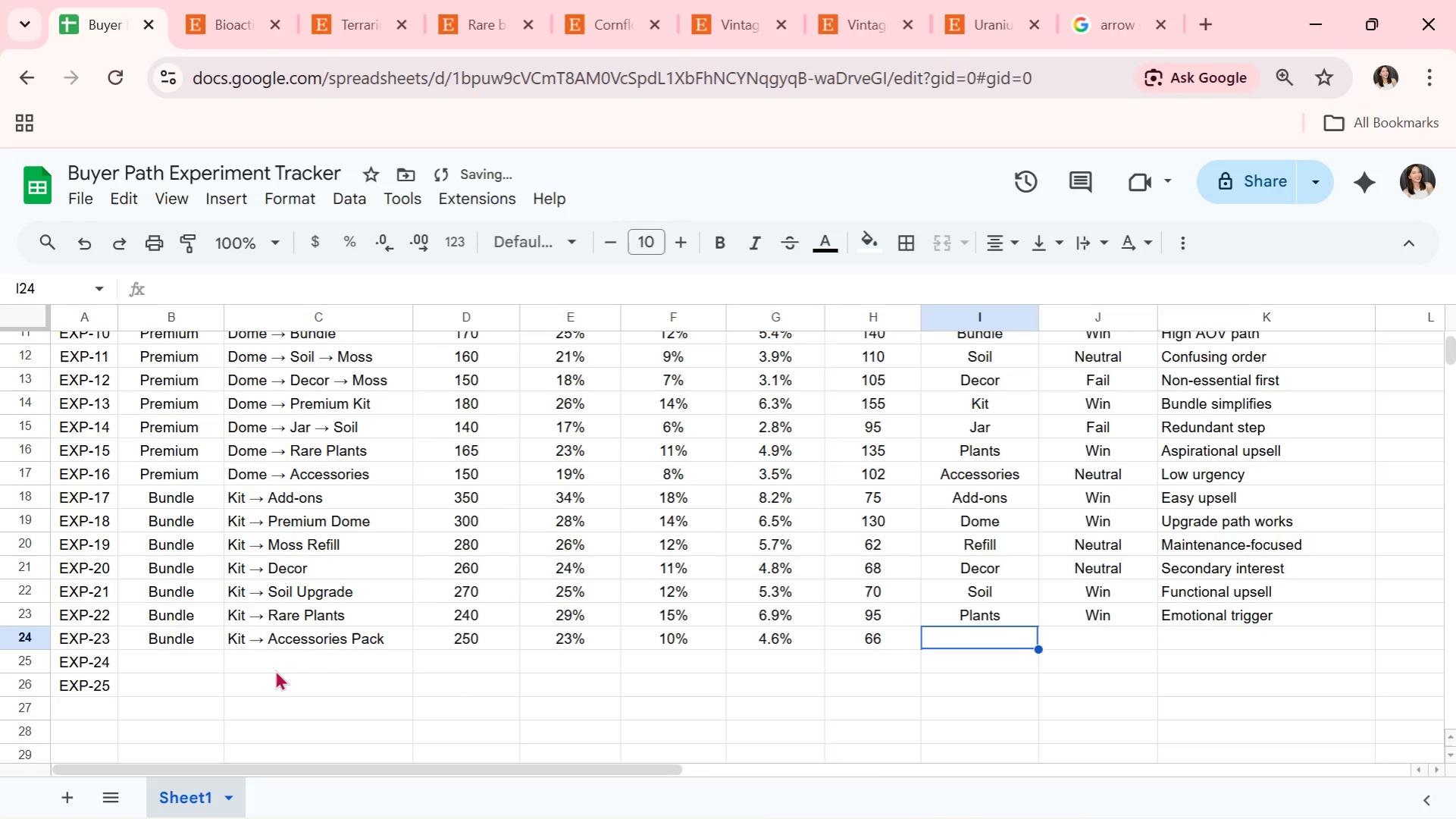 
type(Acce)
 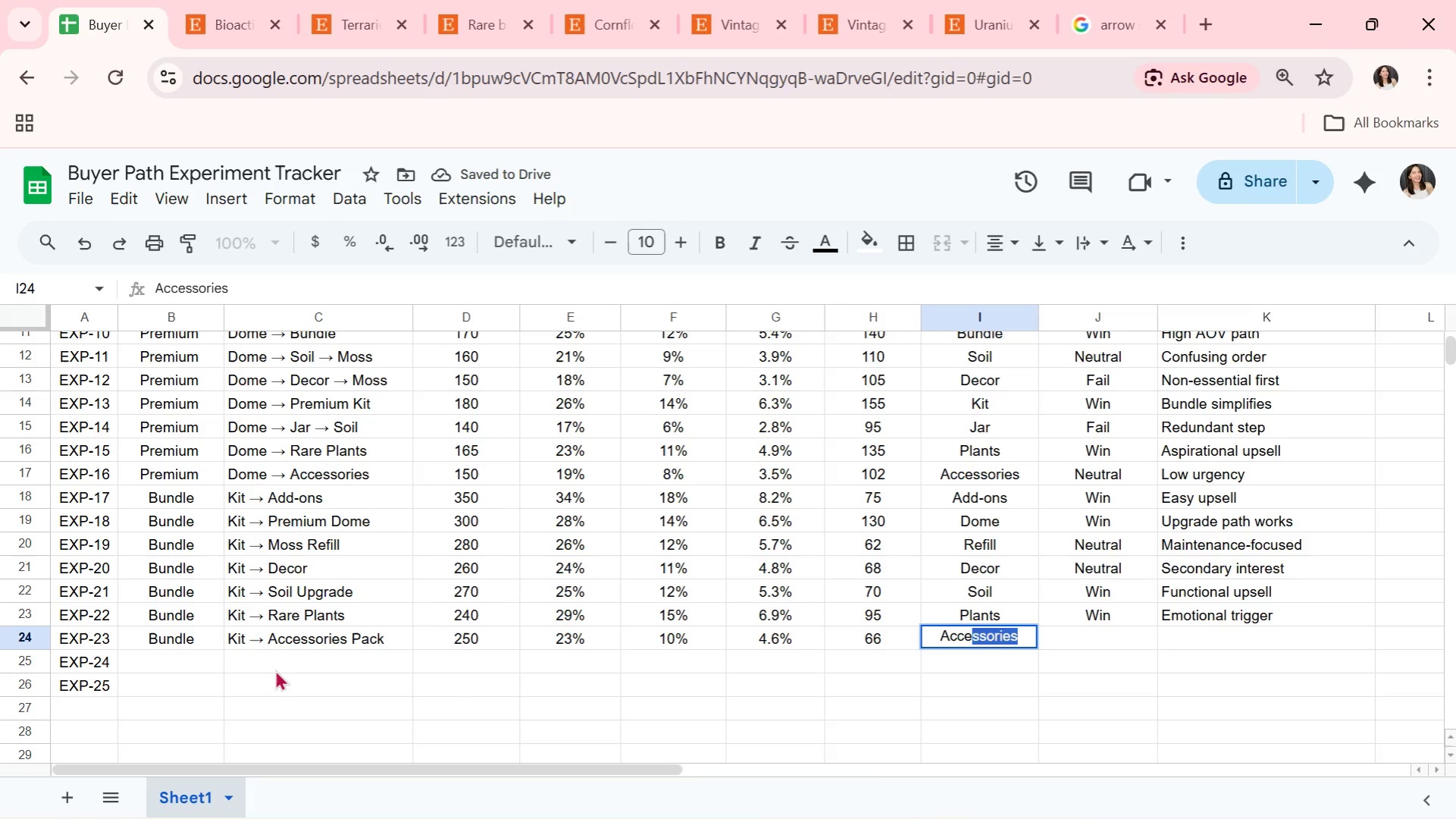 
key(ArrowRight)
 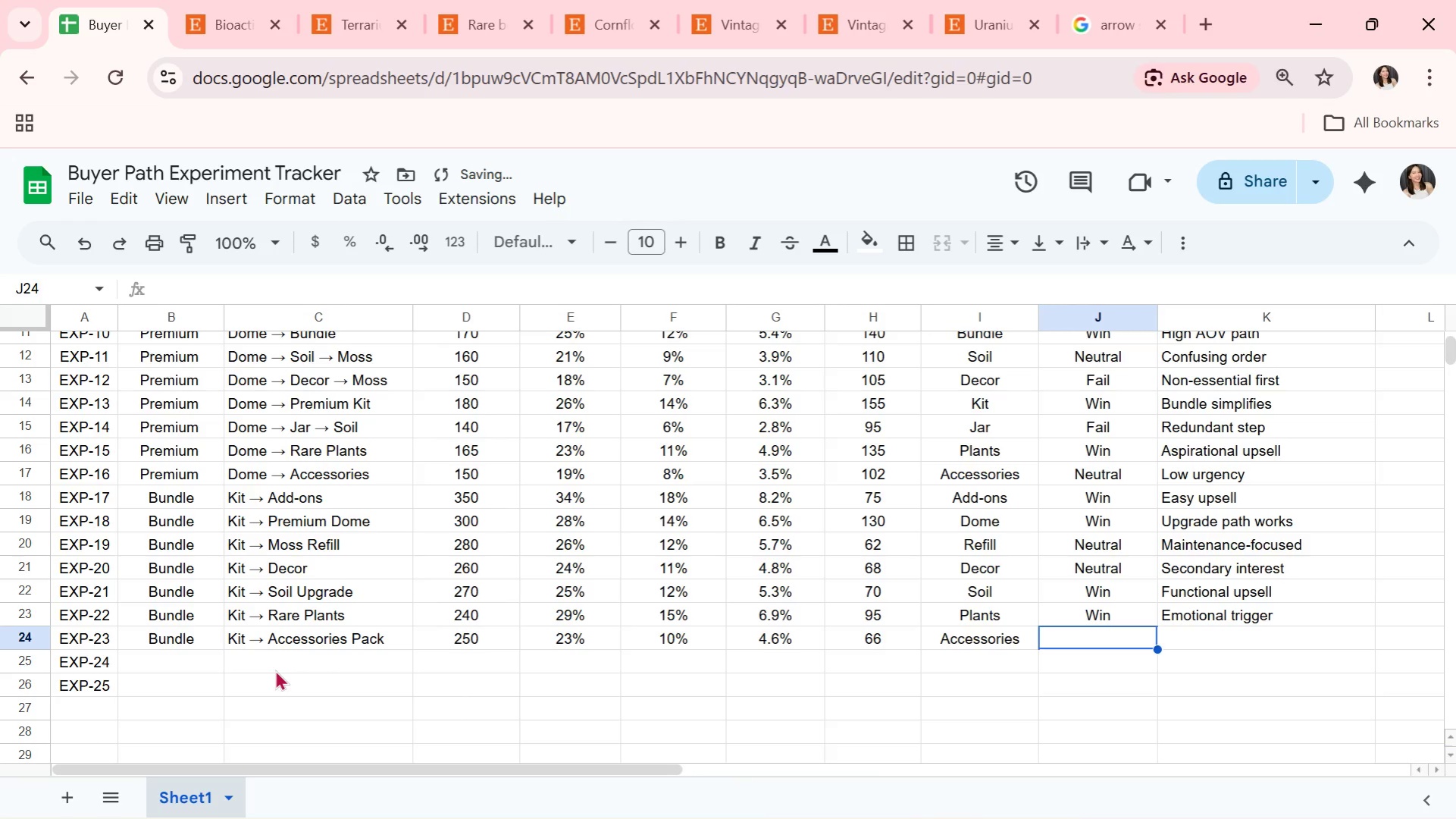 
type(M)
key(Backspace)
type(nl)
key(Backspace)
type(Lo)
key(Backspace)
key(Backspace)
key(Backspace)
type(Low differentiation)
 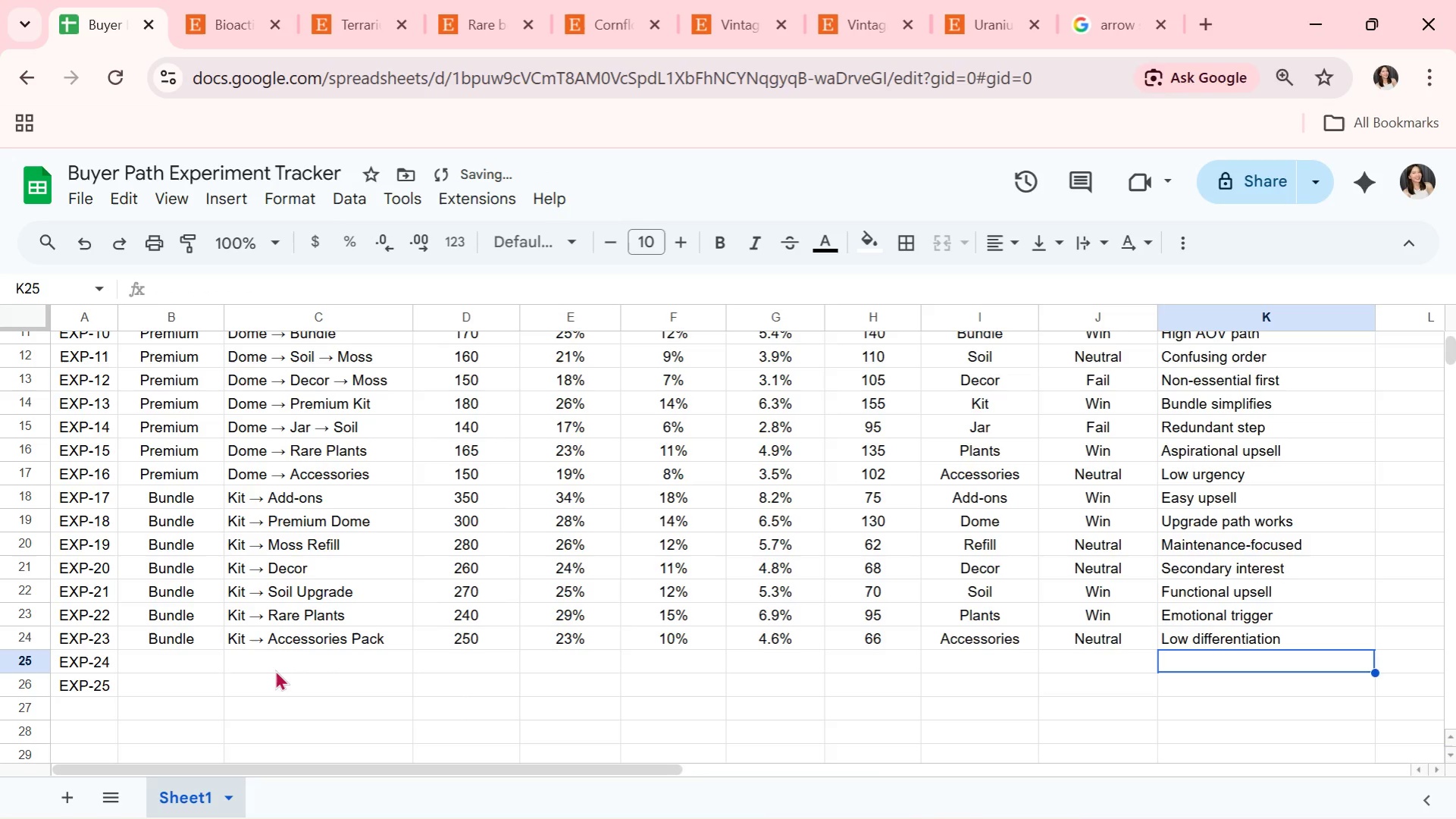 
hold_key(key=ArrowRight, duration=0.34)
 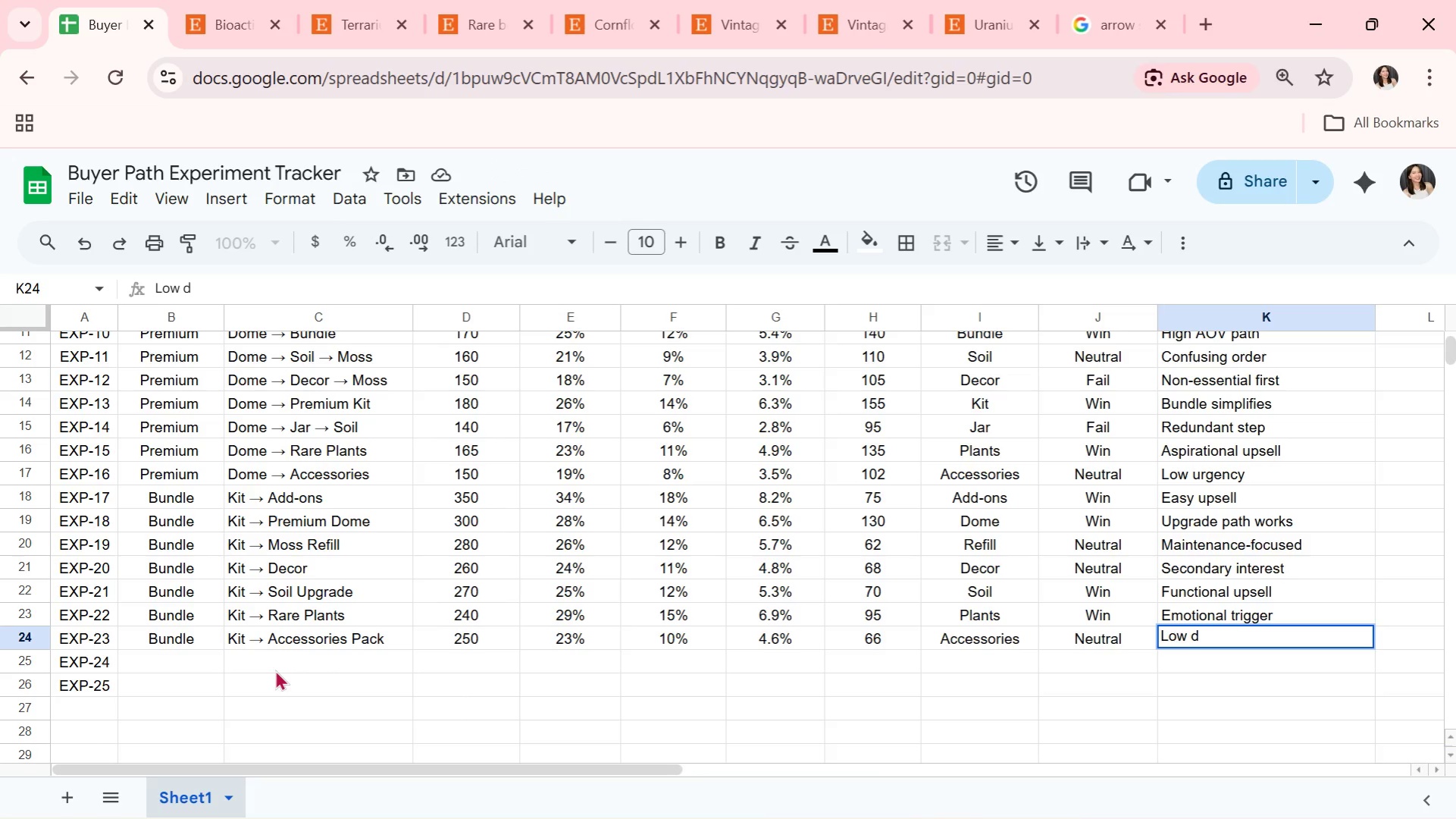 
key(Enter)
 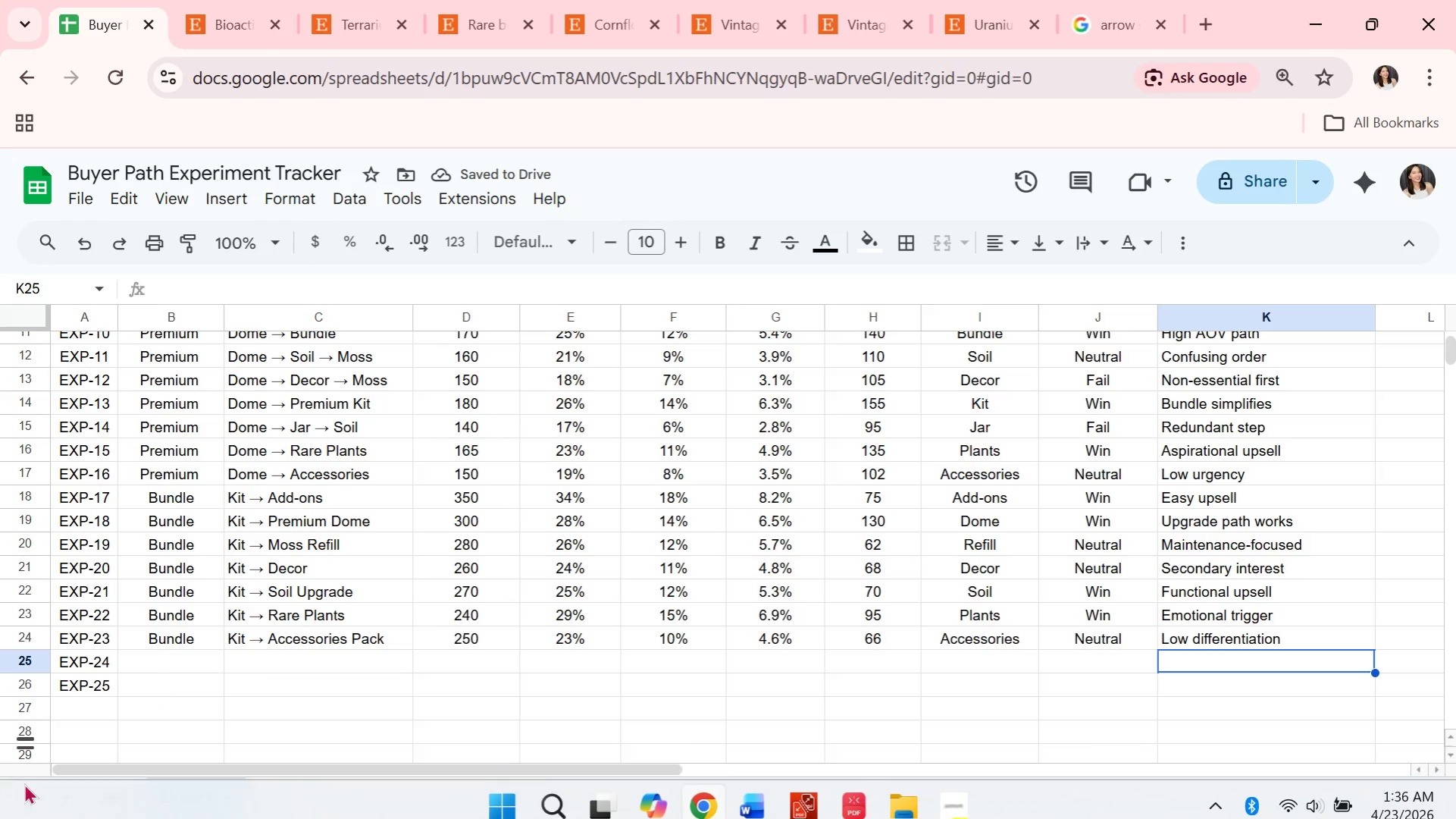 
wait(5.48)
 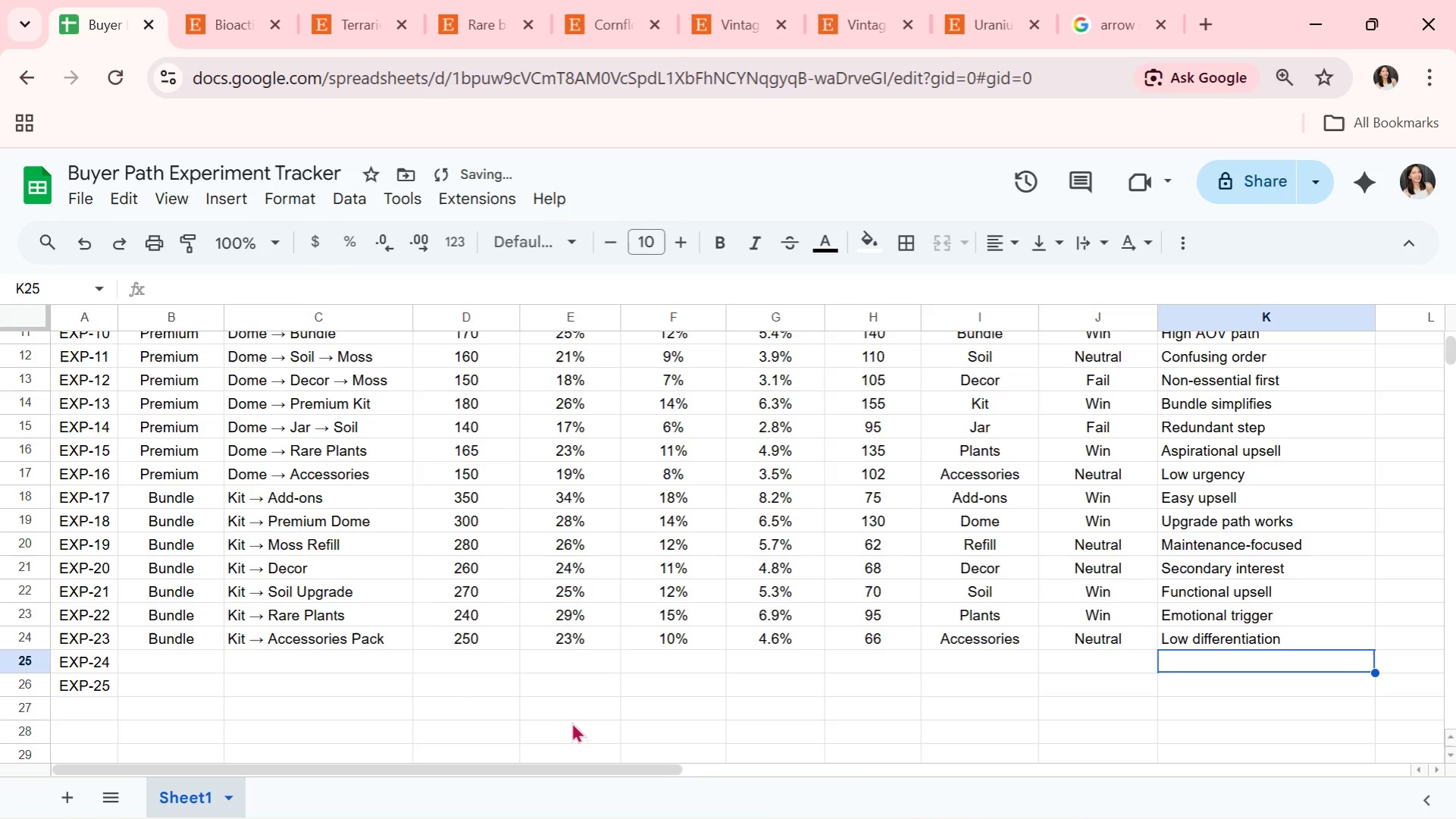 
left_click([158, 658])
 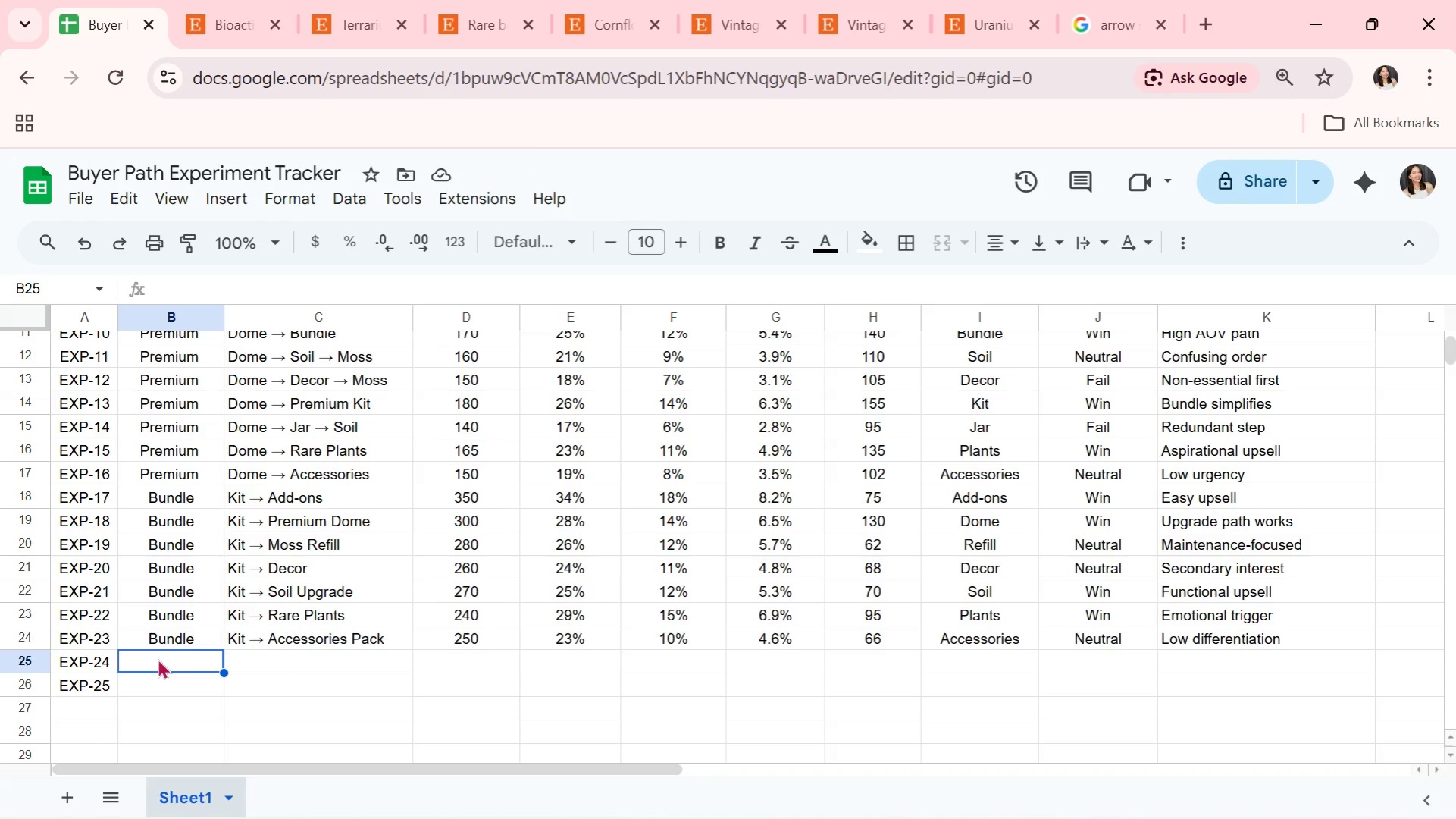 
type(Bun)
 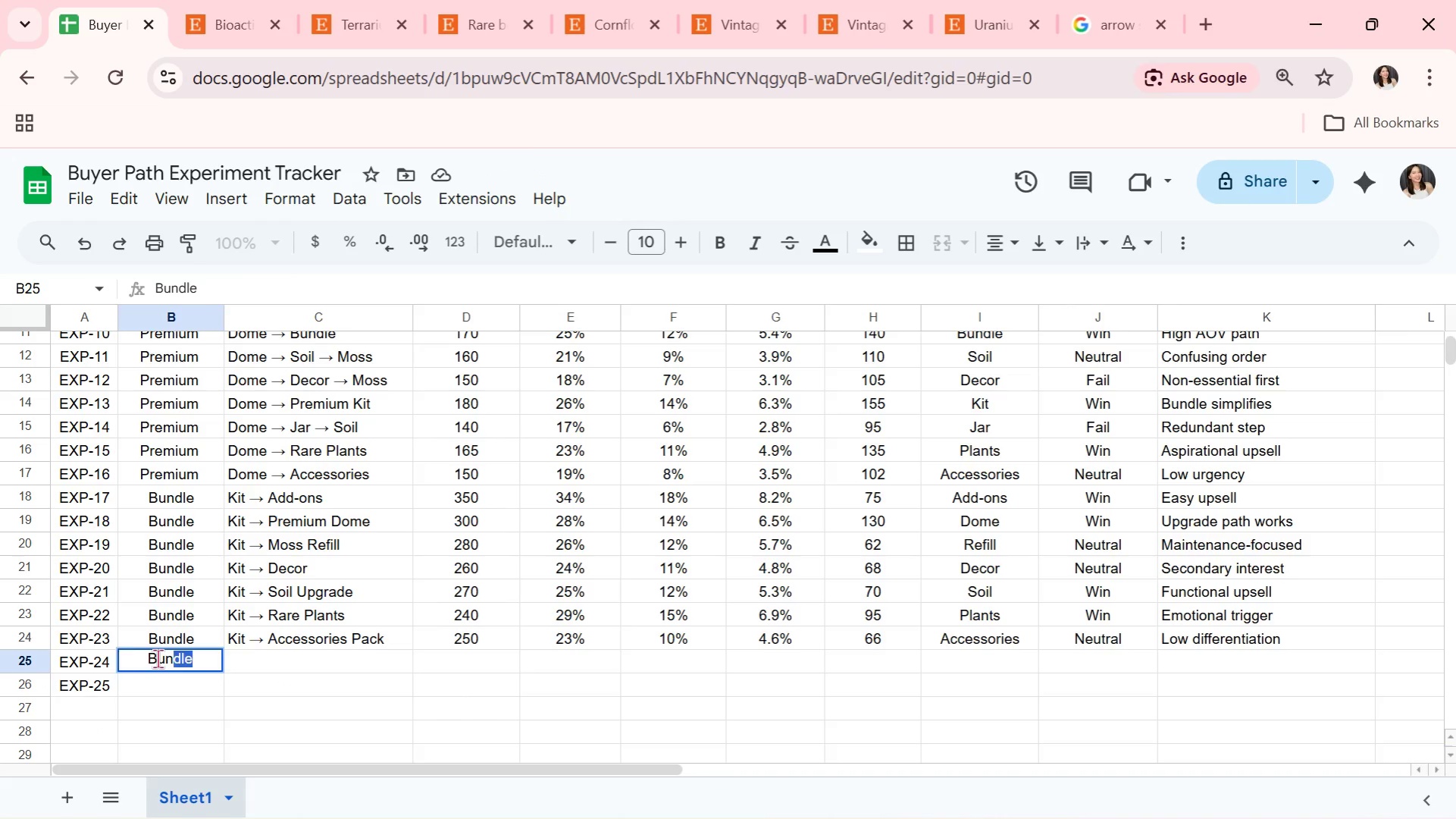 
key(ArrowRight)
 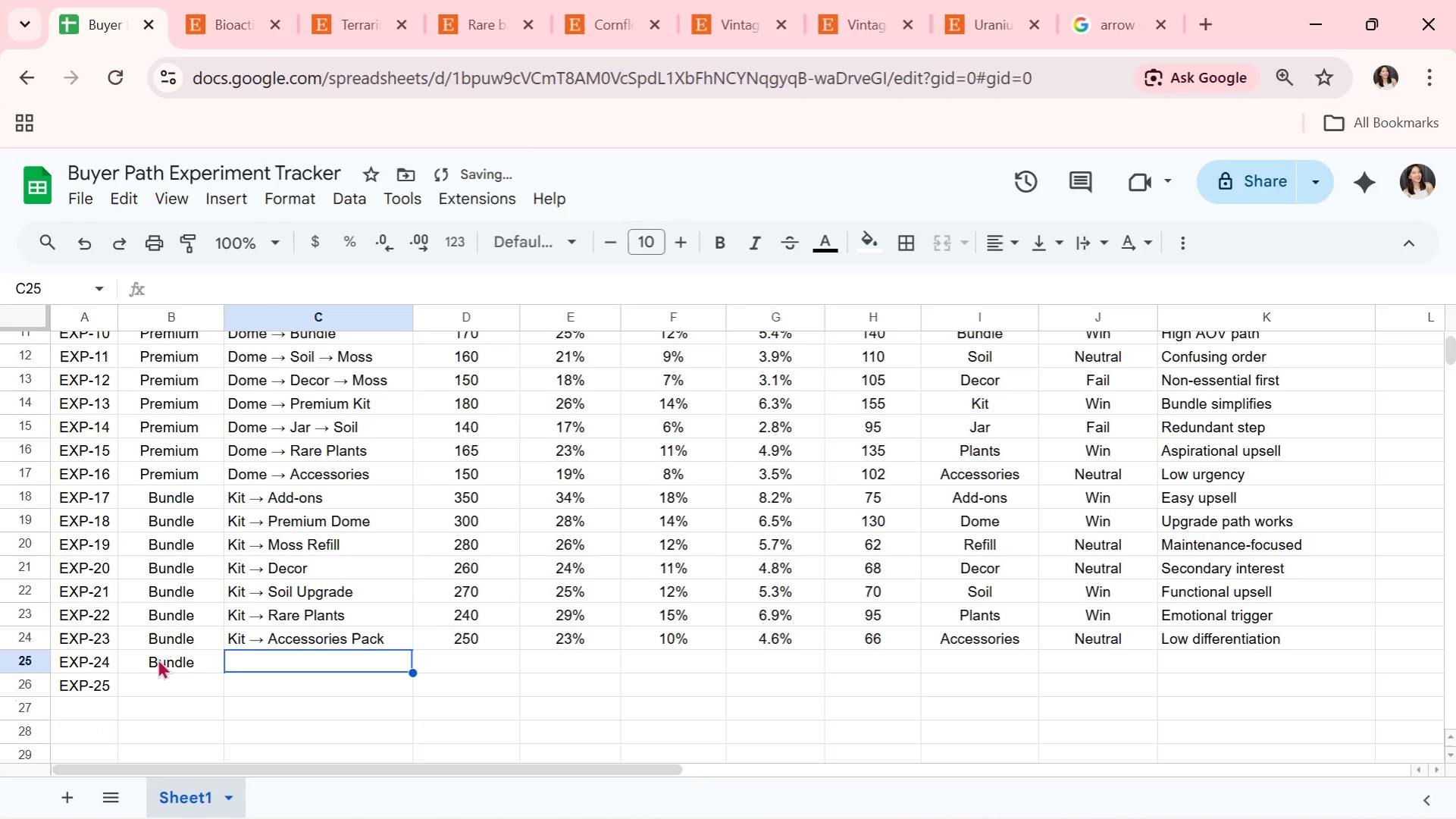 
type(Kit )
 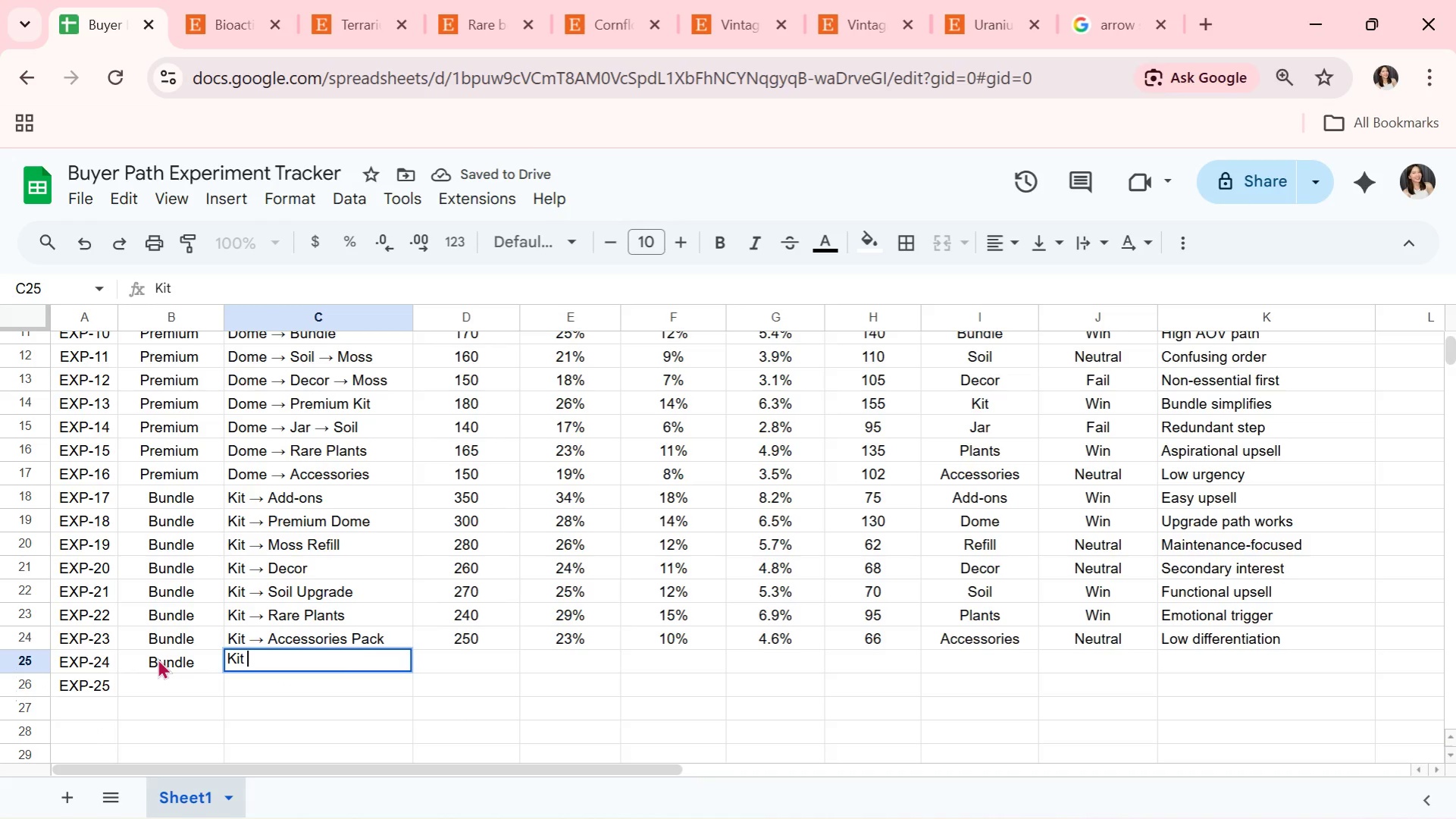 
key(Control+ControlLeft)
 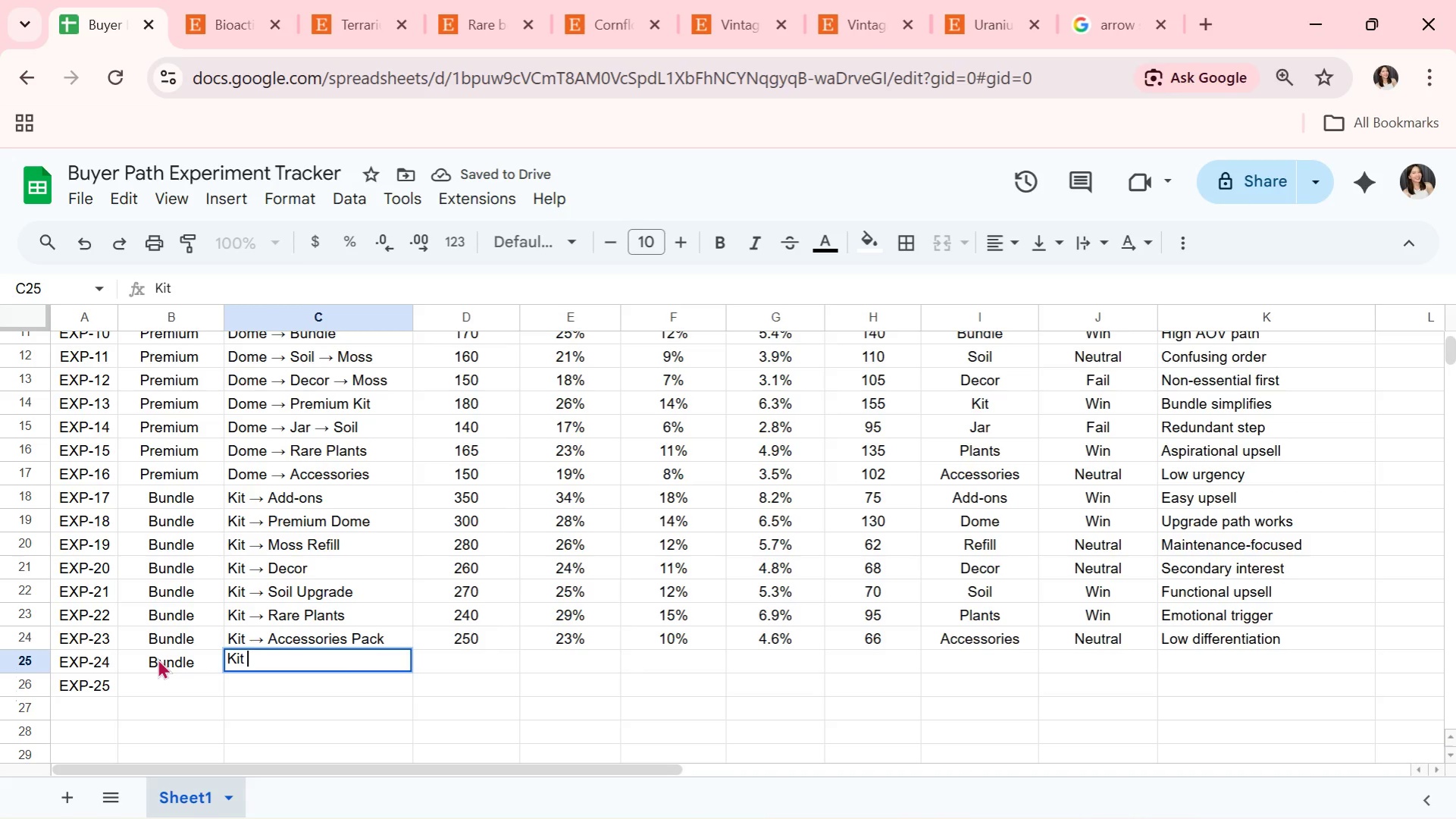 
key(Control+V)
 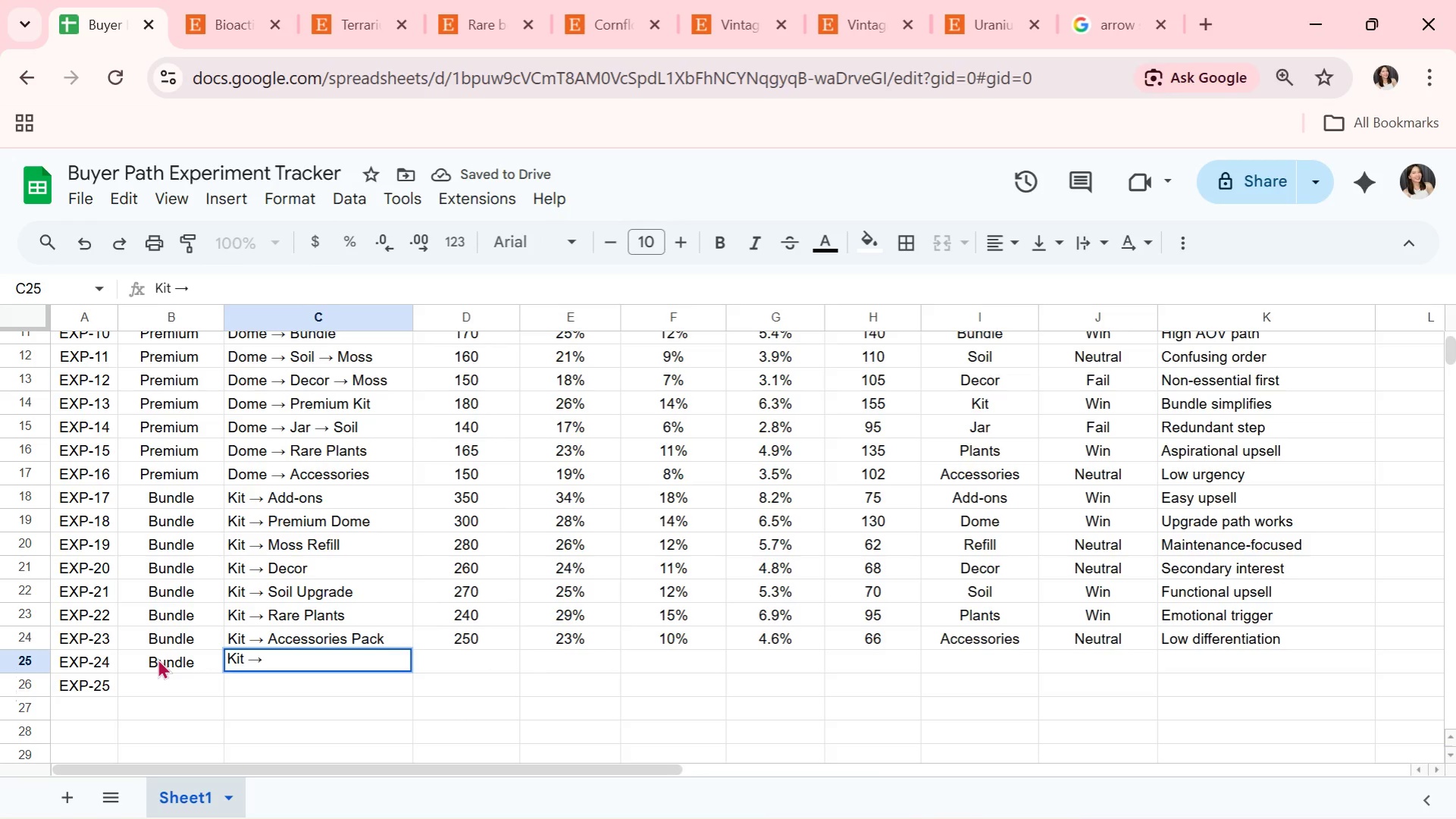 
type( Fllu )
key(Backspace)
key(Backspace)
key(Backspace)
key(Backspace)
type(ull Premium Set)
 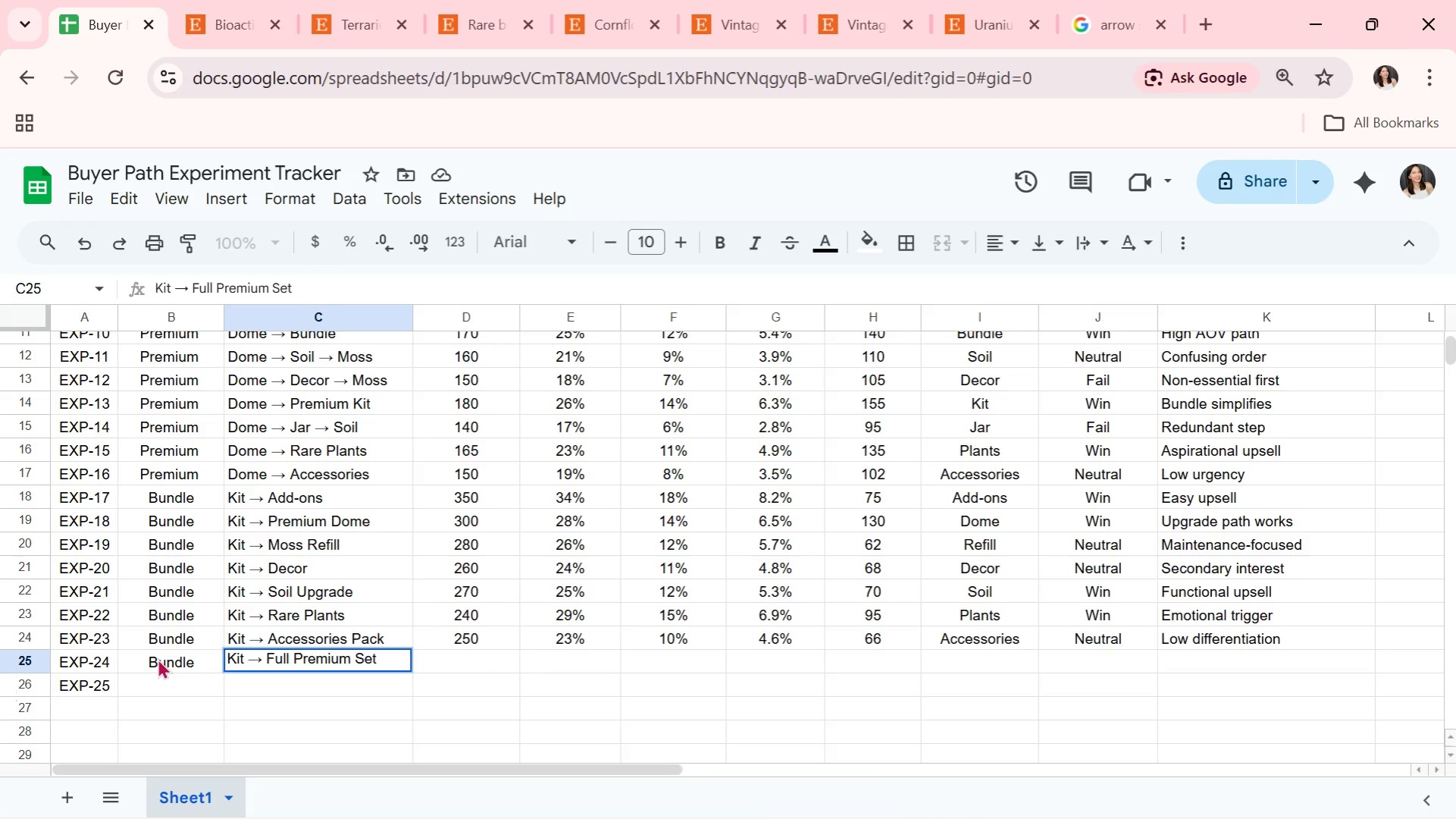 
hold_key(key=ArrowRight, duration=0.5)
 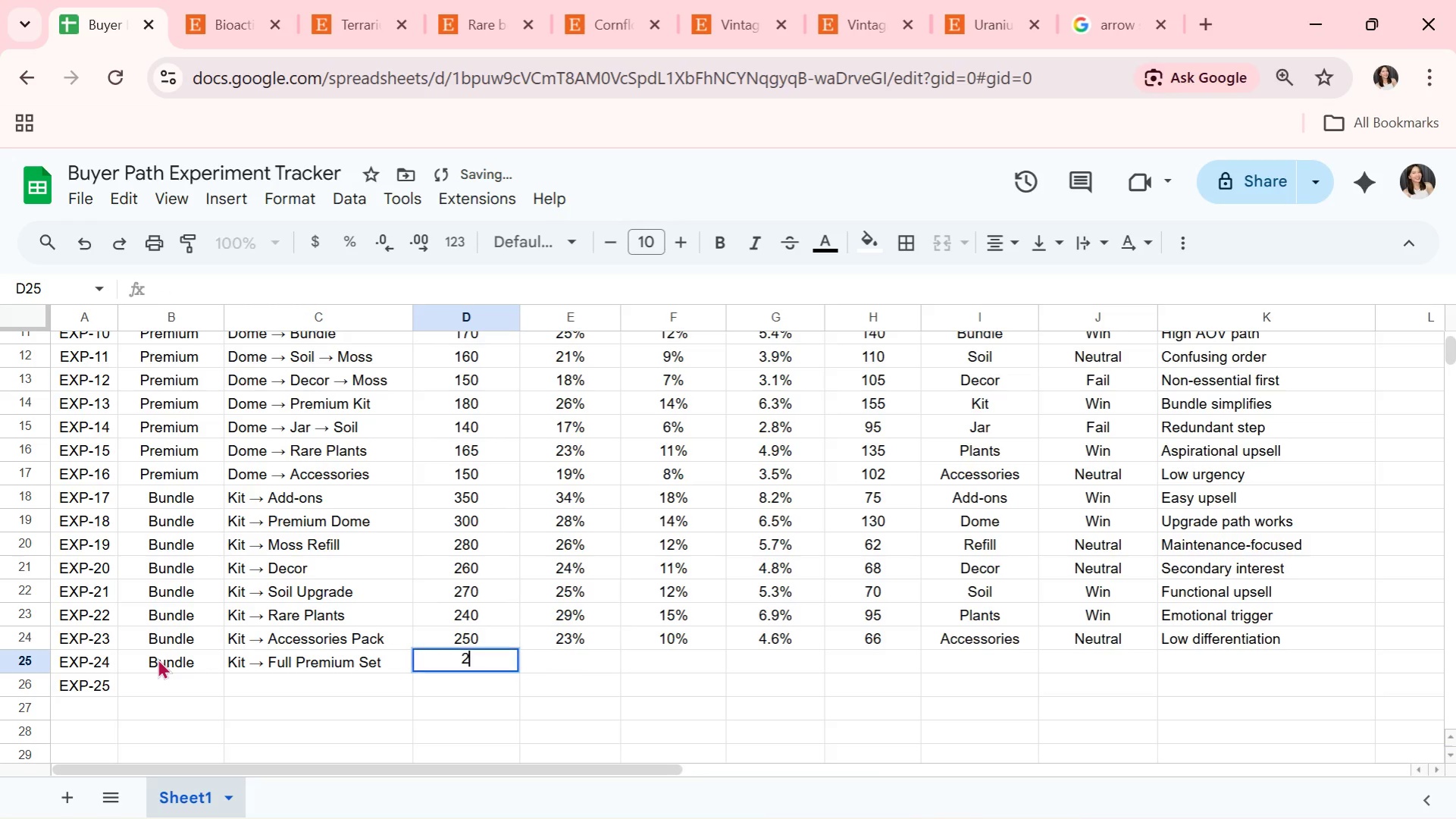 
type(220)
 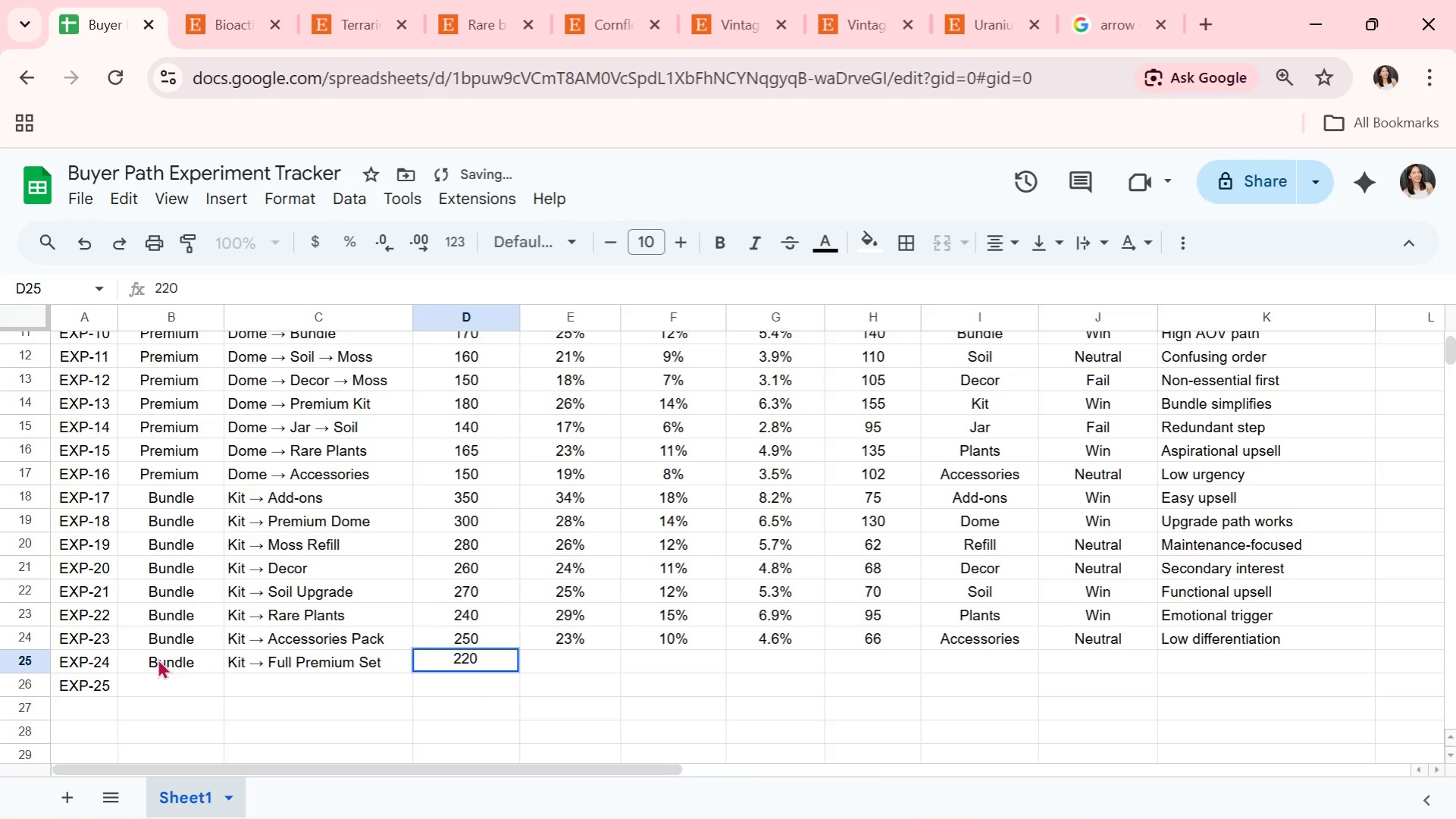 
key(ArrowRight)
 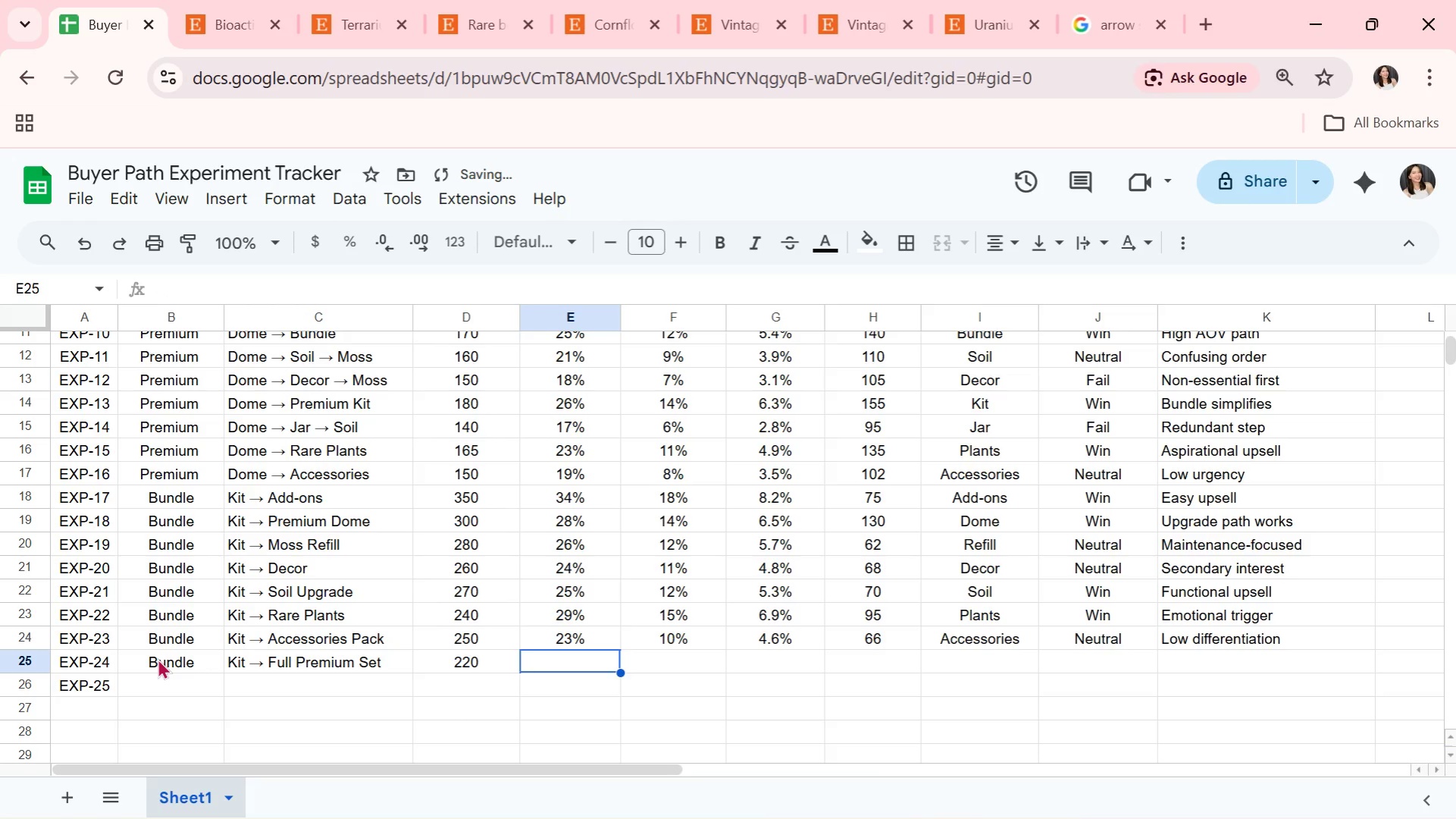 
type(27%)
 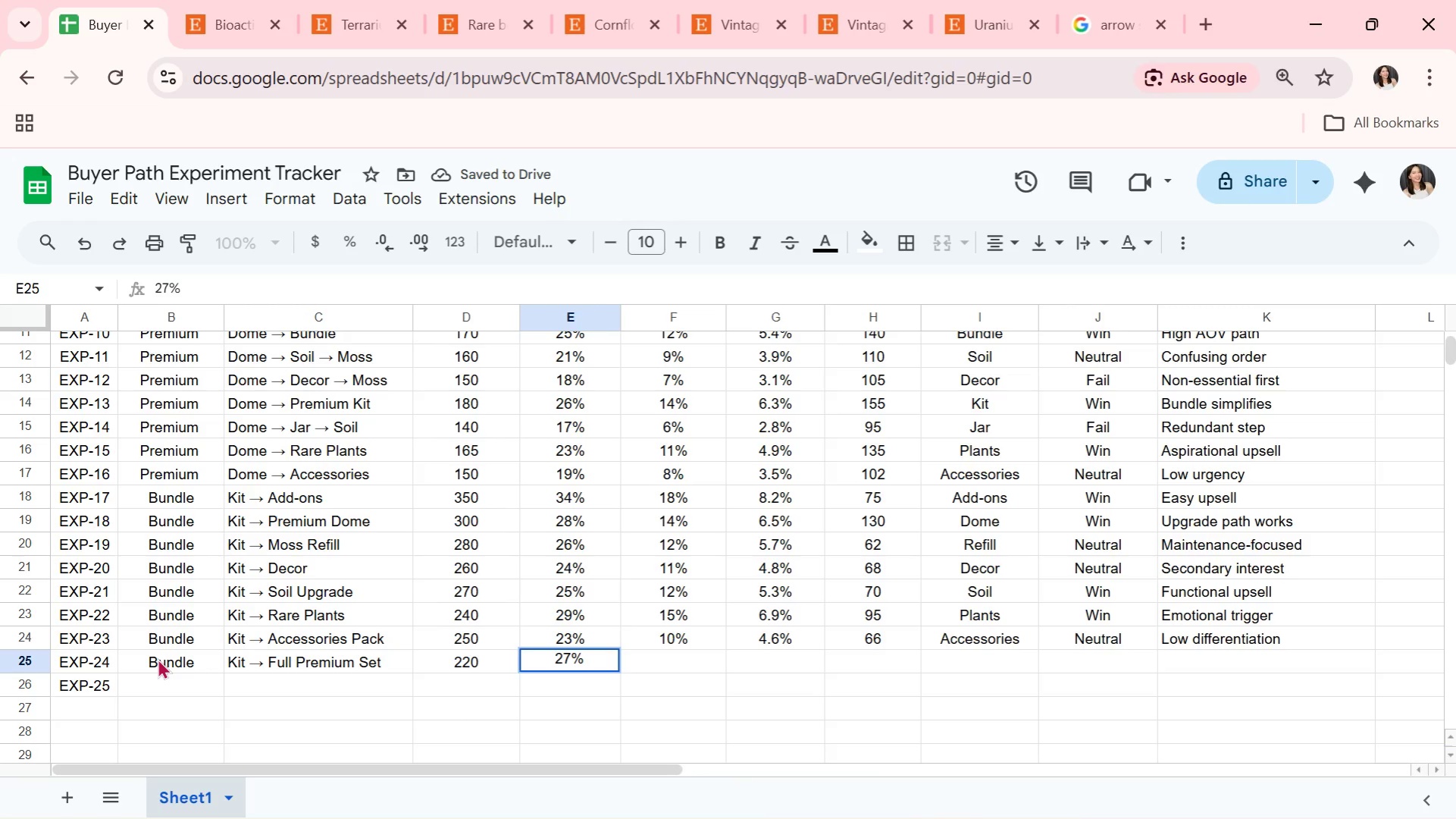 
key(ArrowRight)
 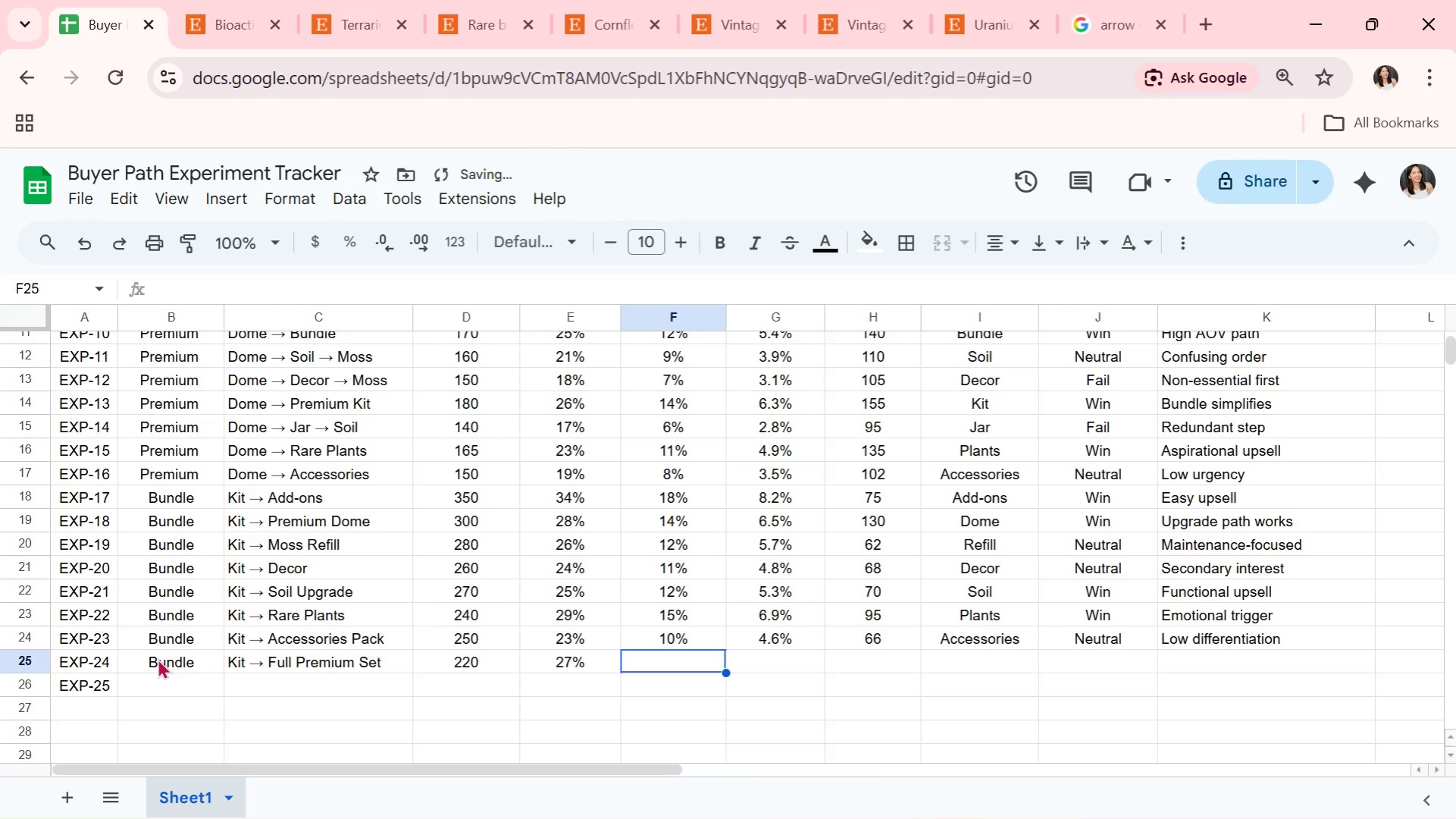 
type(13%)
 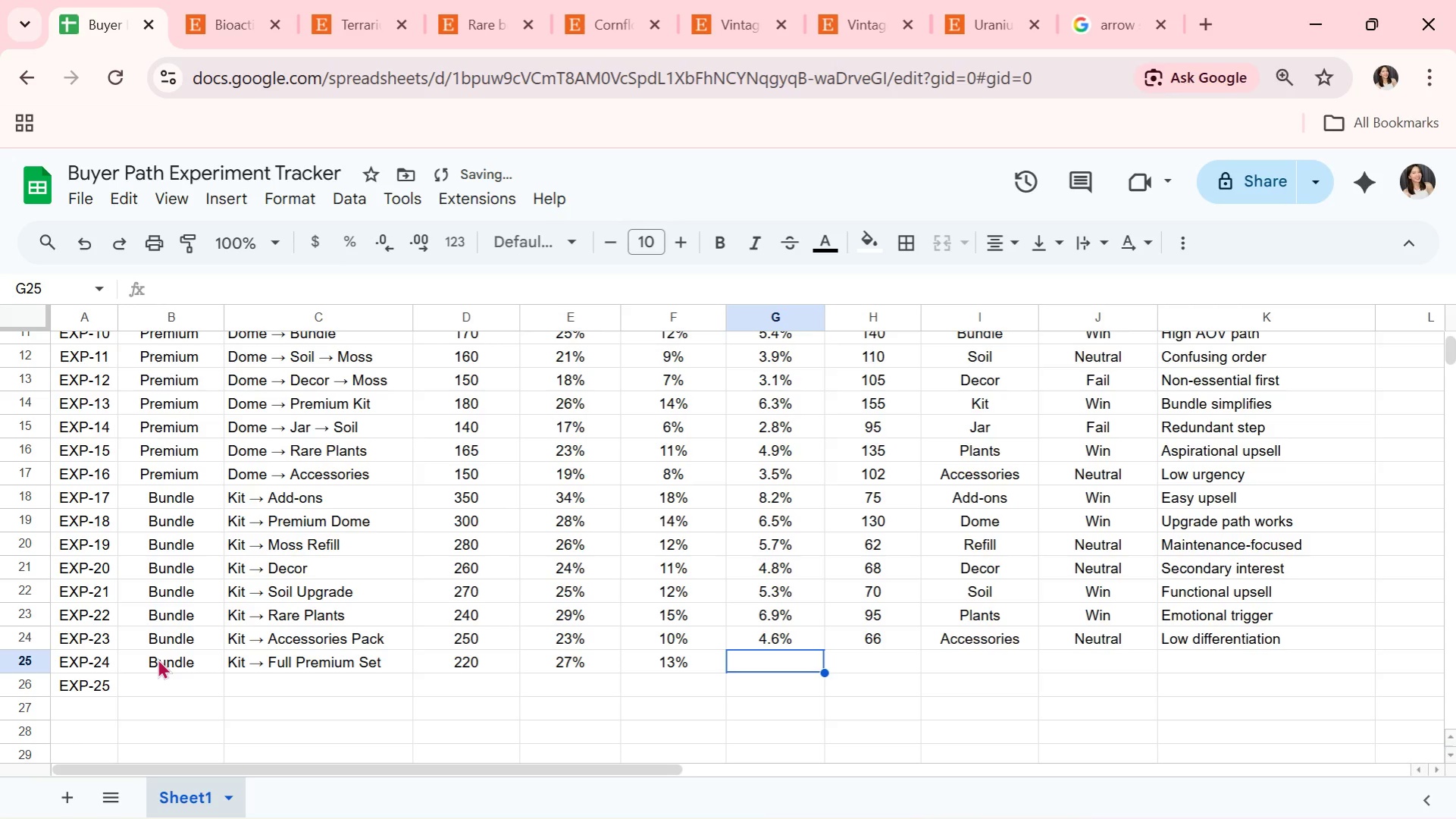 
 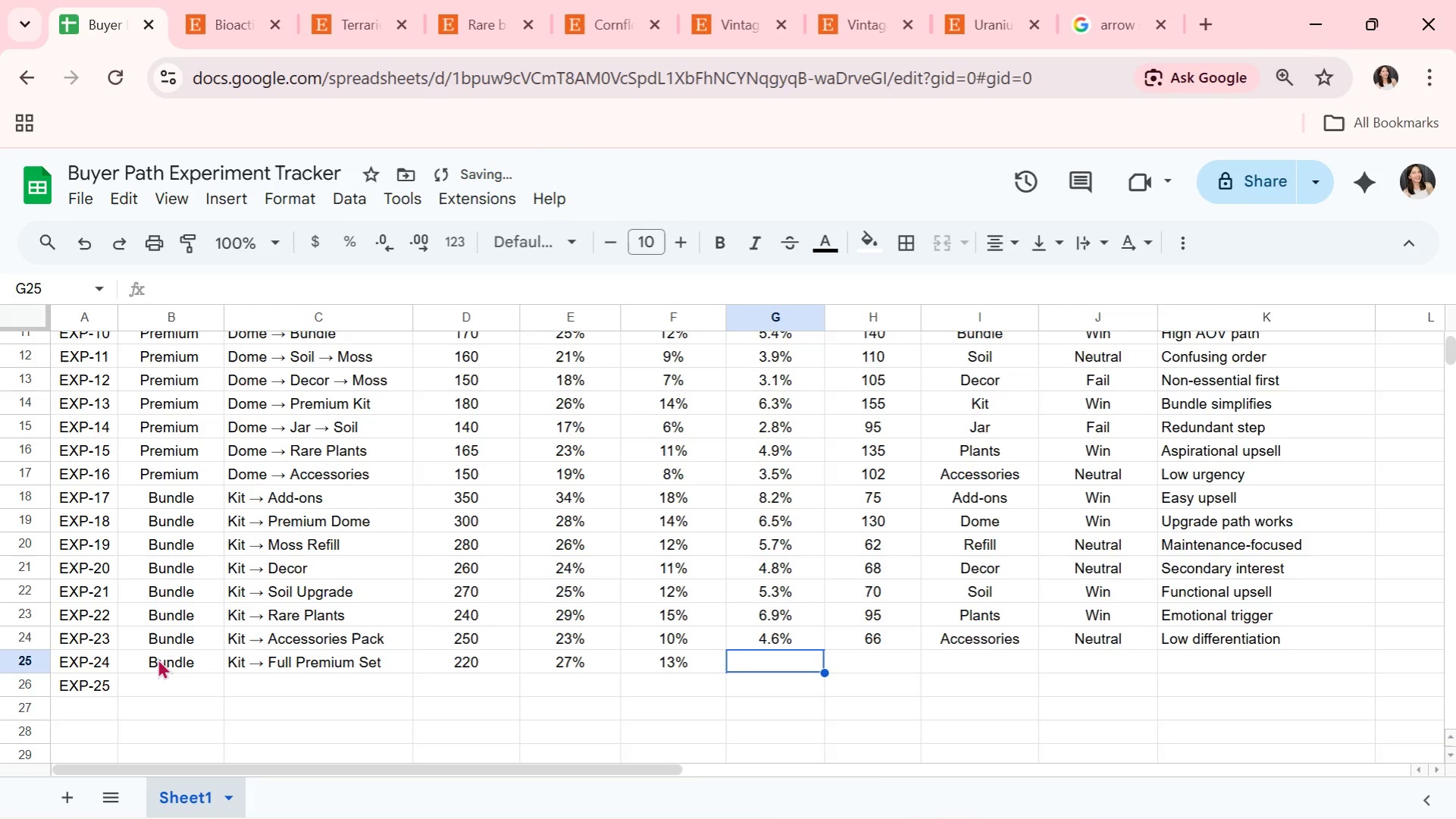 
key(ArrowRight)
 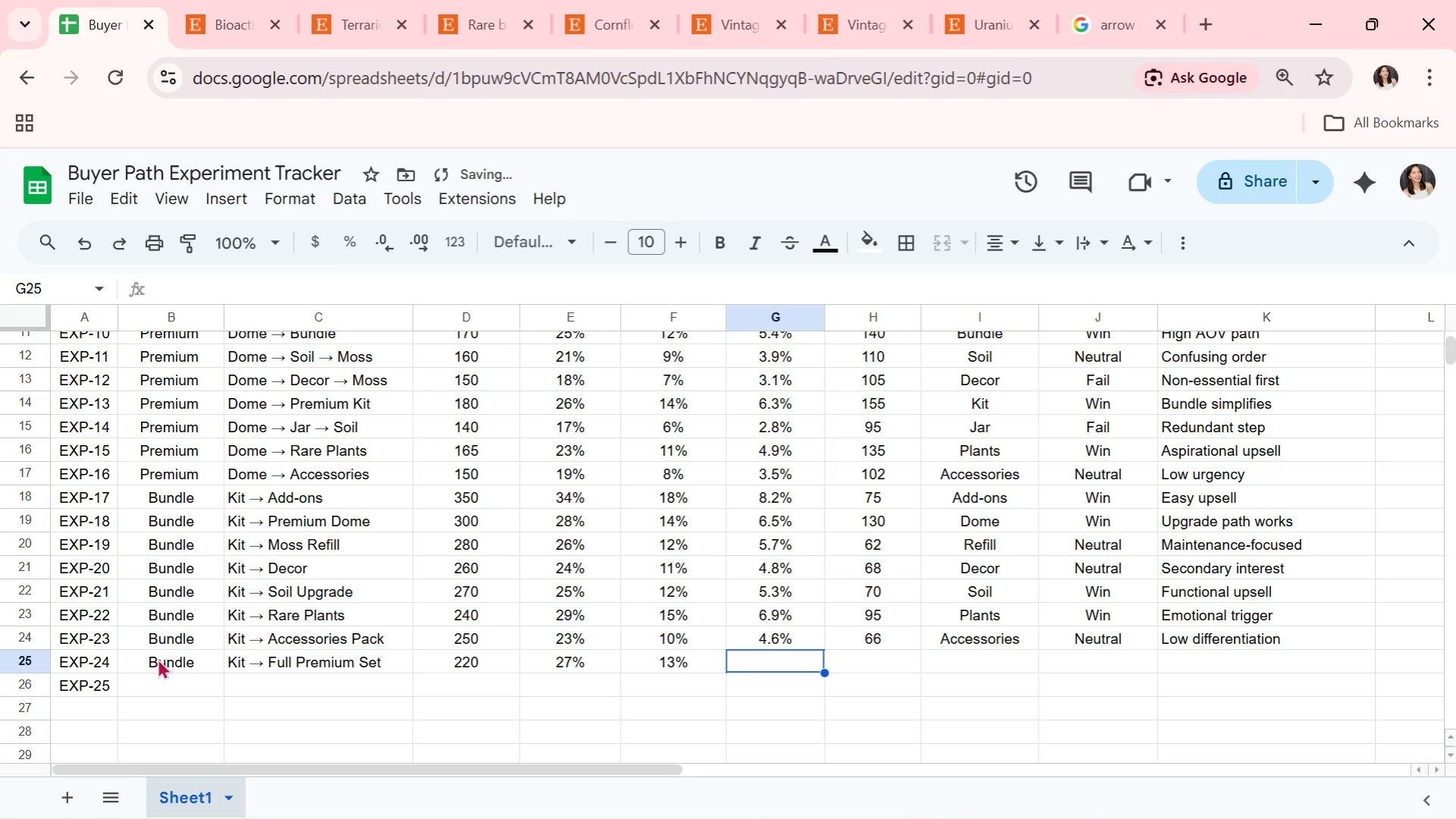 
type(6.1%)
 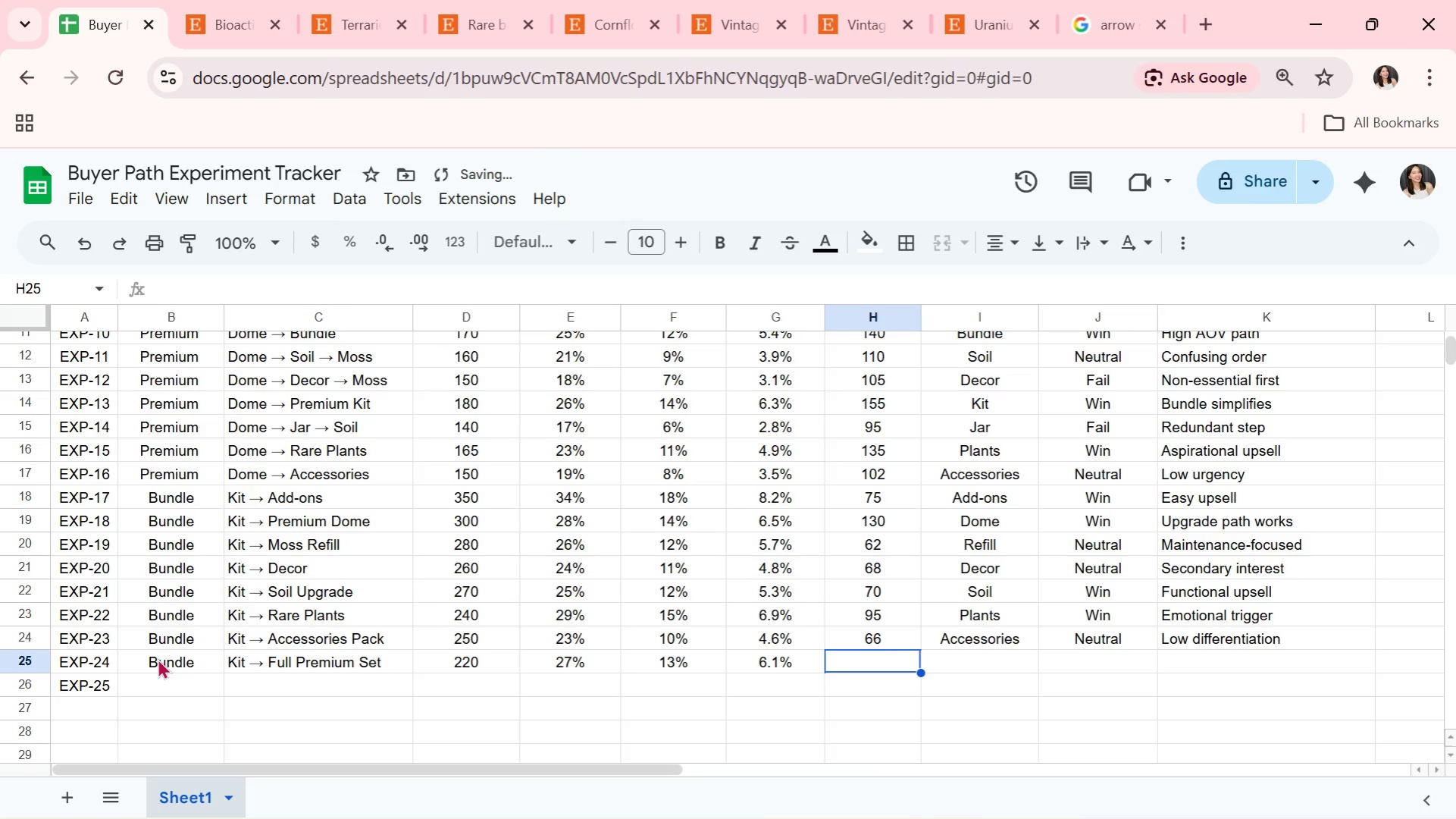 
 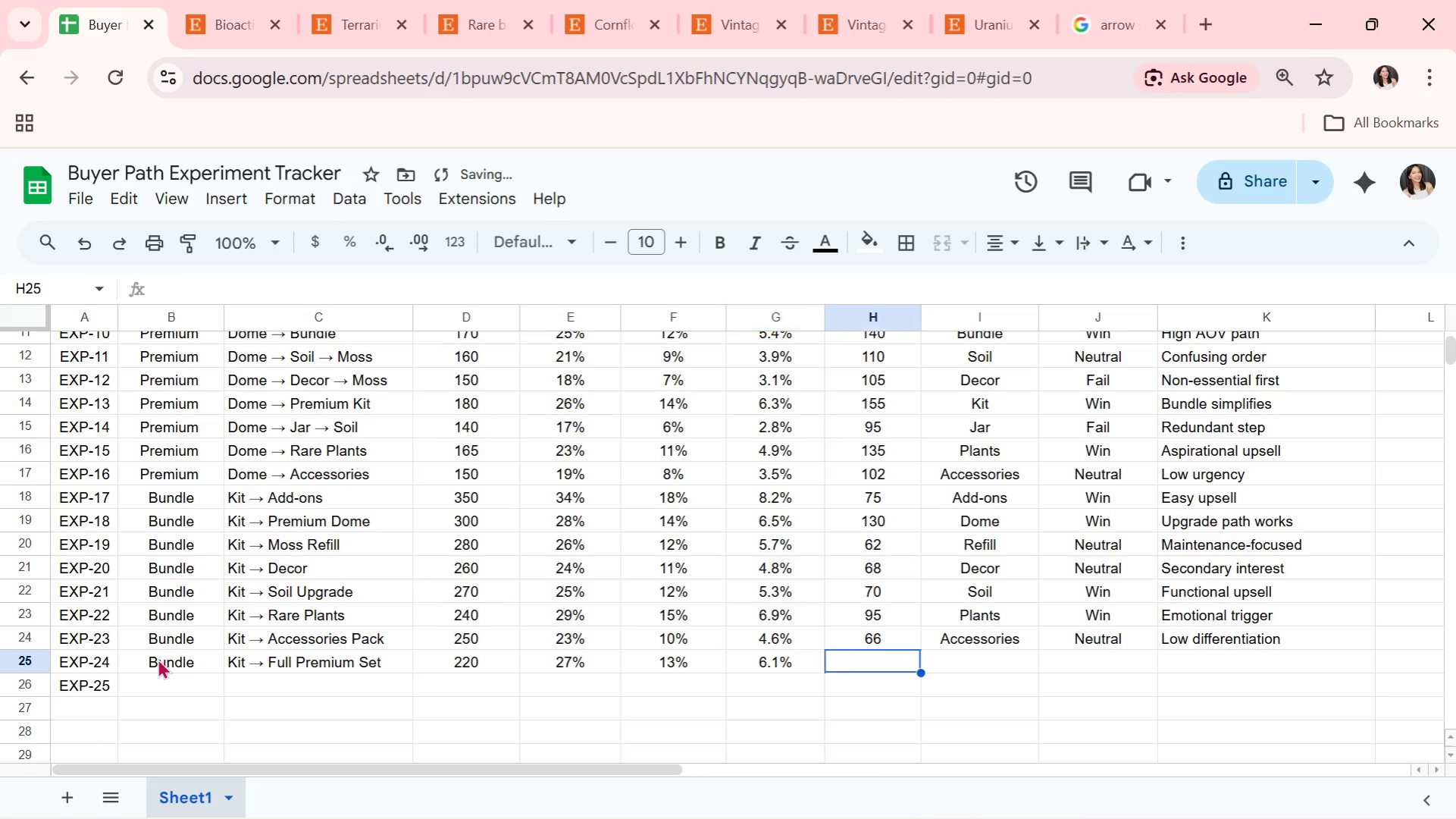 
key(ArrowRight)
 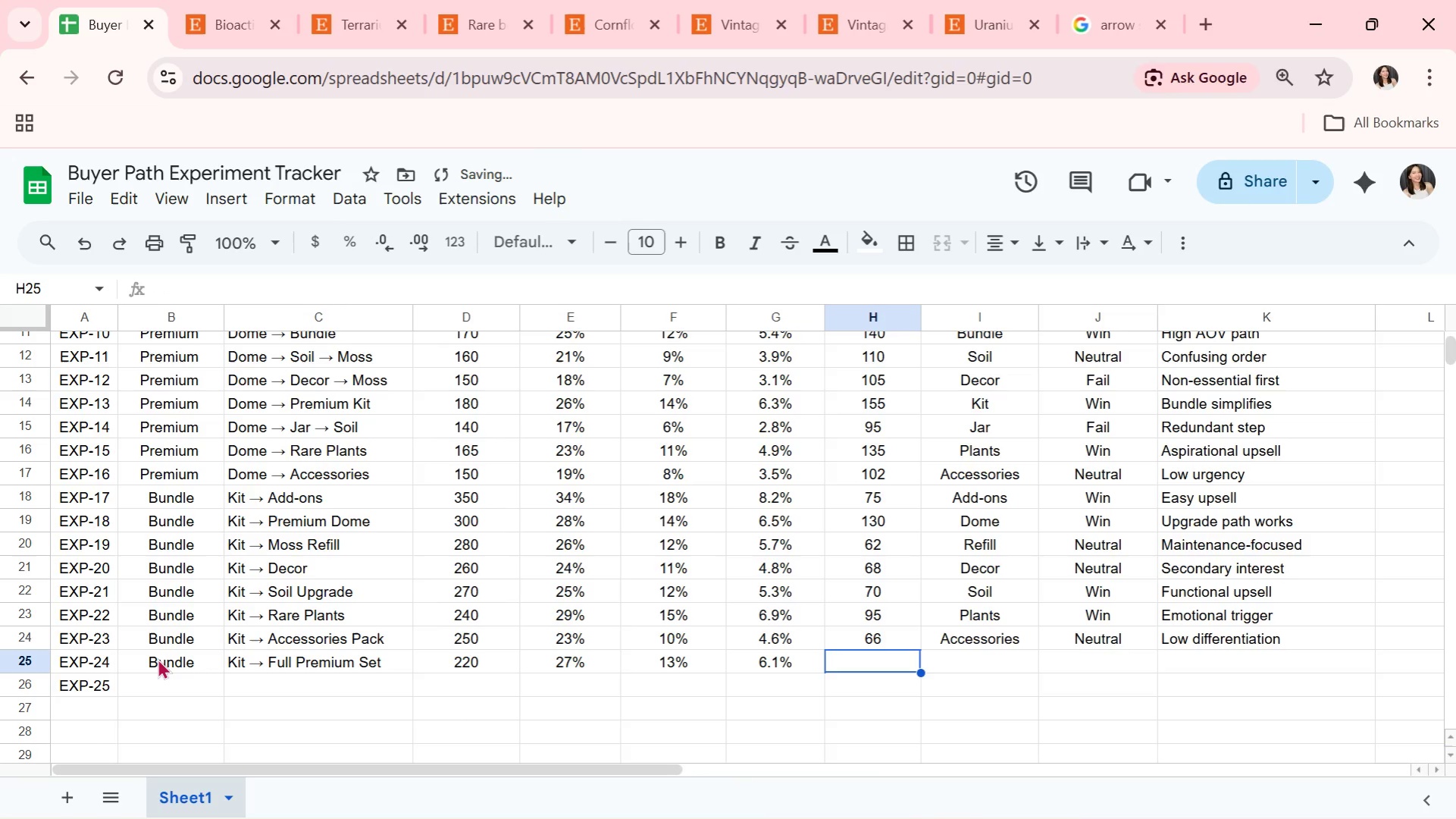 
type(145)
 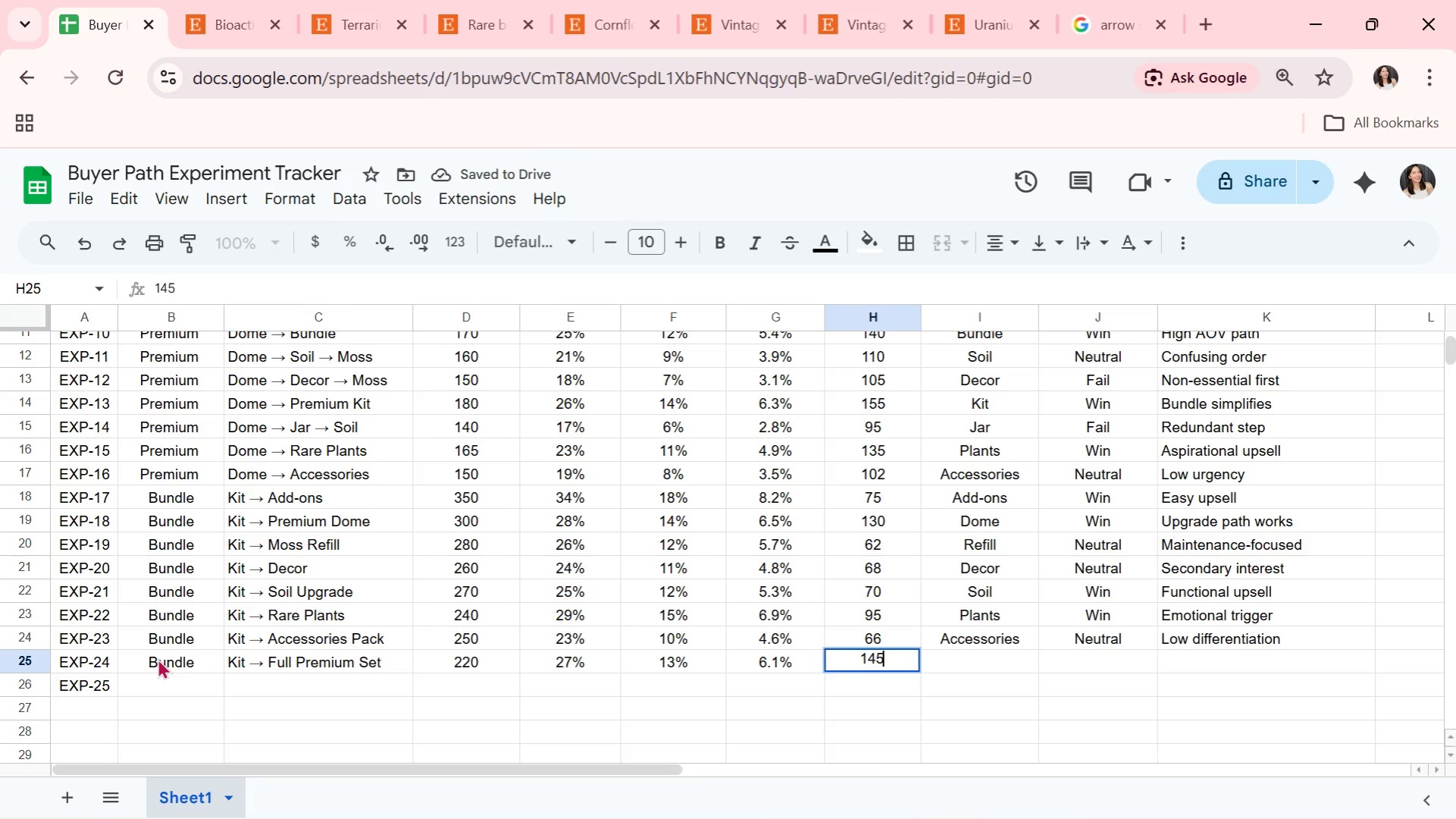 
key(ArrowRight)
 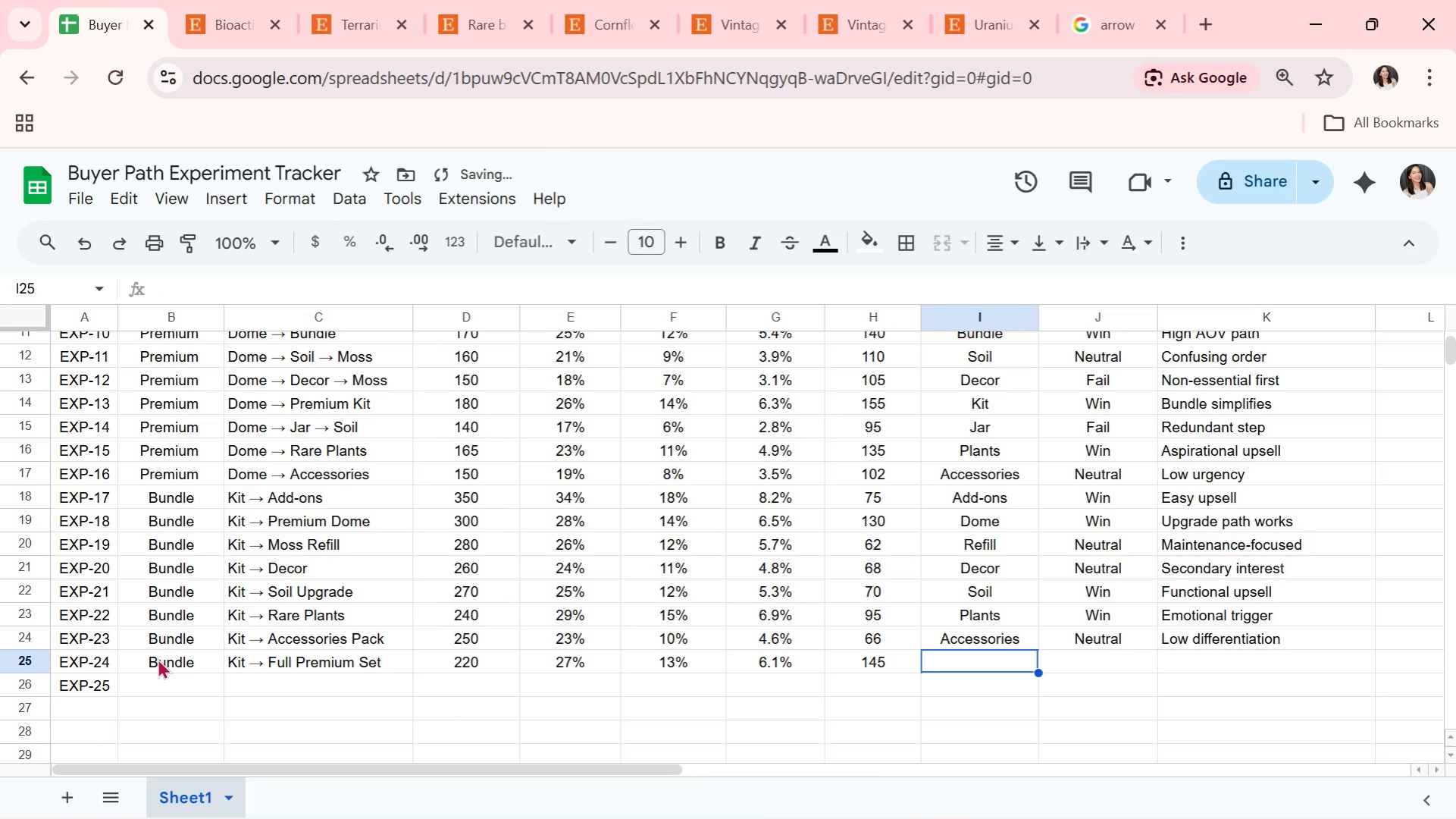 
type(Set)
 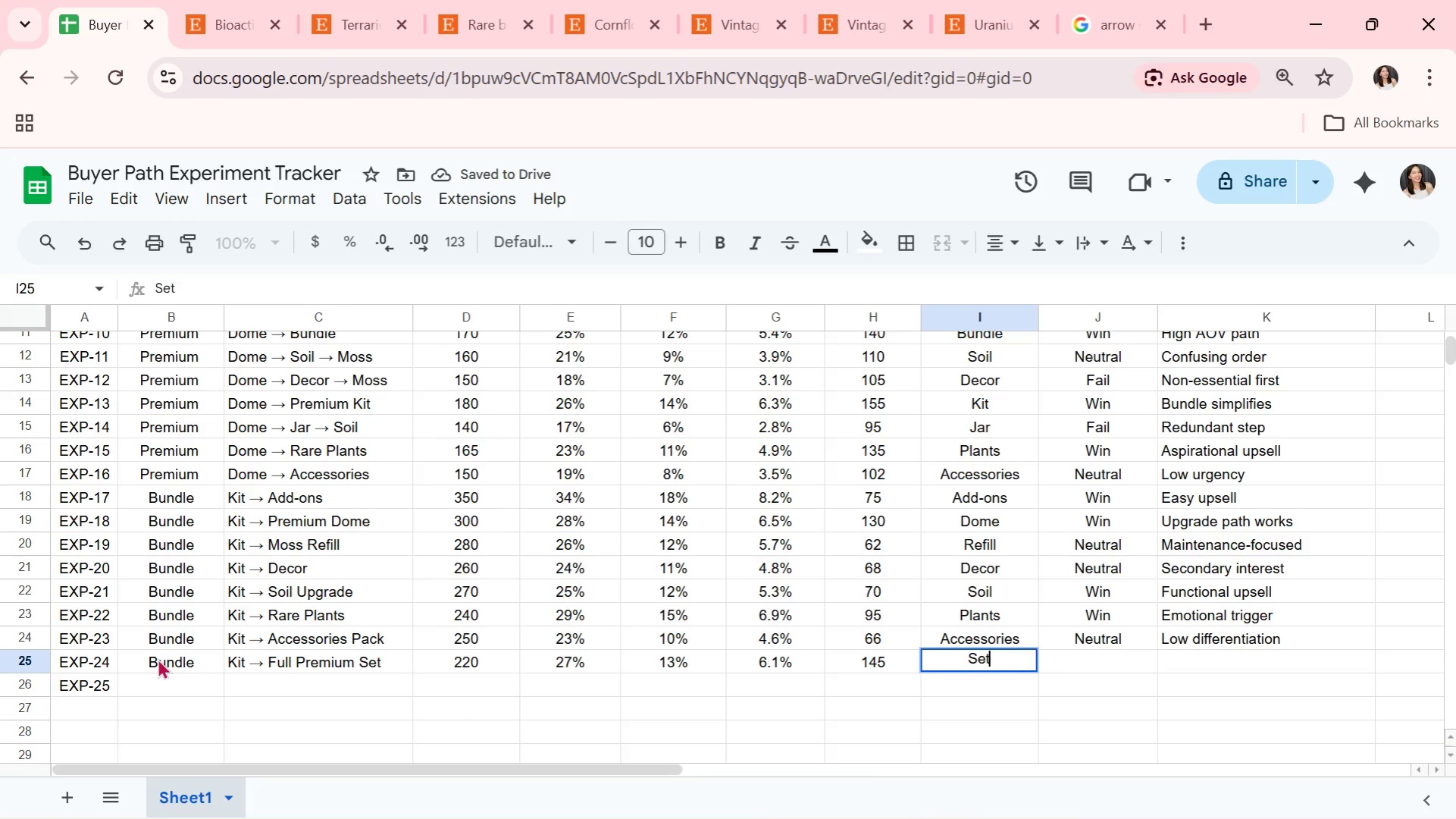 
key(ArrowRight)
 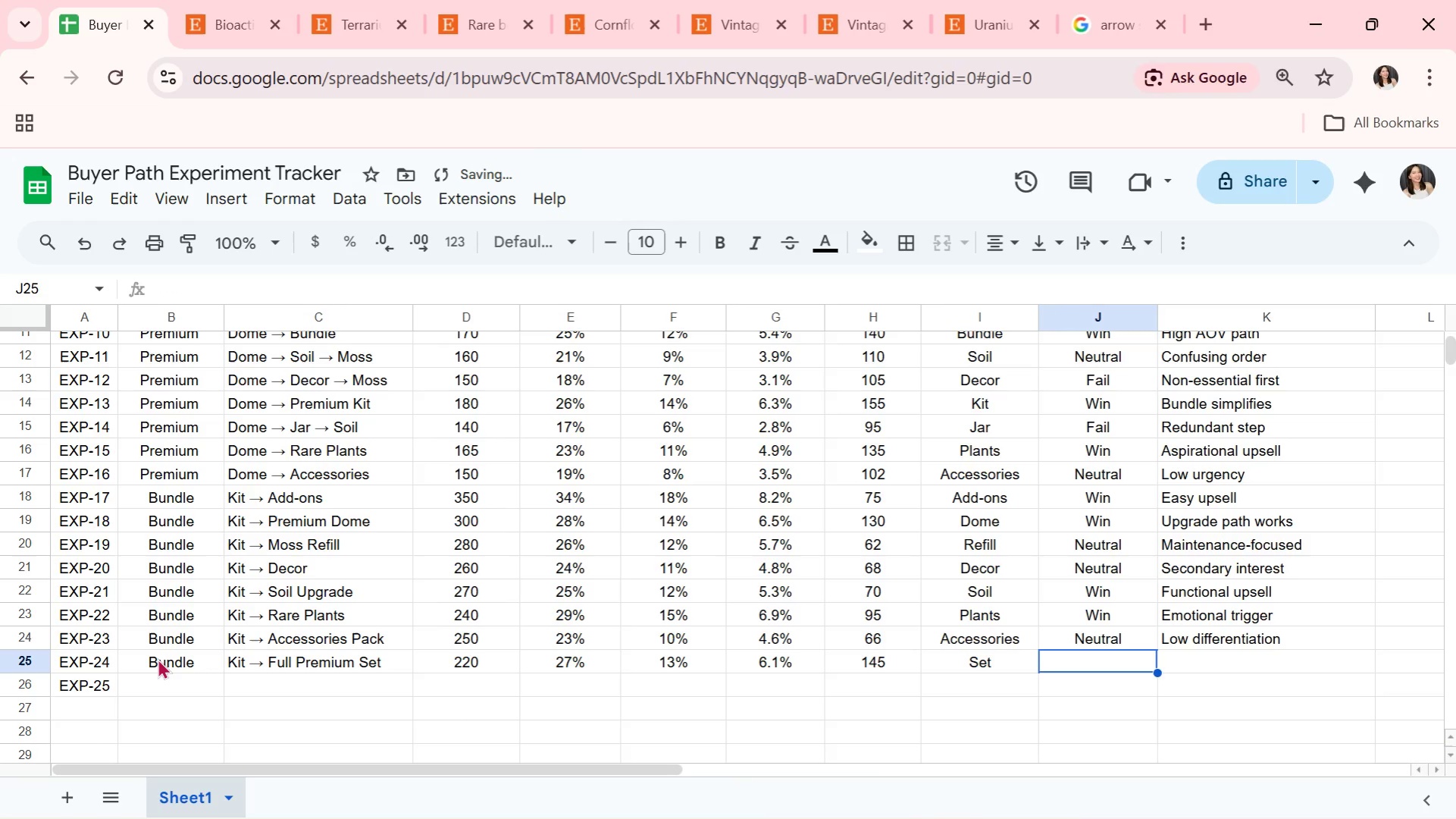 
type(Win)
 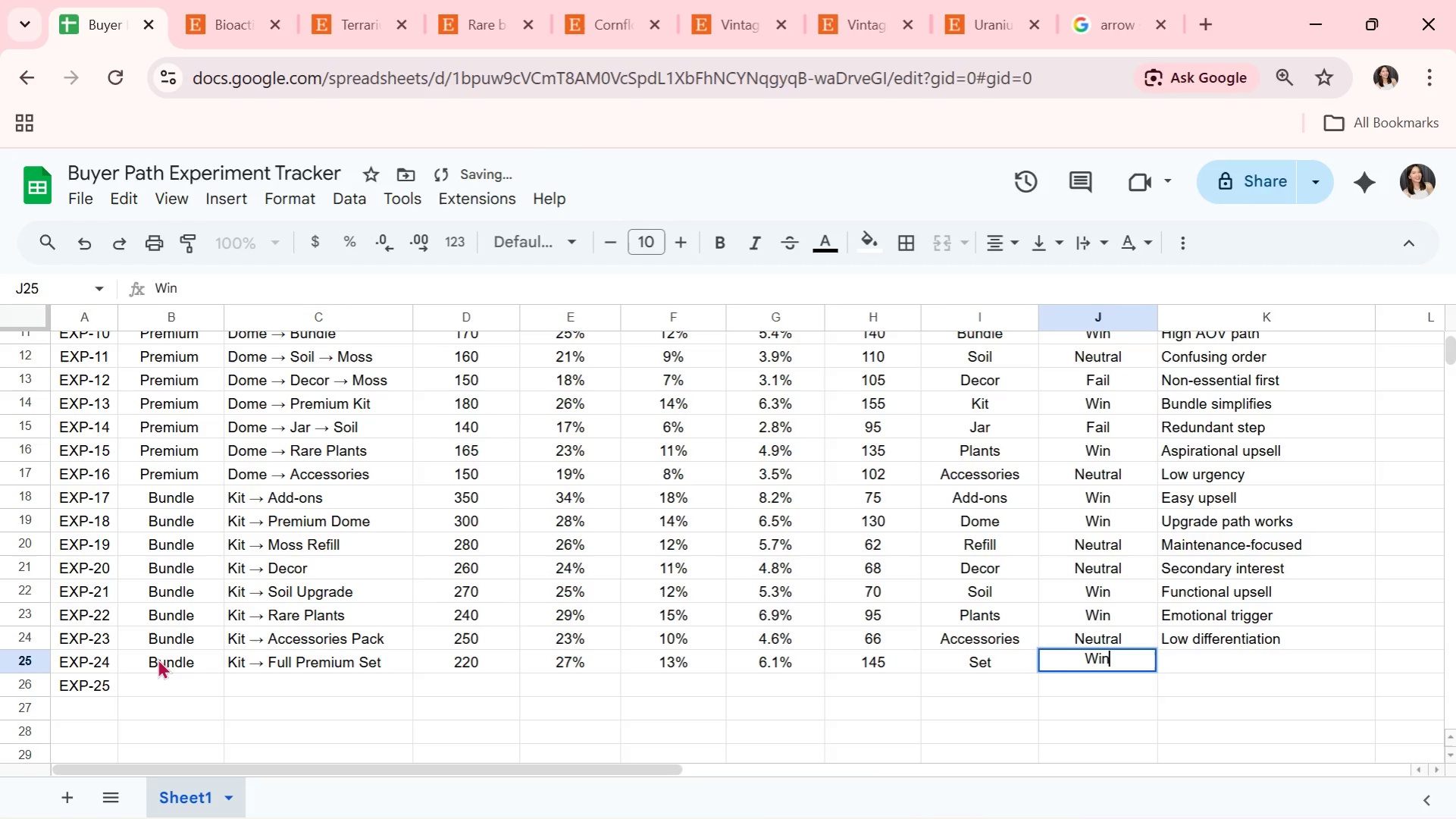 
key(ArrowRight)
 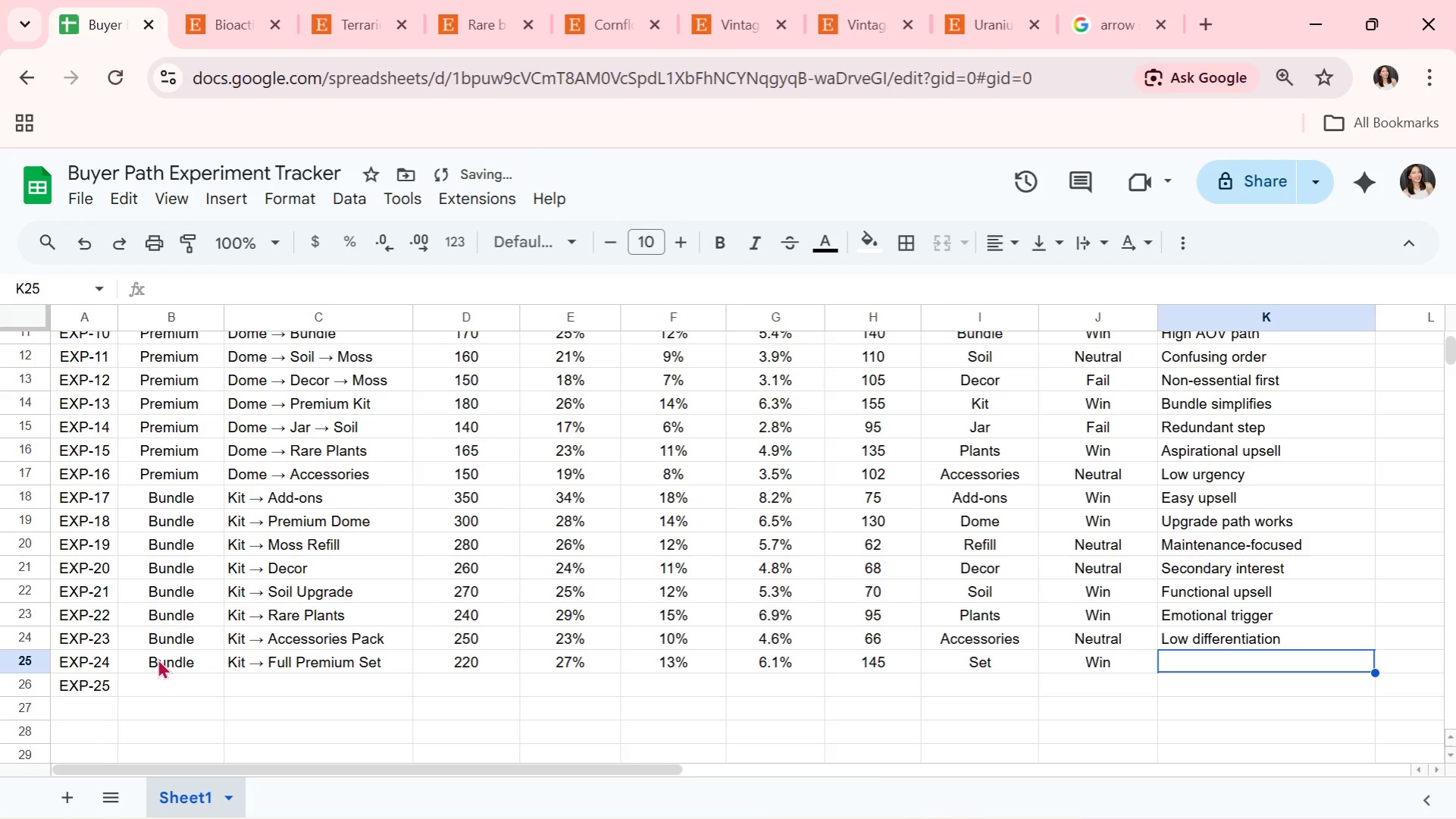 
type(One-click upgrade)
 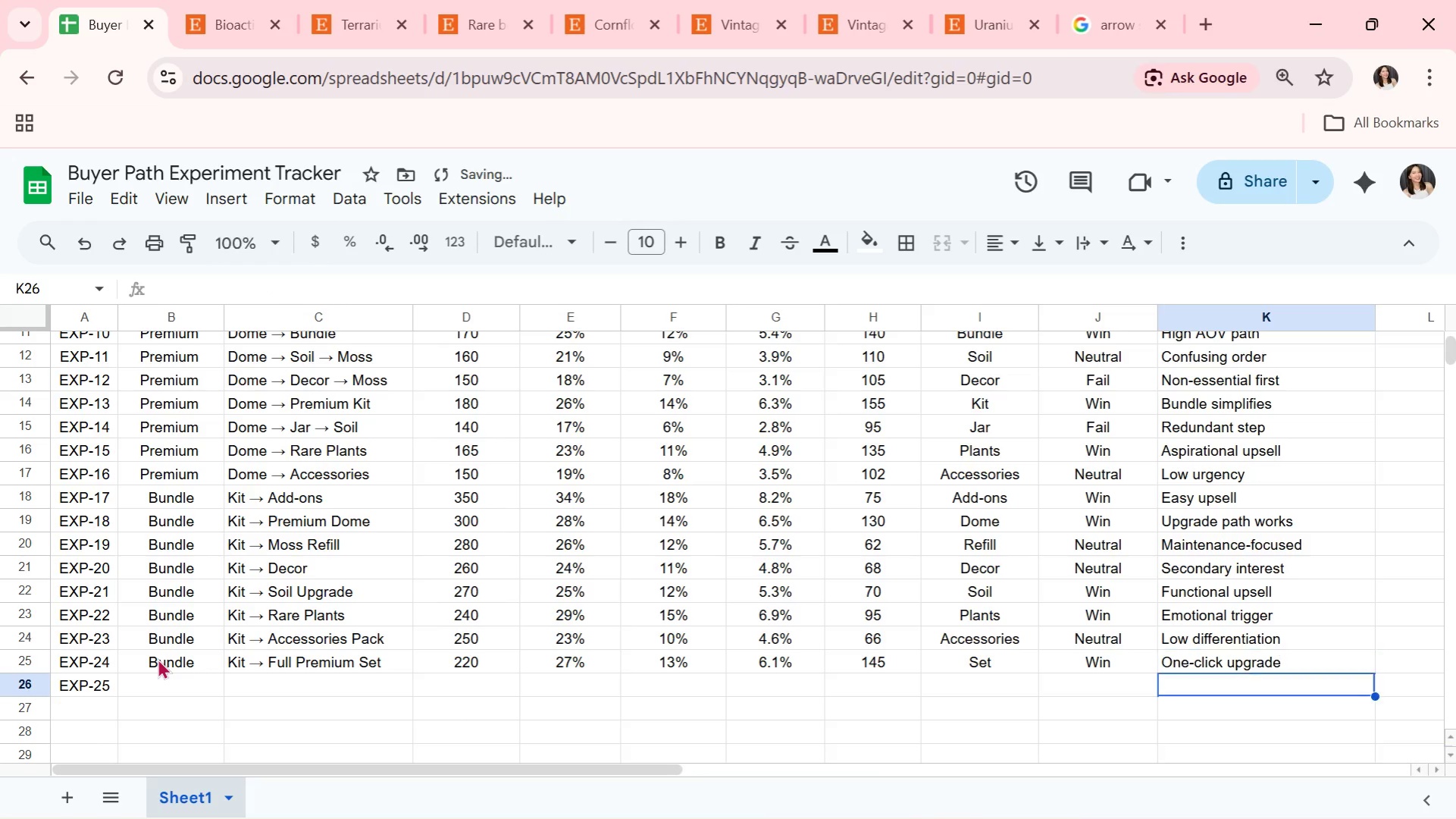 
key(Enter)
 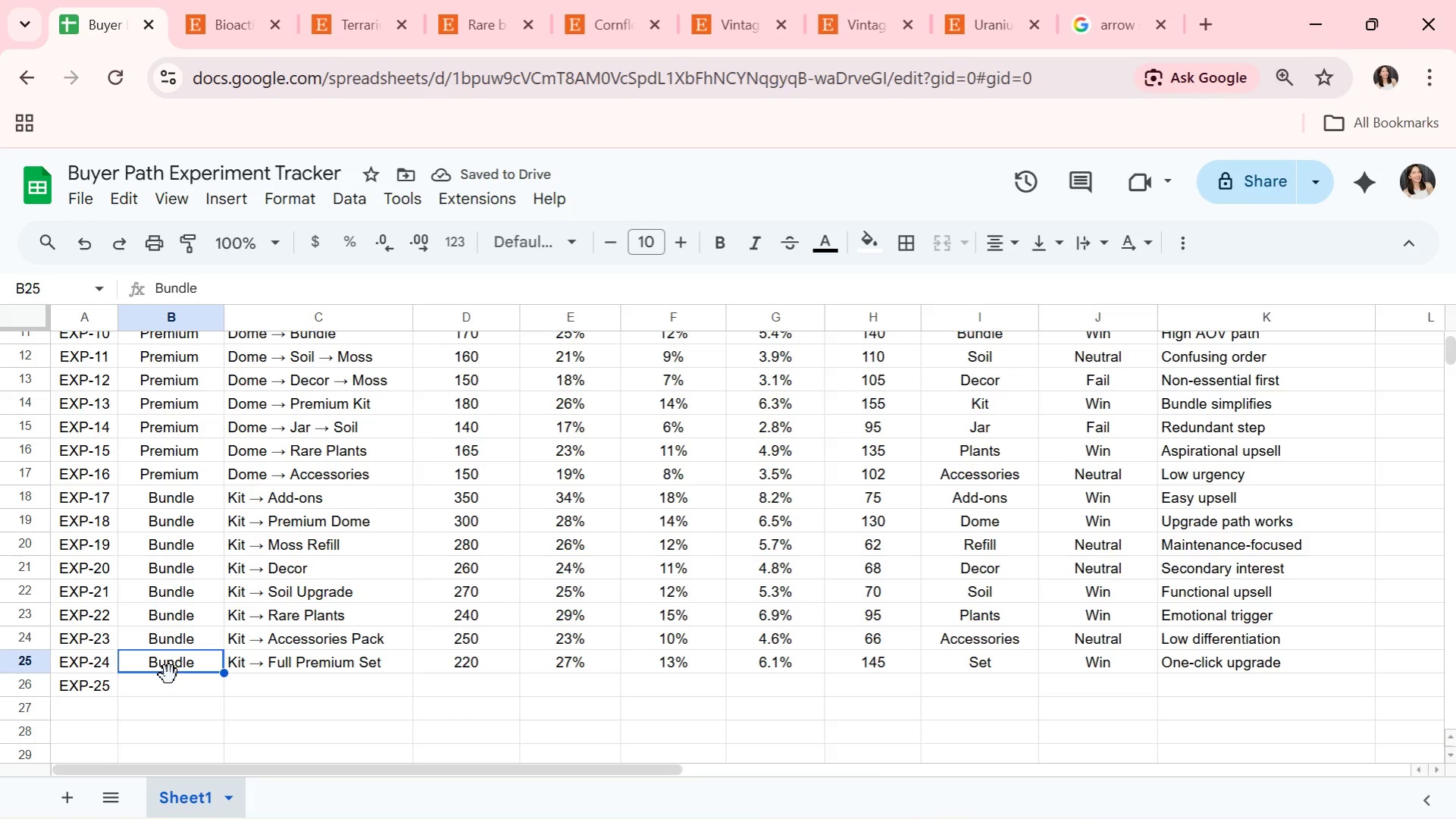 
left_click([296, 667])
 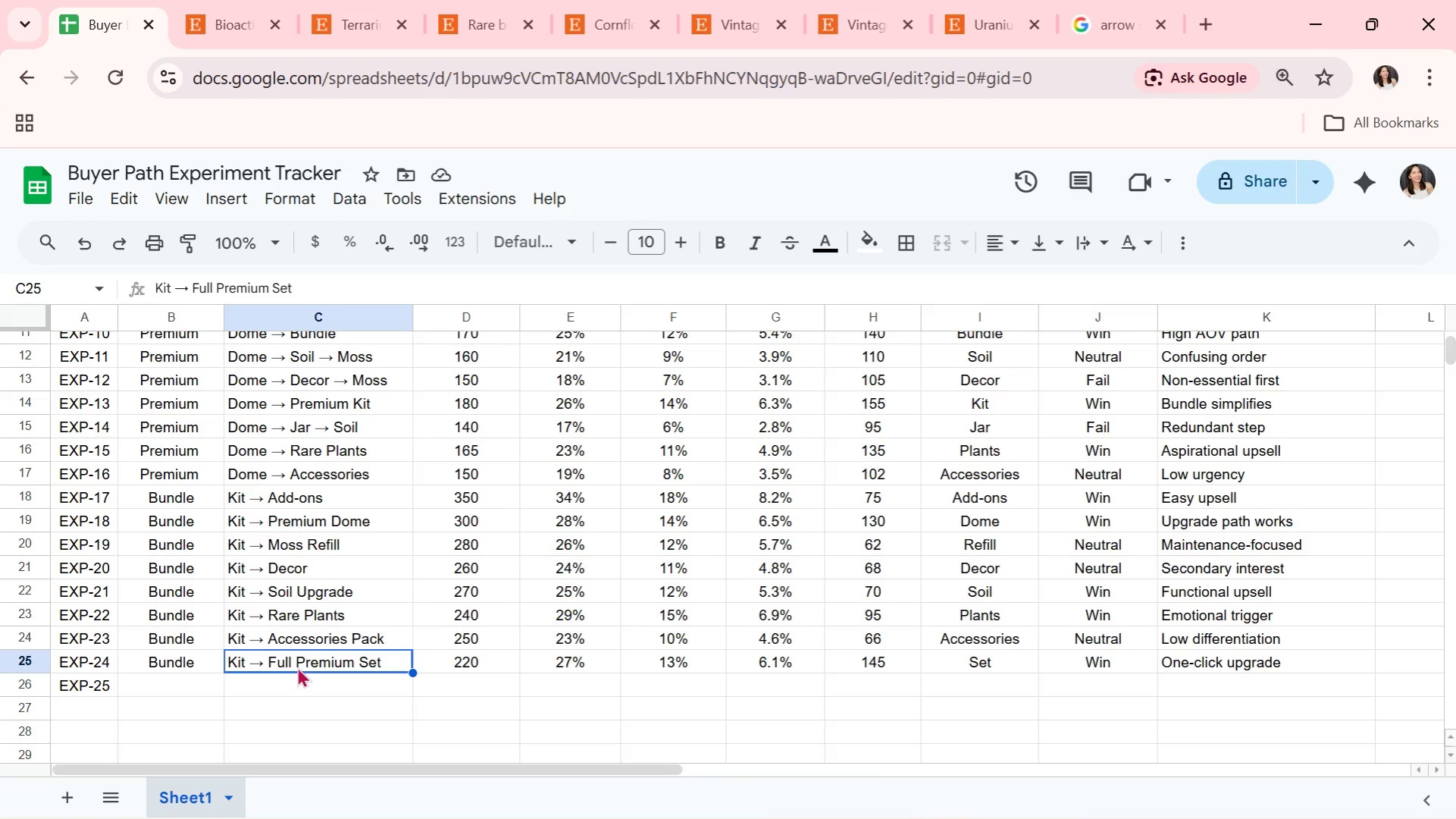 
wait(5.41)
 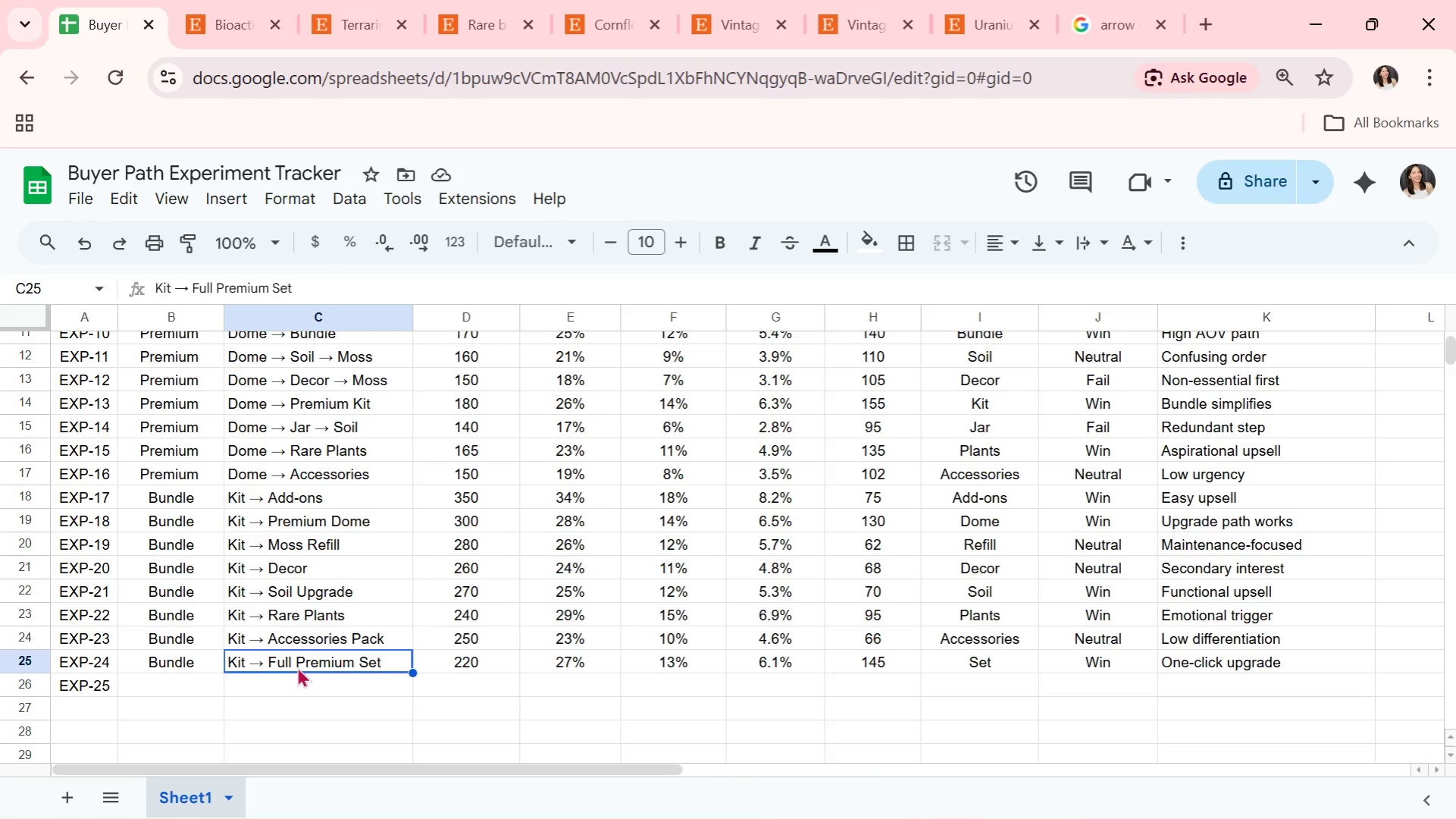 
double_click([540, 662])
 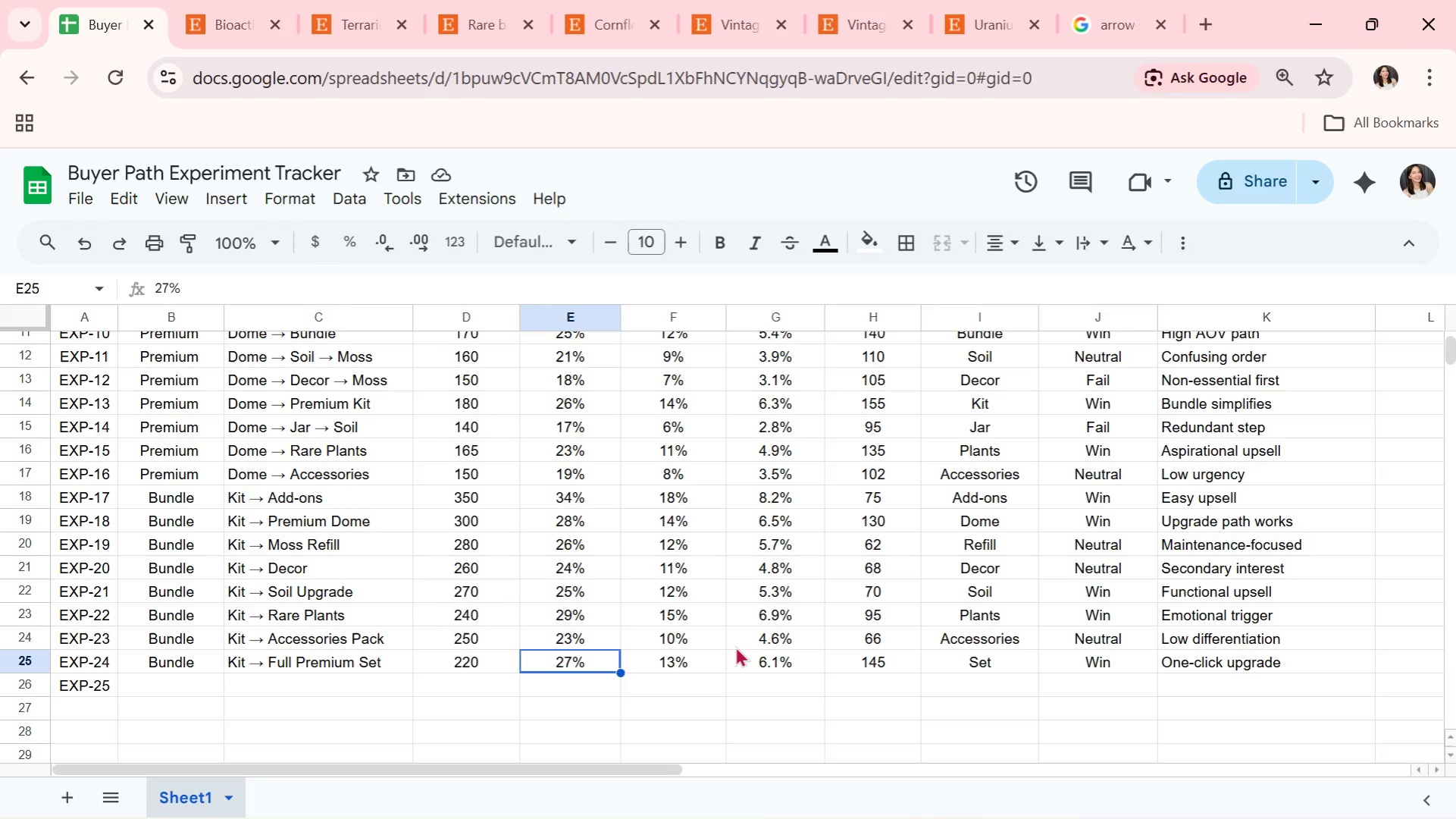 
double_click([785, 660])
 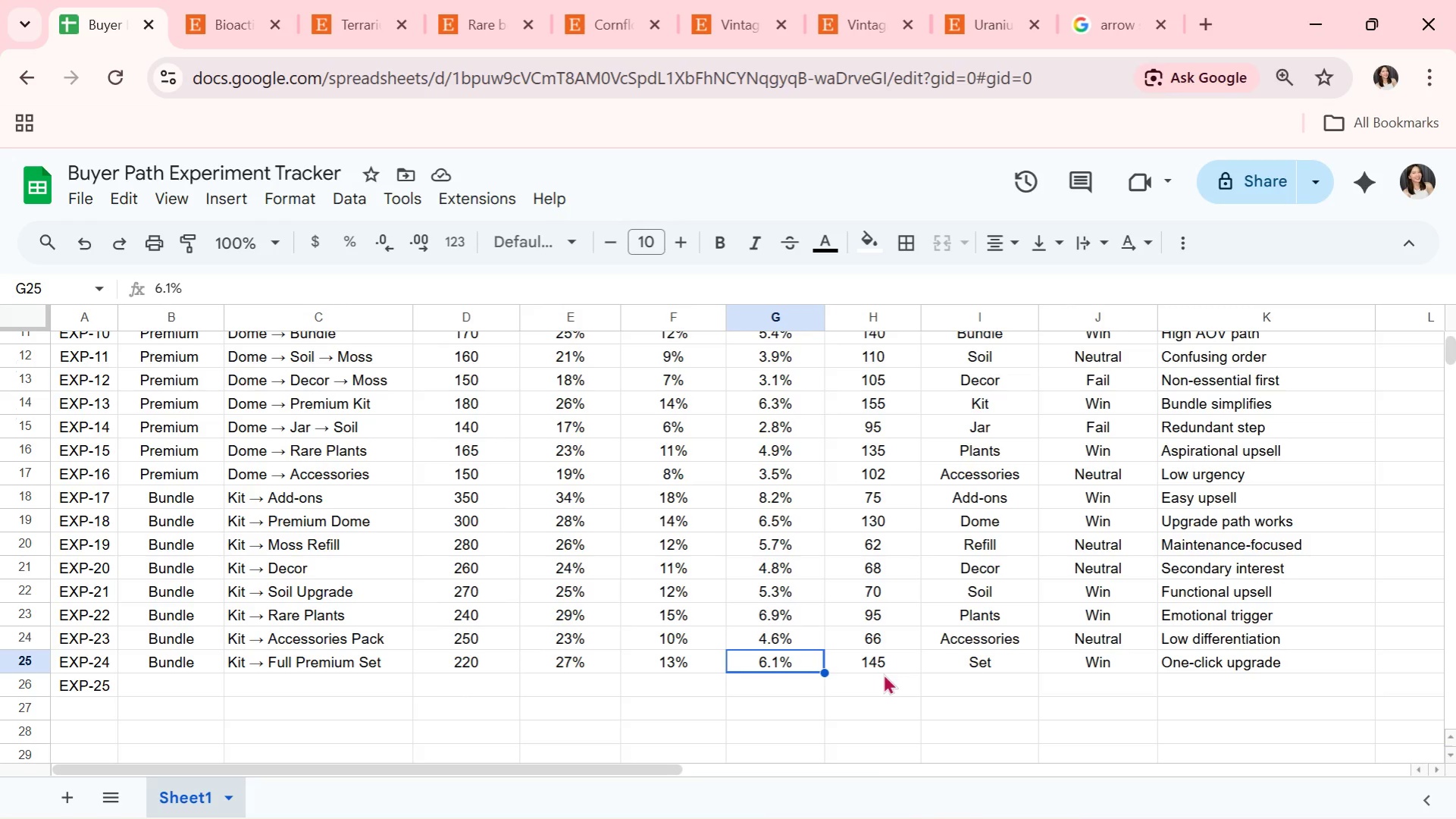 
left_click([901, 670])
 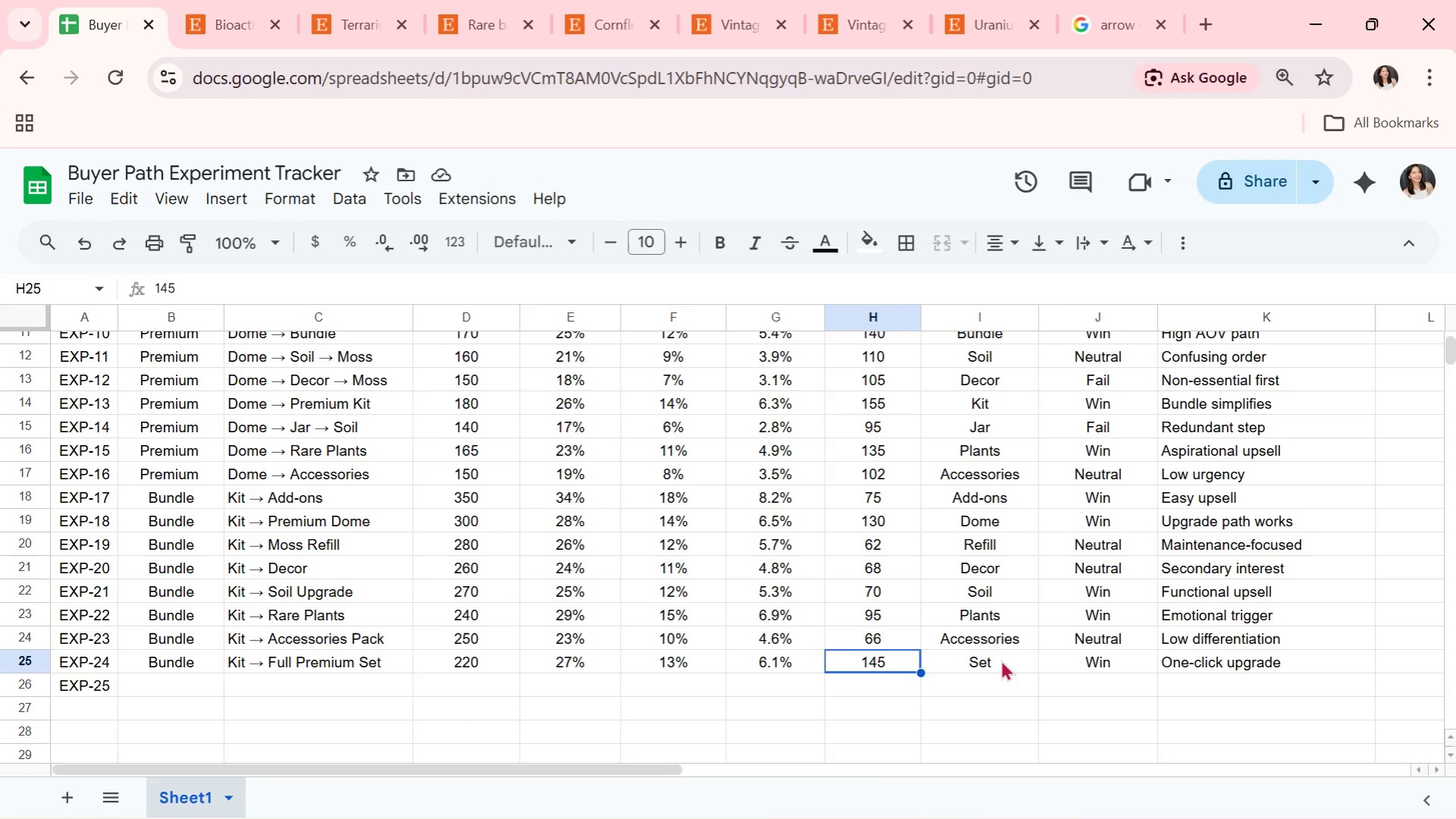 
left_click([1000, 660])
 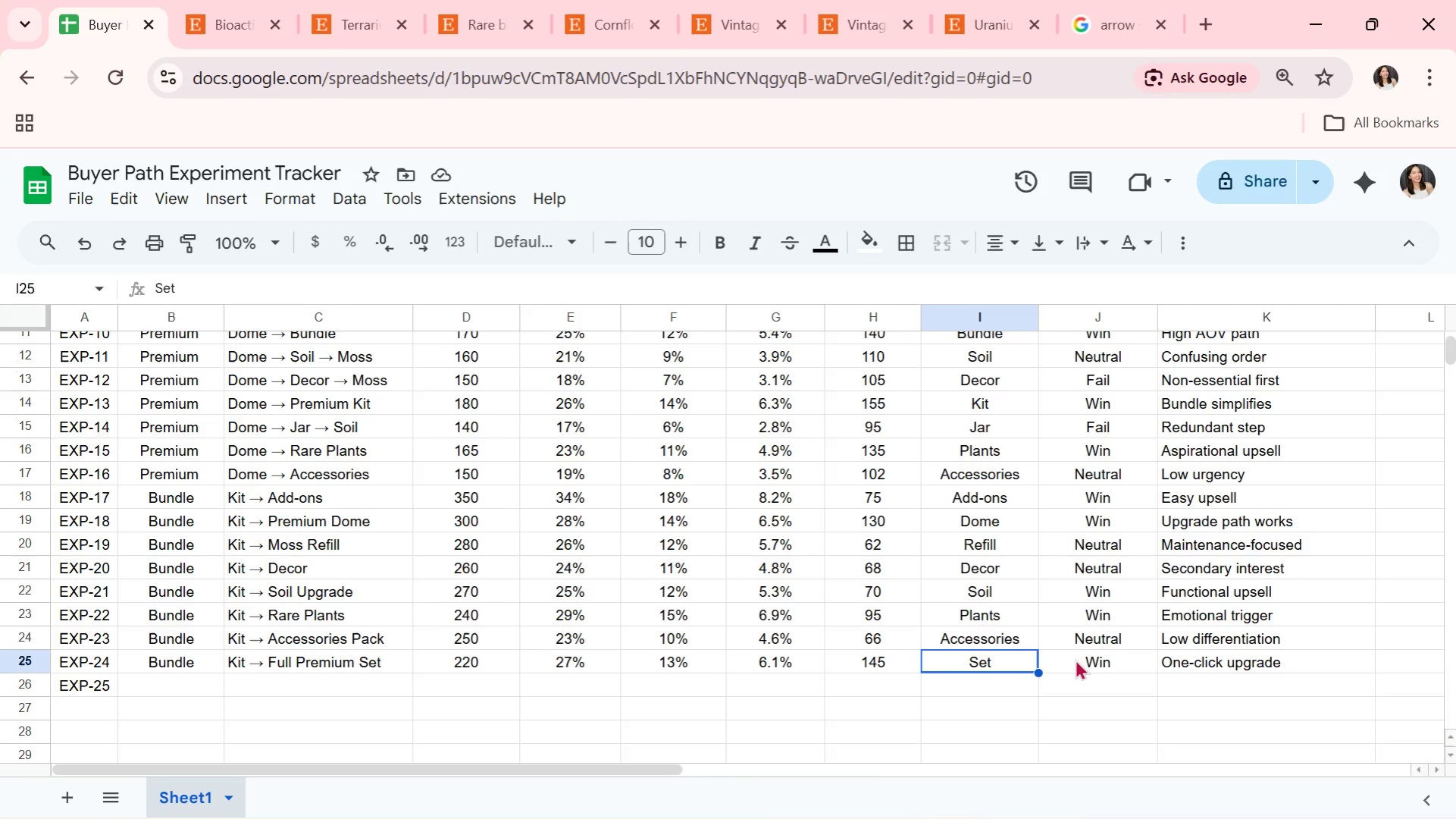 
double_click([1076, 659])
 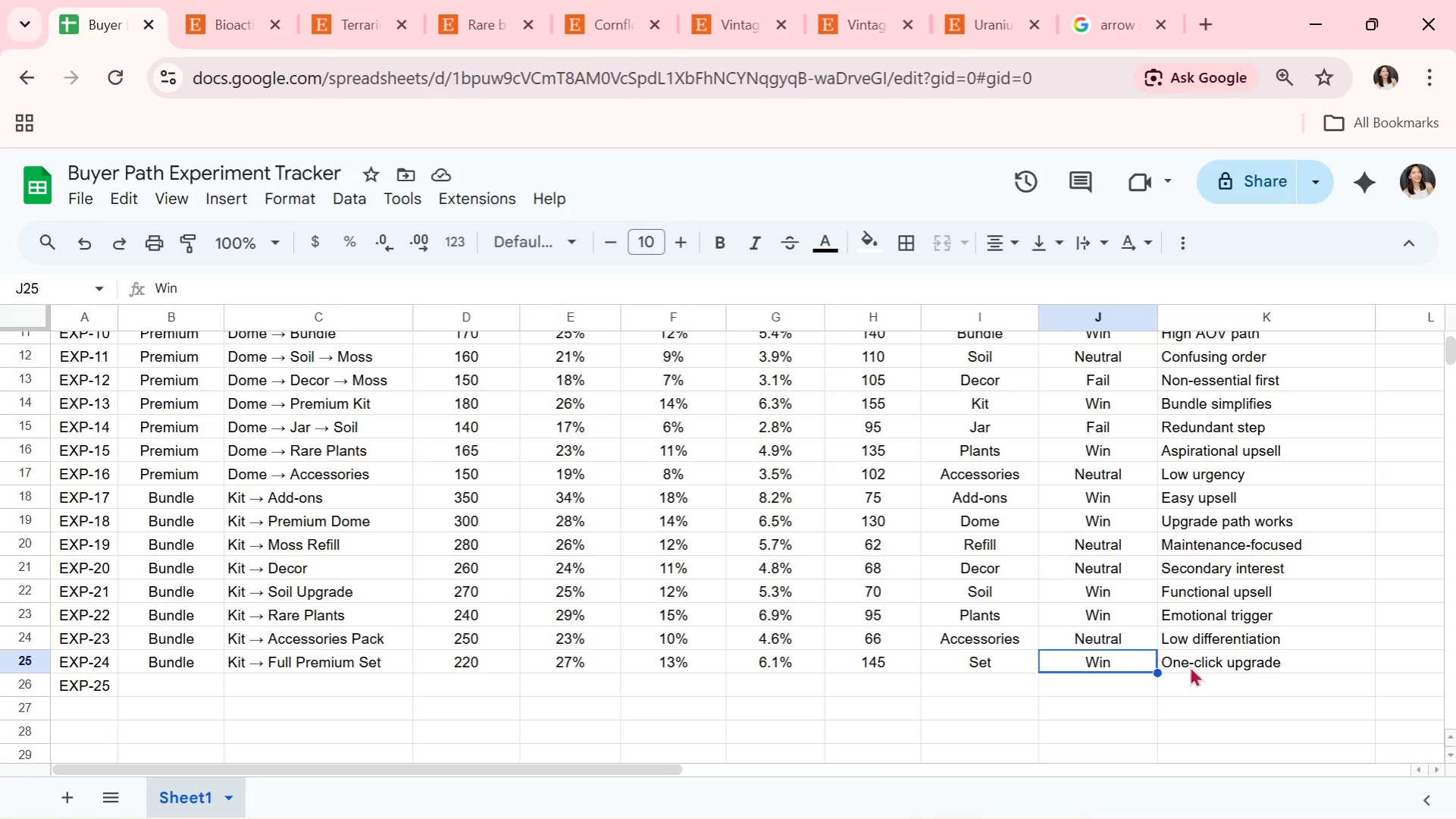 
left_click([1216, 666])
 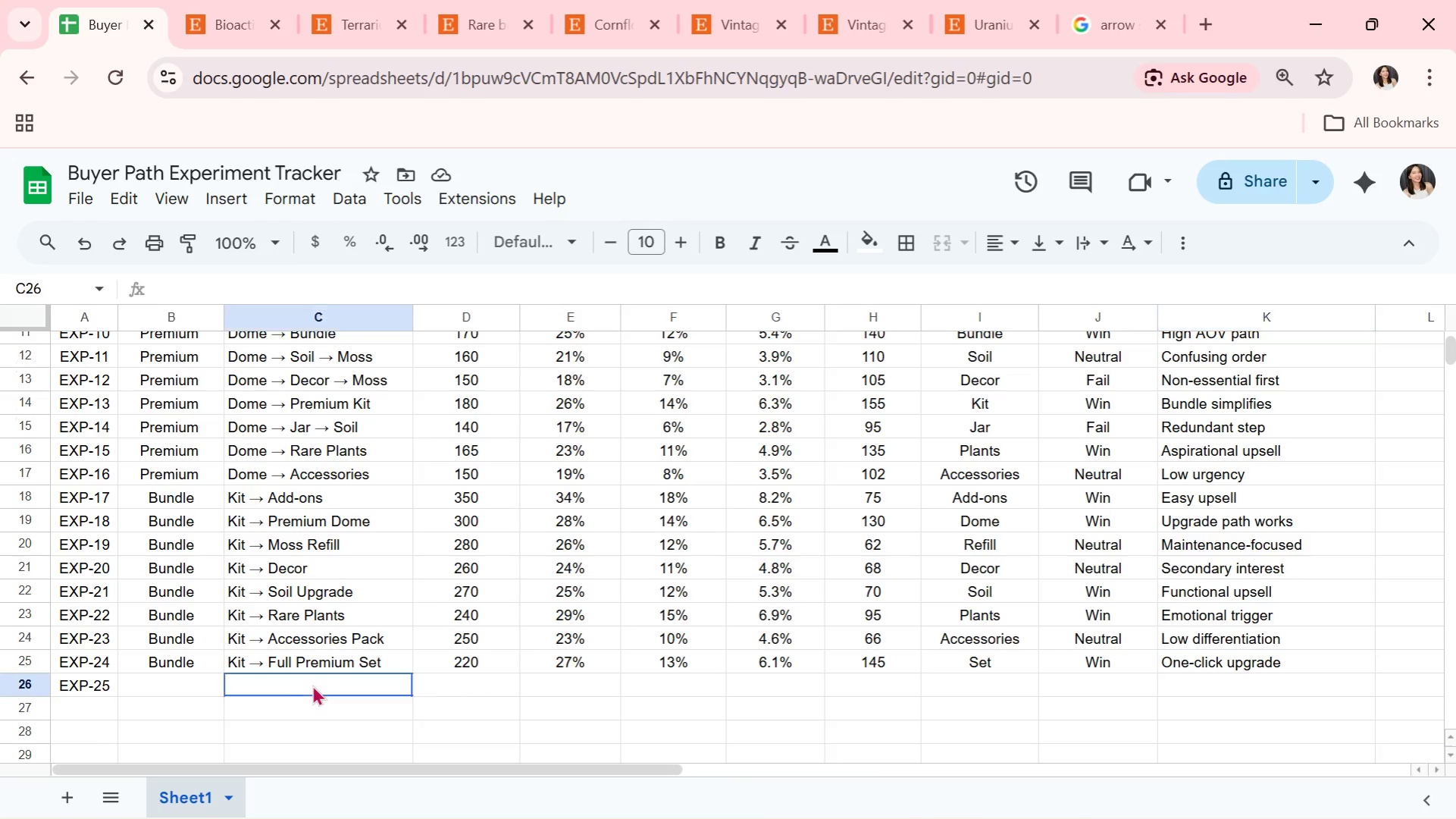 
double_click([192, 692])
 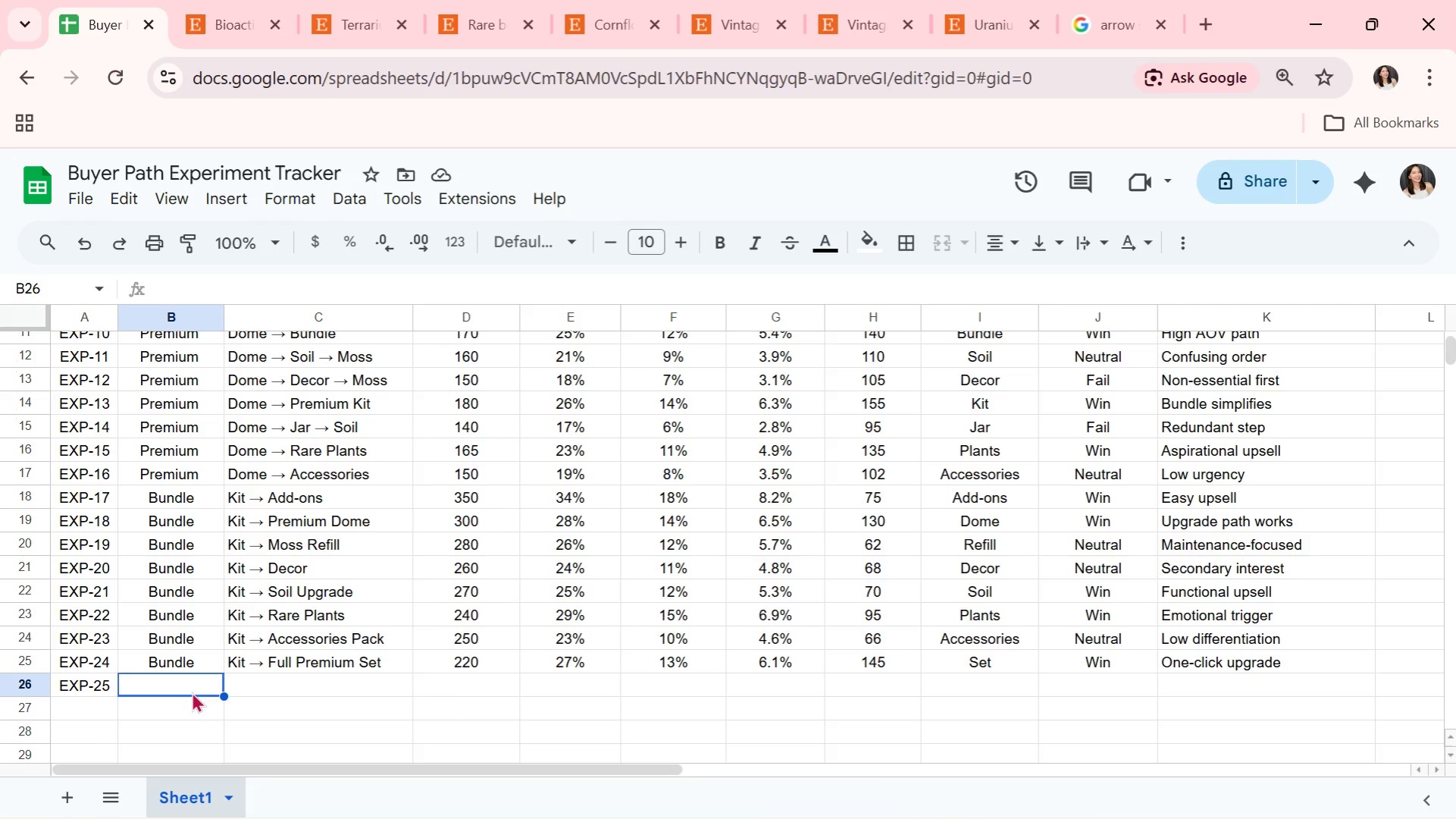 
key(CapsLock)
 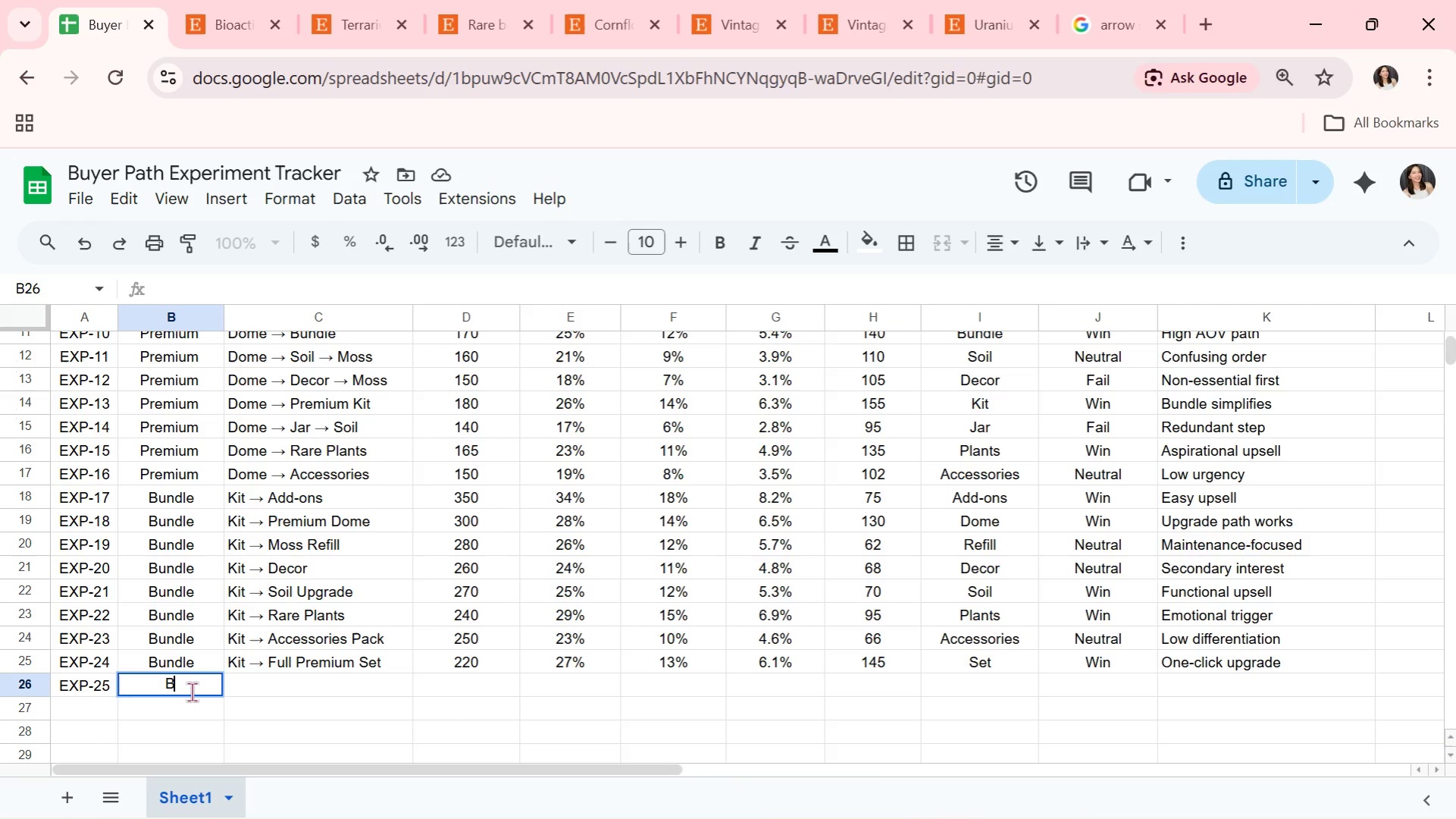 
key(B)
 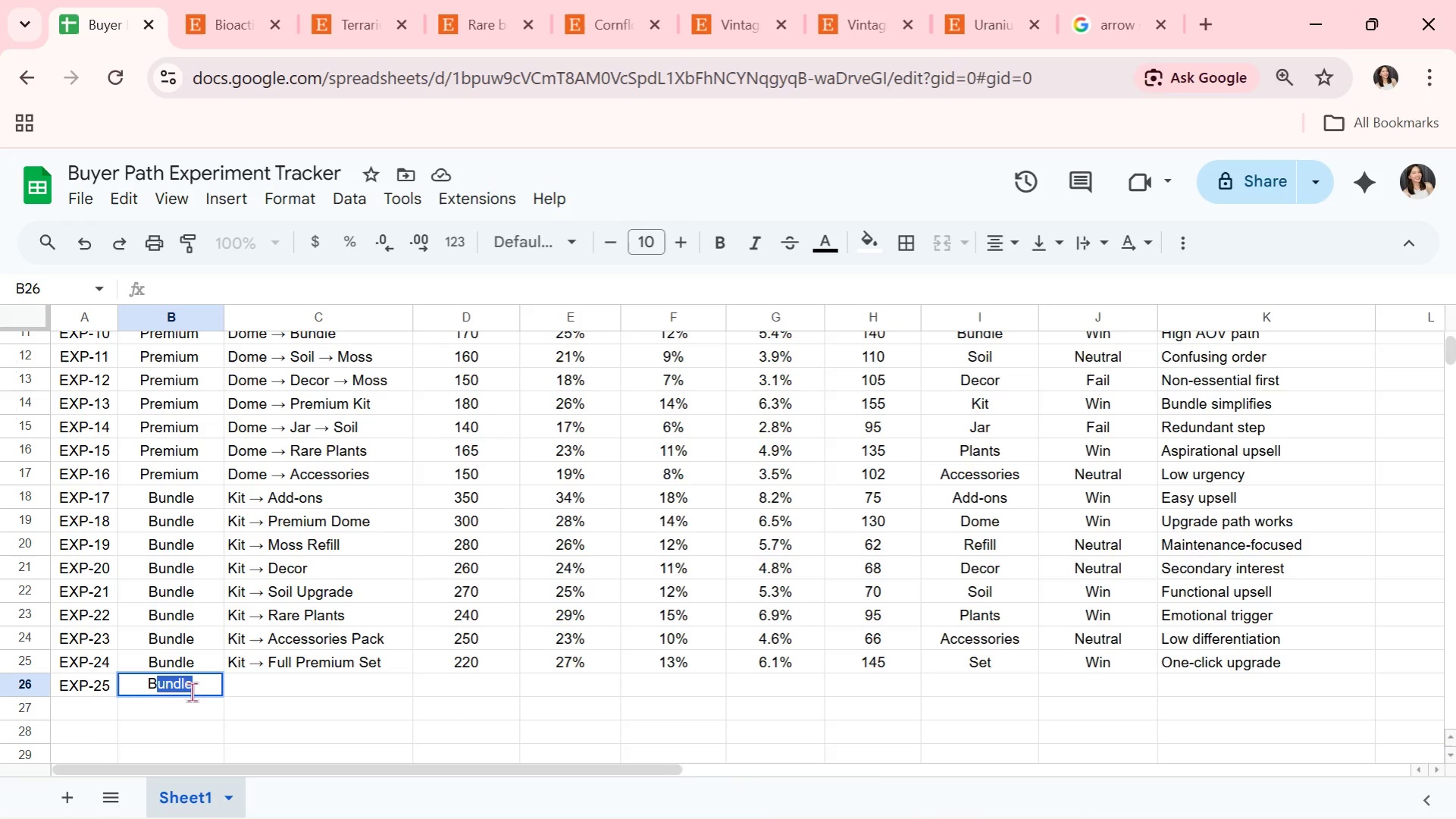 
key(CapsLock)
 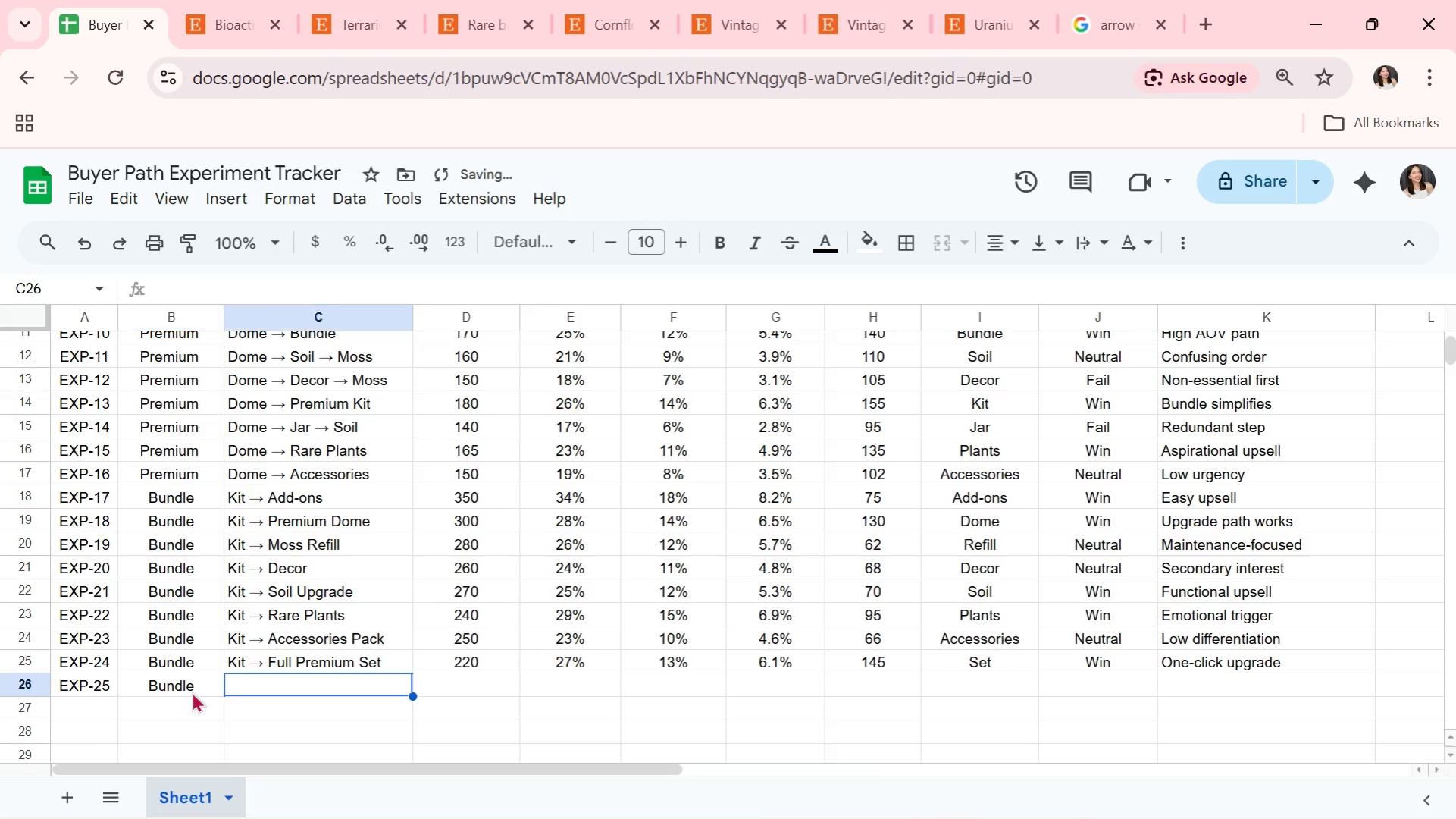 
key(ArrowRight)
 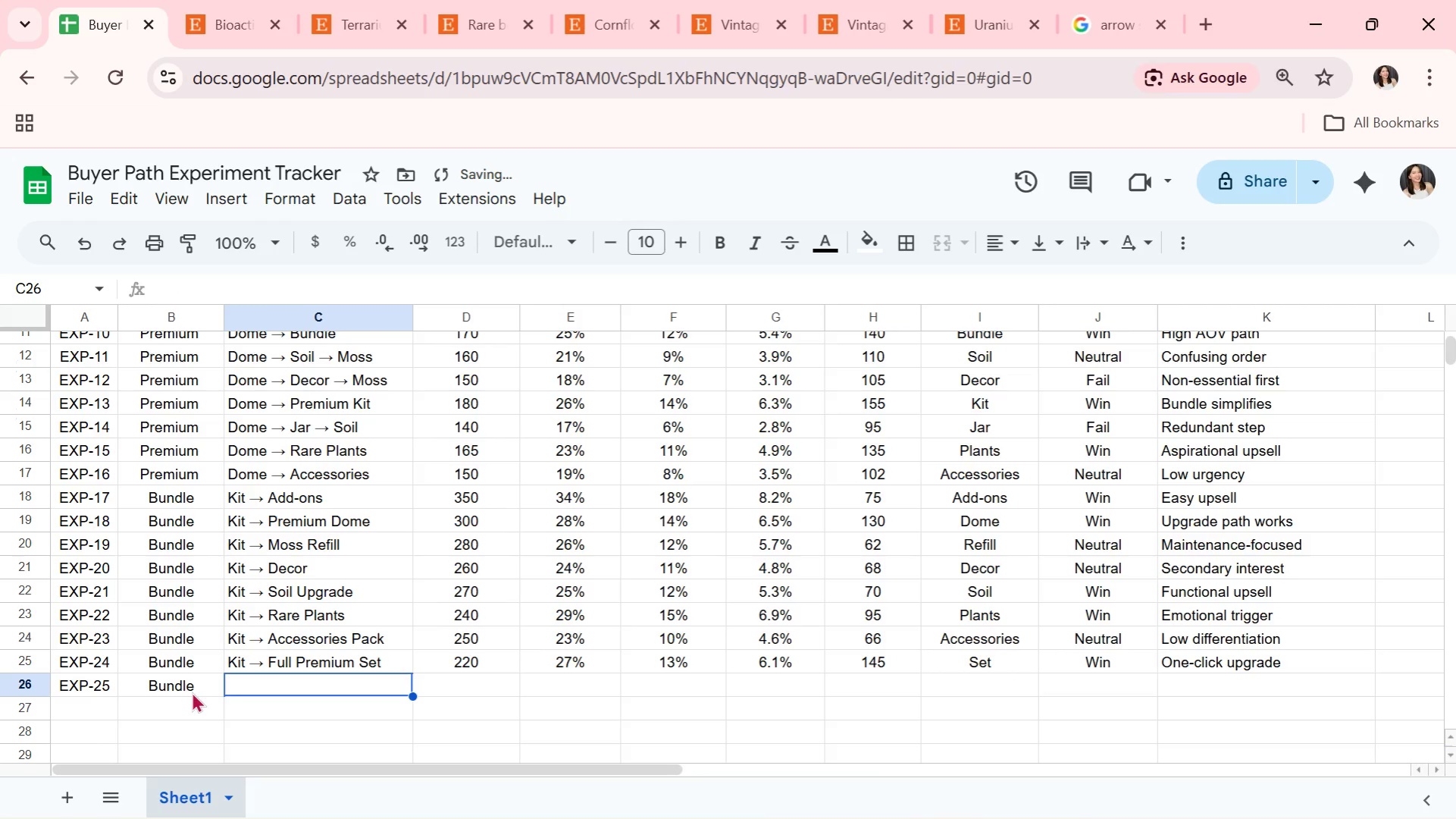 
type(Kit )
 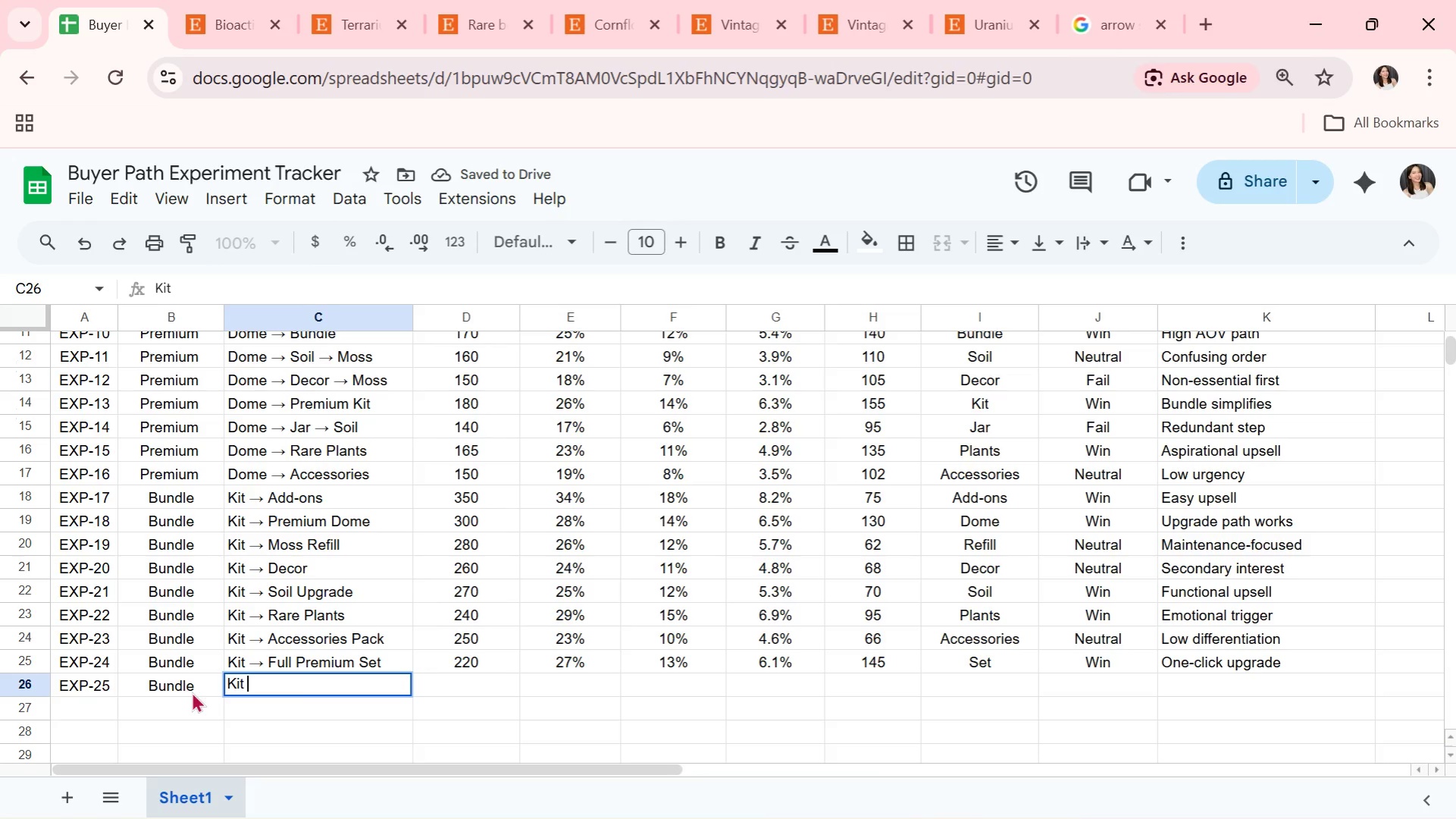 
key(Control+ControlLeft)
 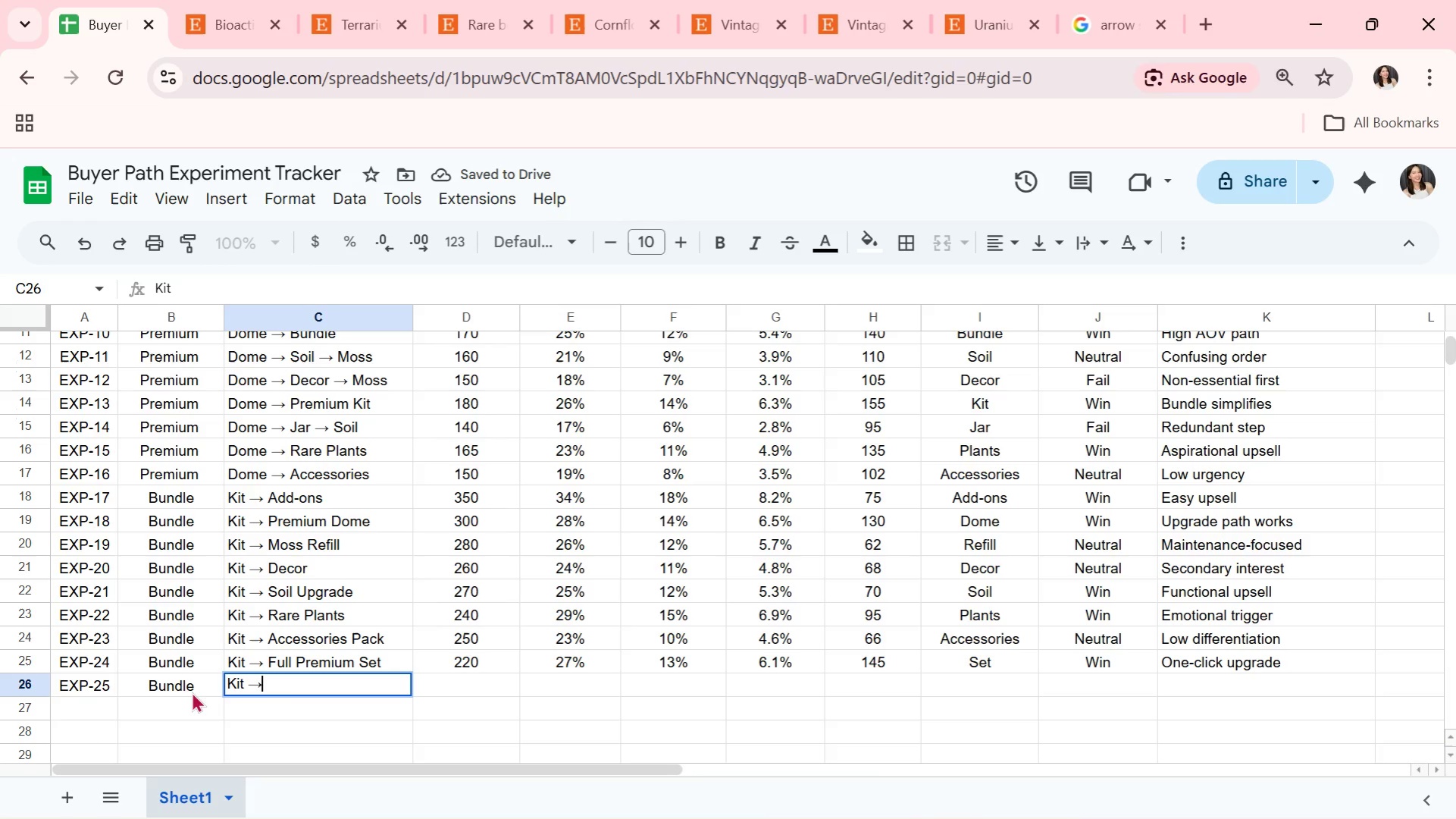 
key(Control+V)
 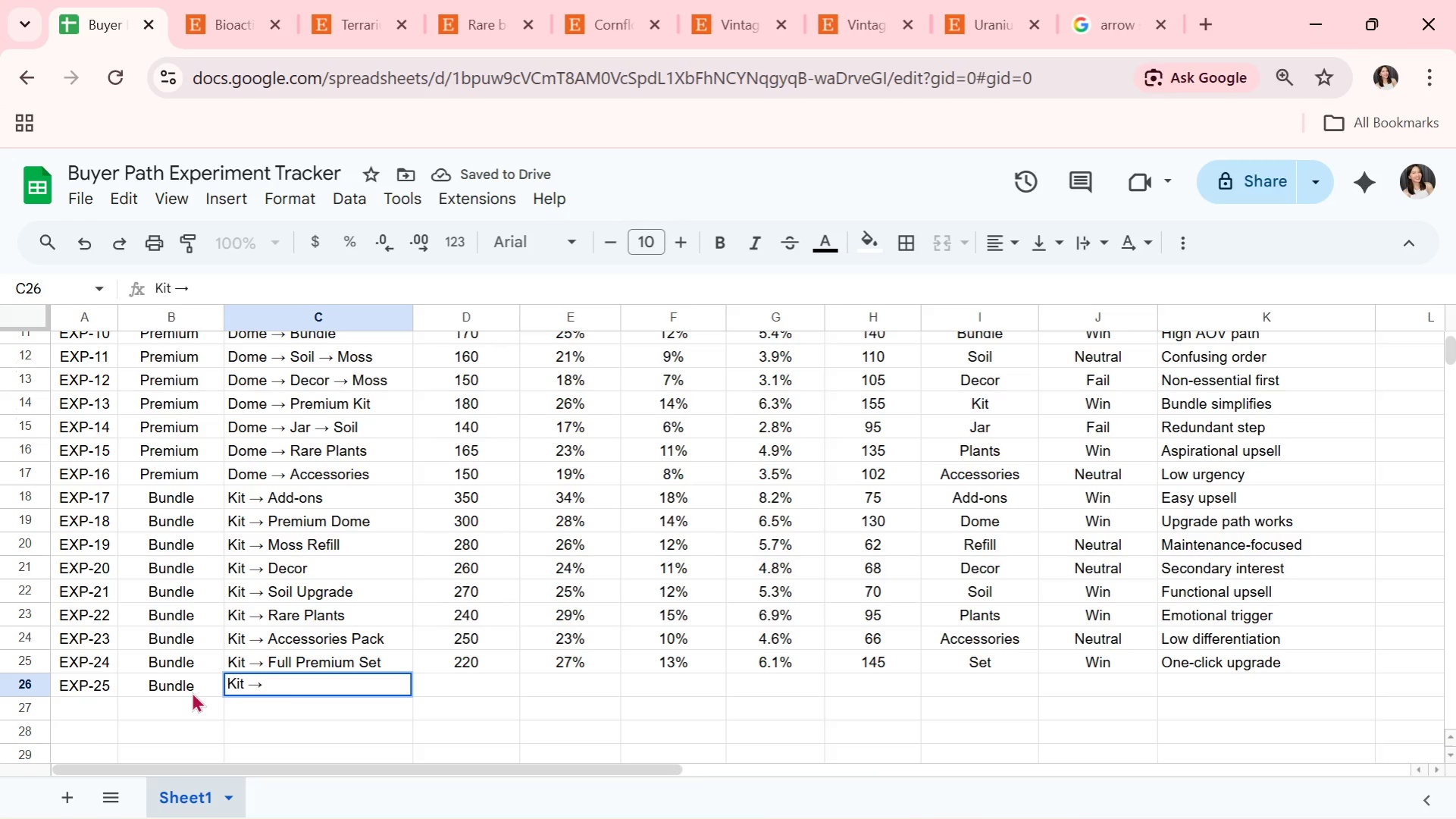 
type( Nothing (Control))
 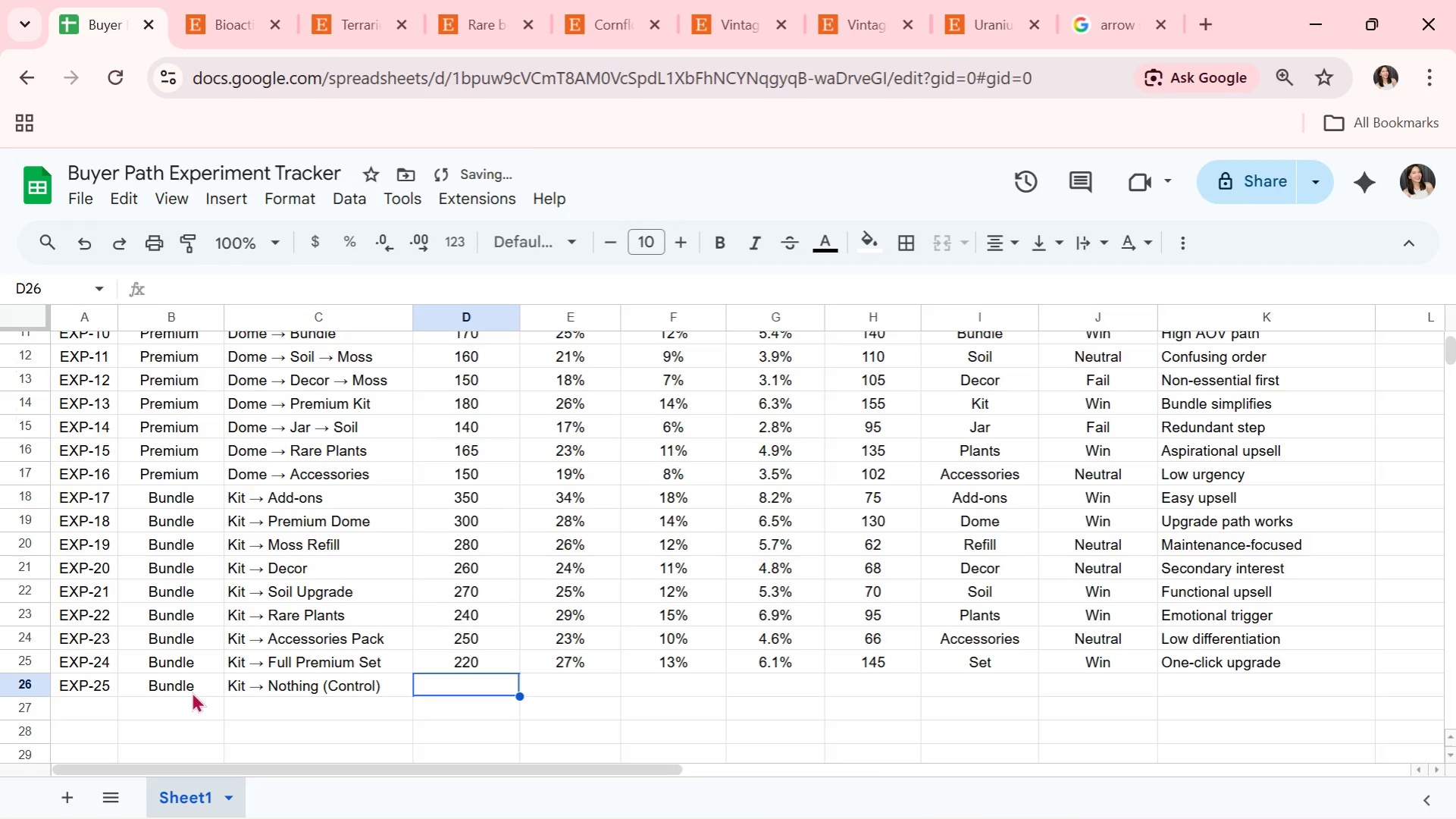 
 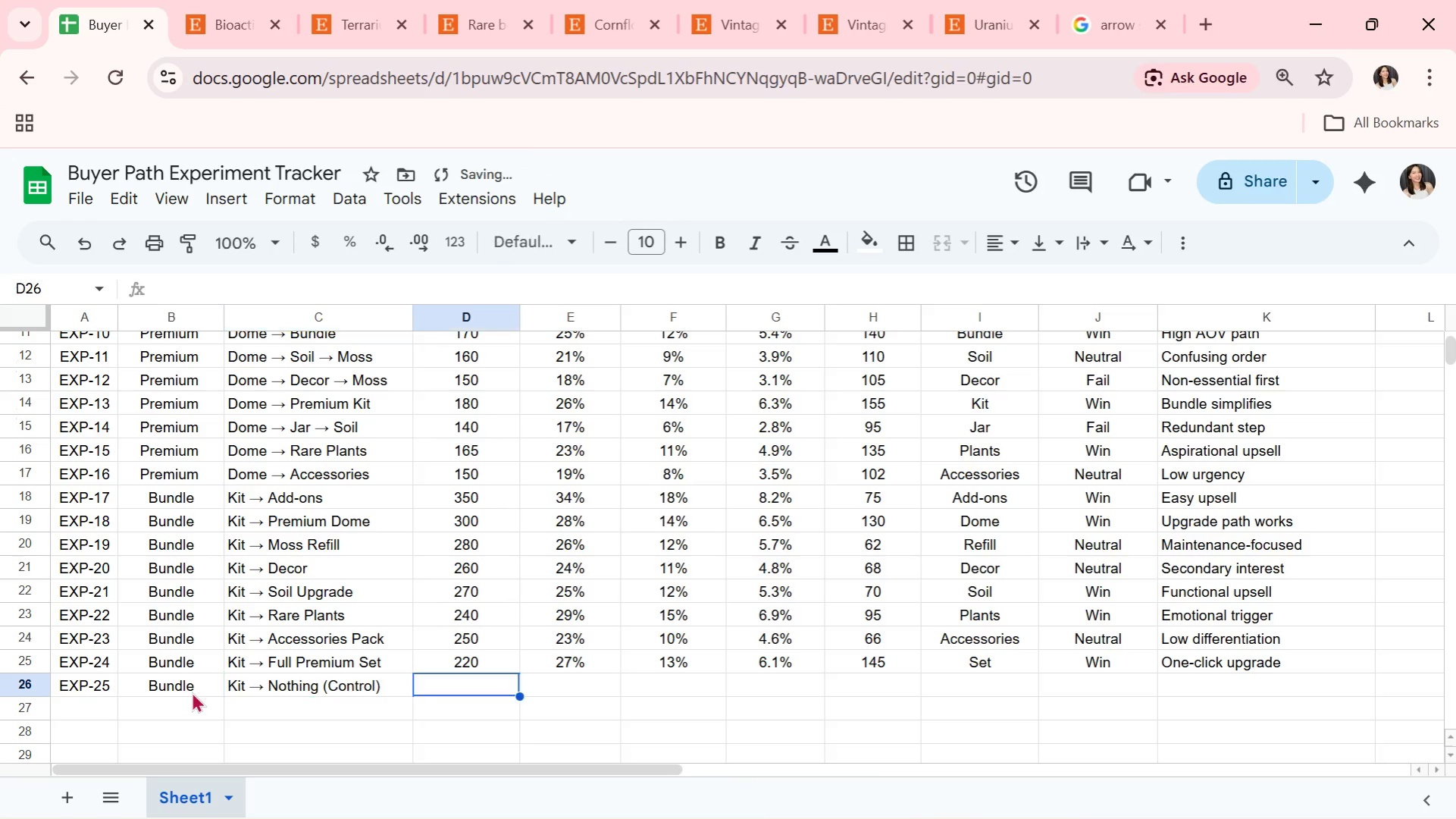 
key(ArrowRight)
 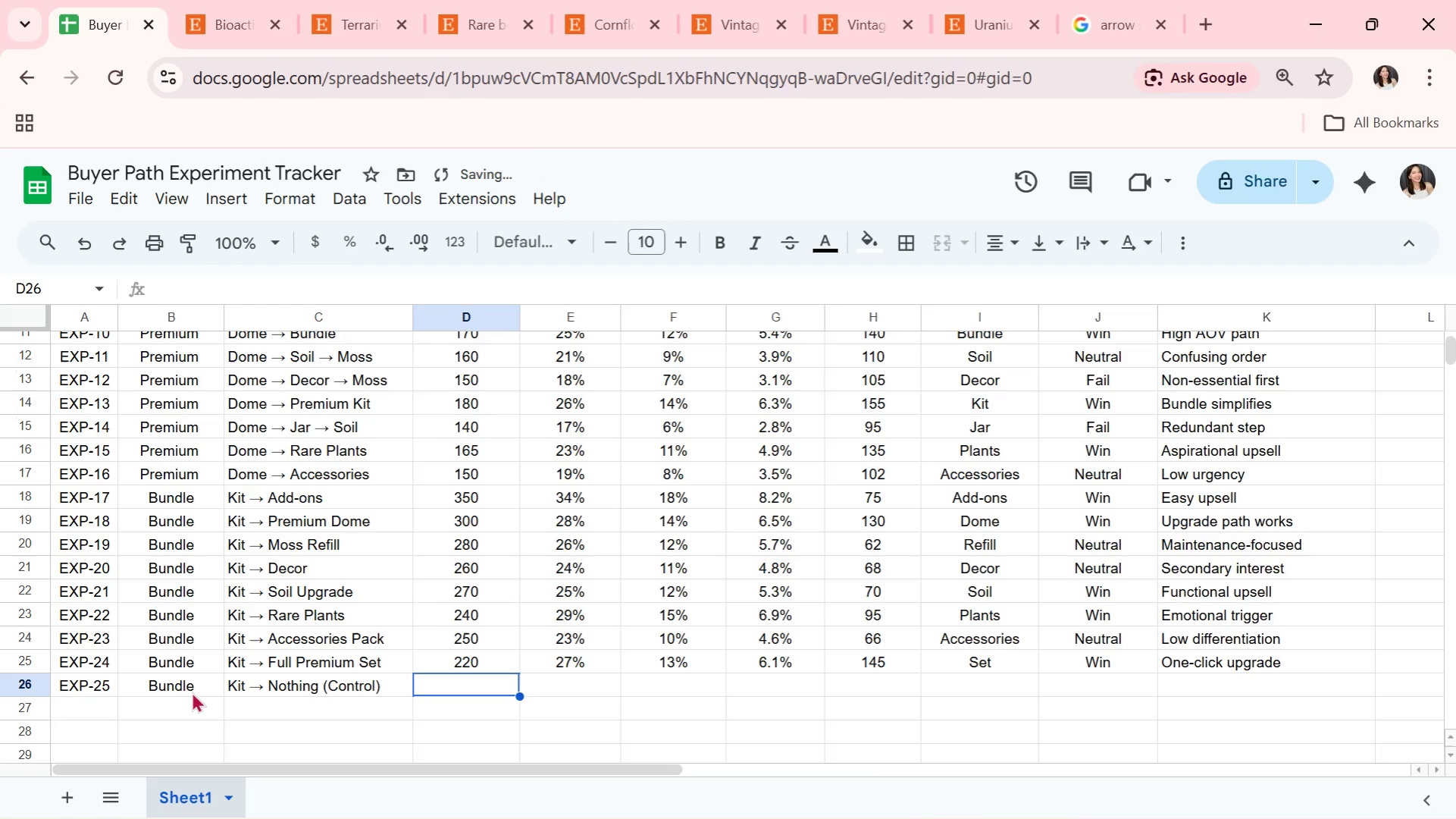 
type(30)
 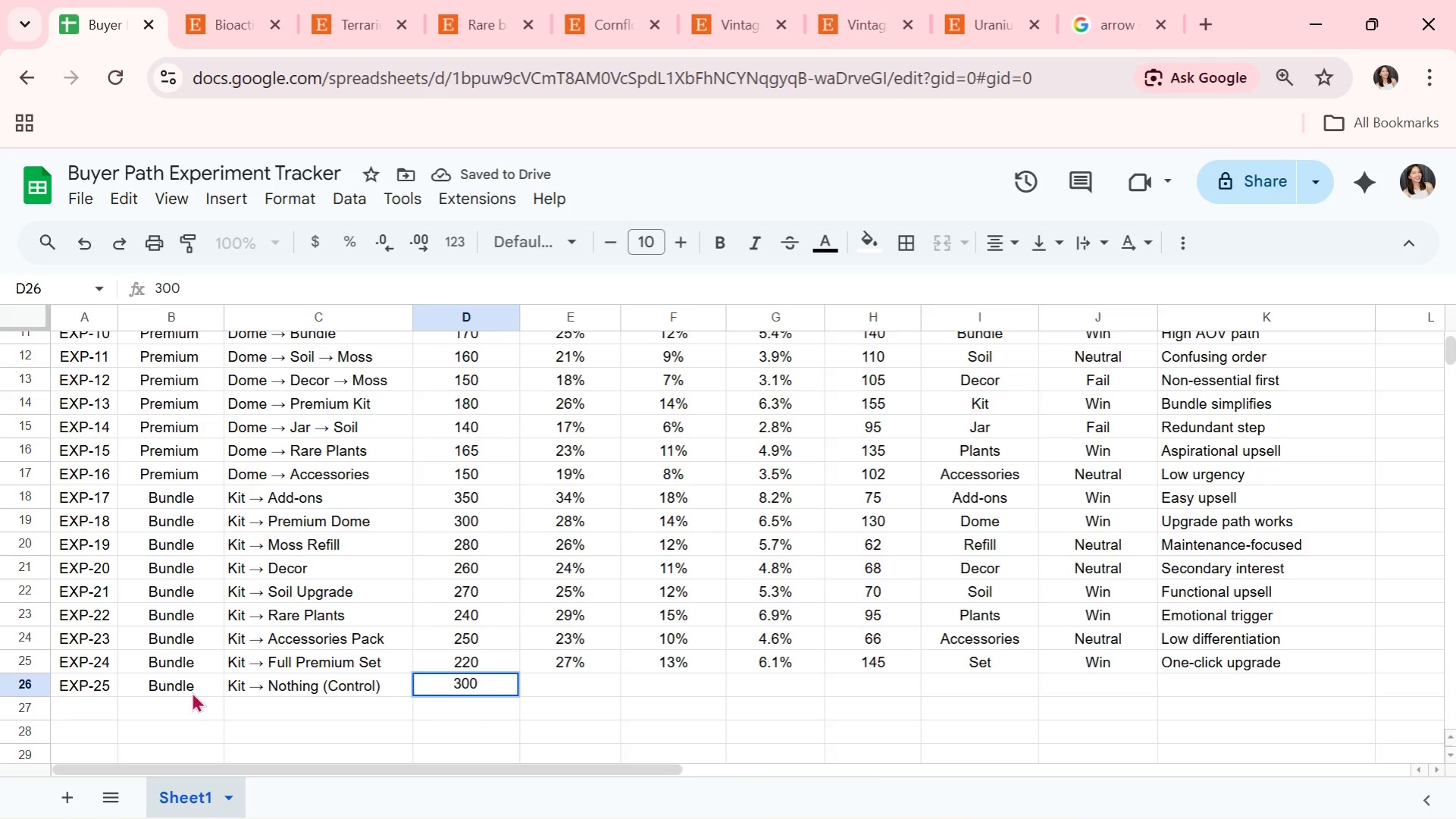 
key(ArrowRight)
 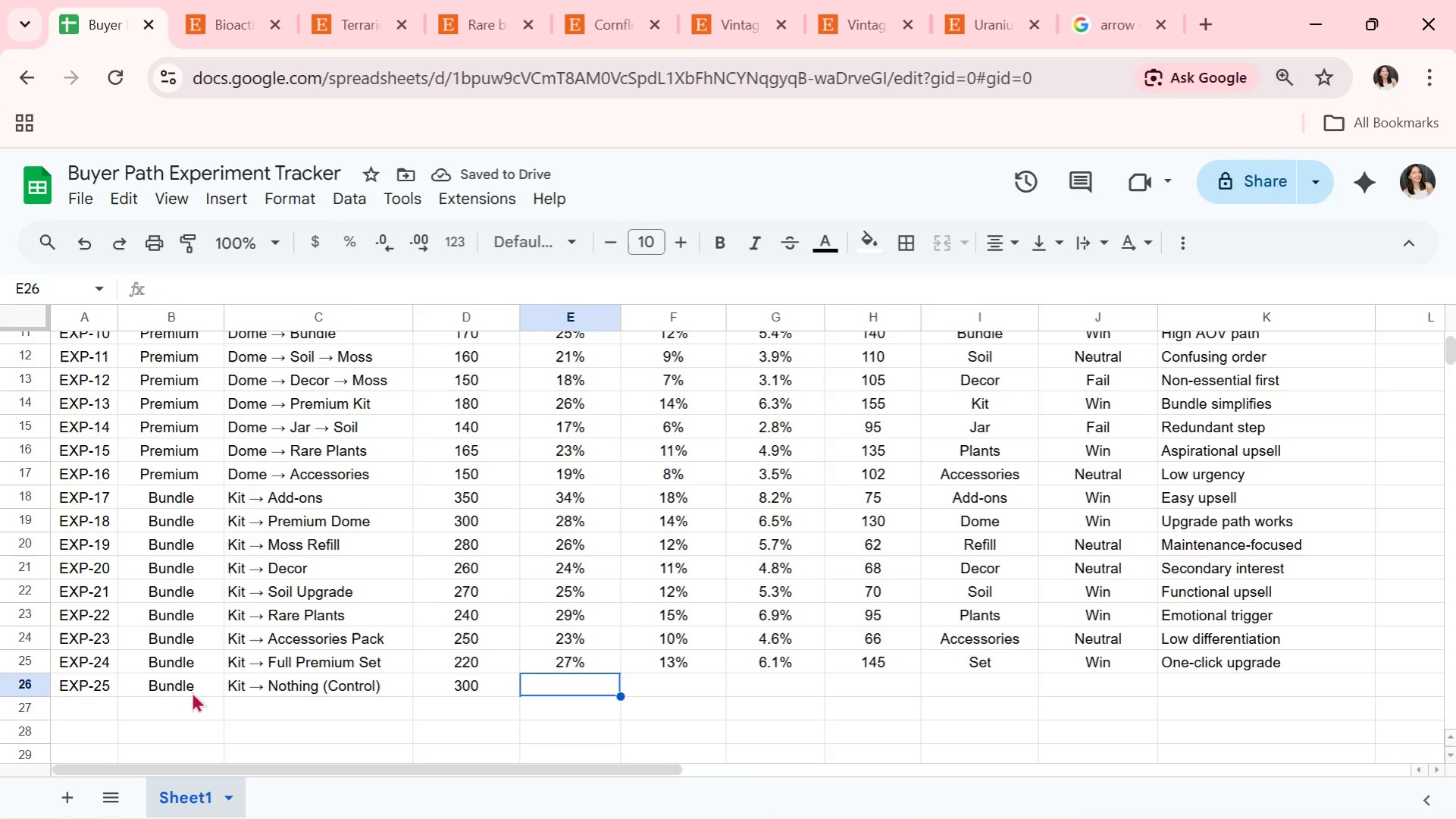 
key(Minus)
 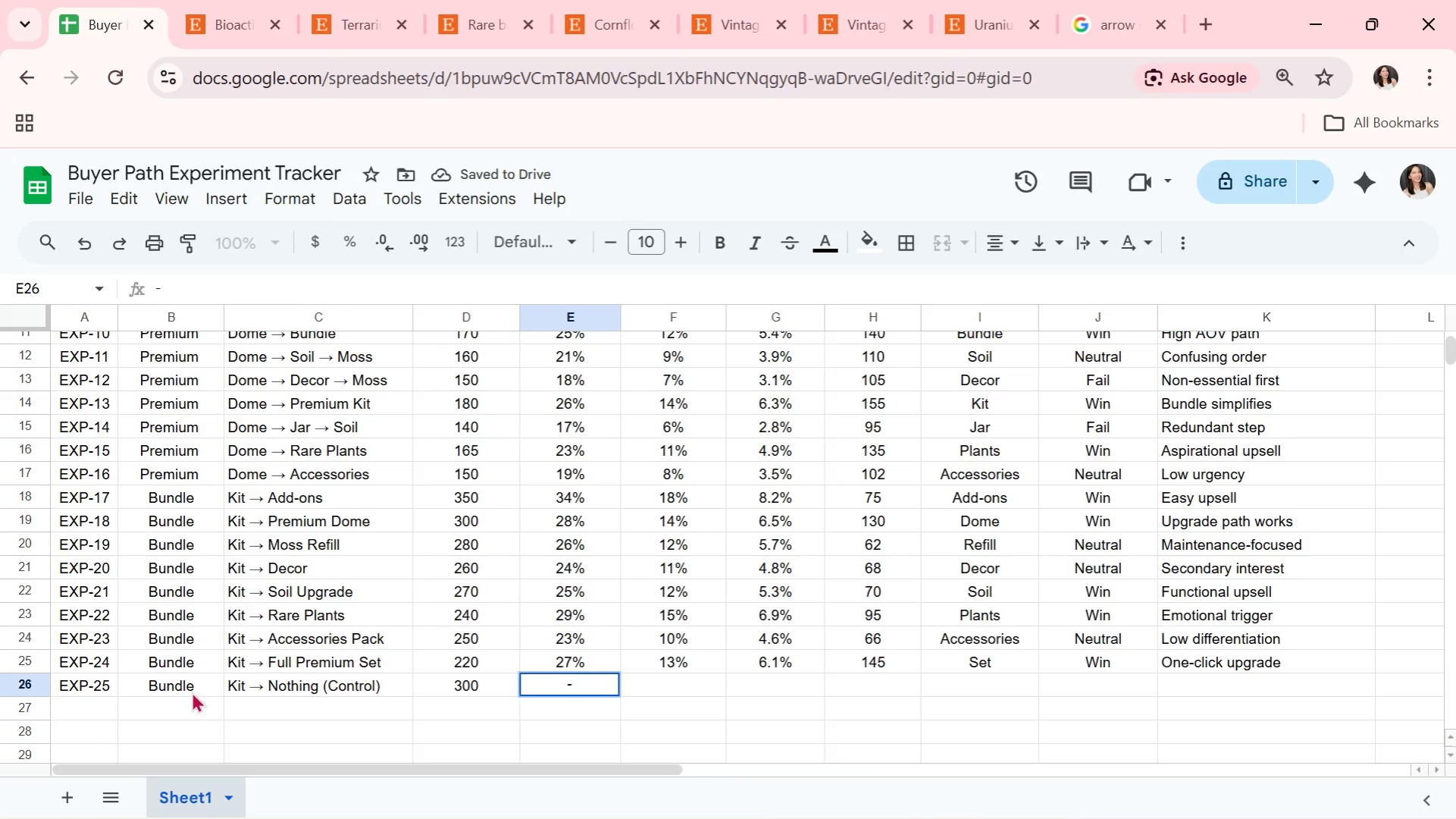 
key(ArrowRight)
 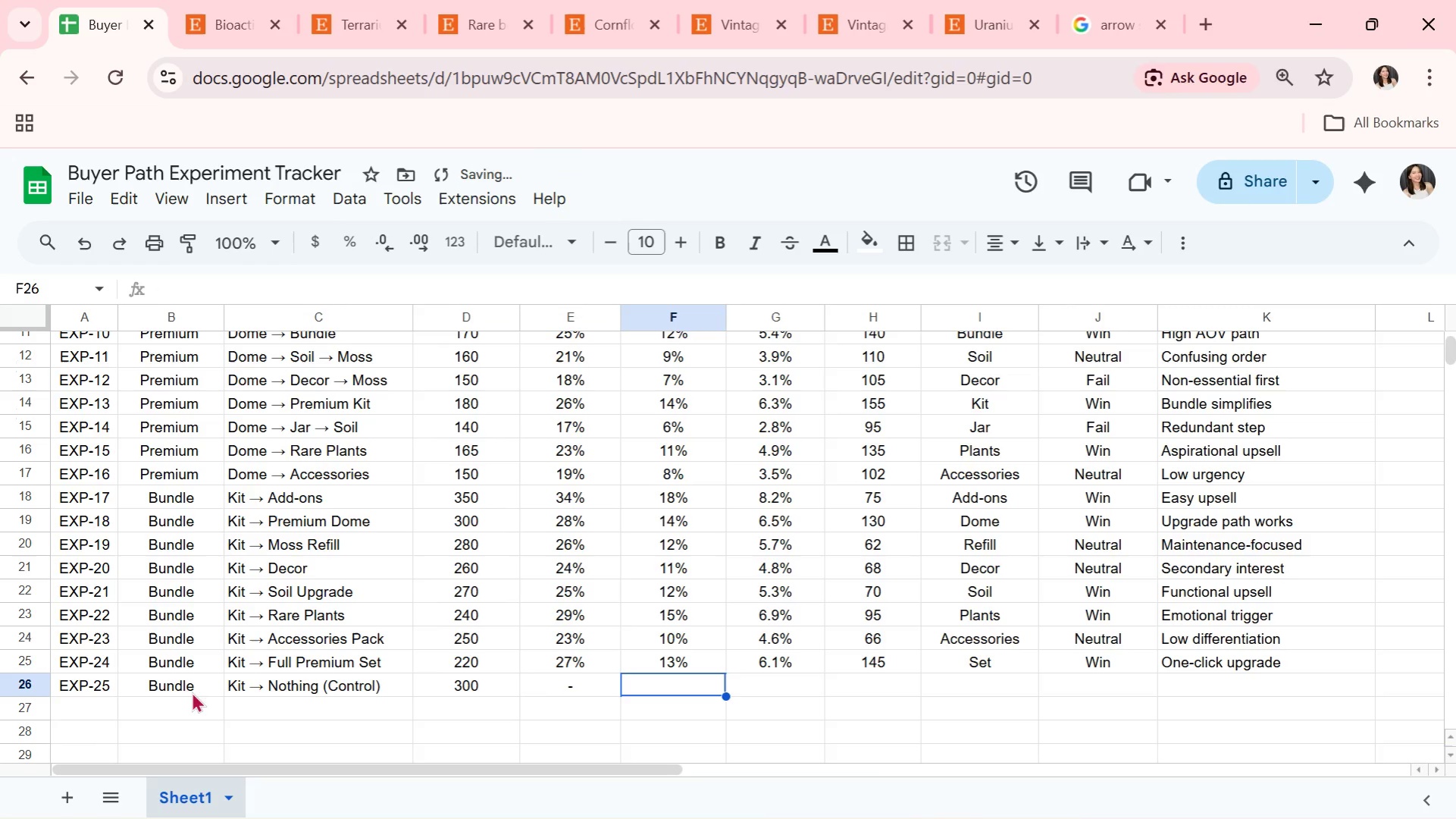 
type(9%)
 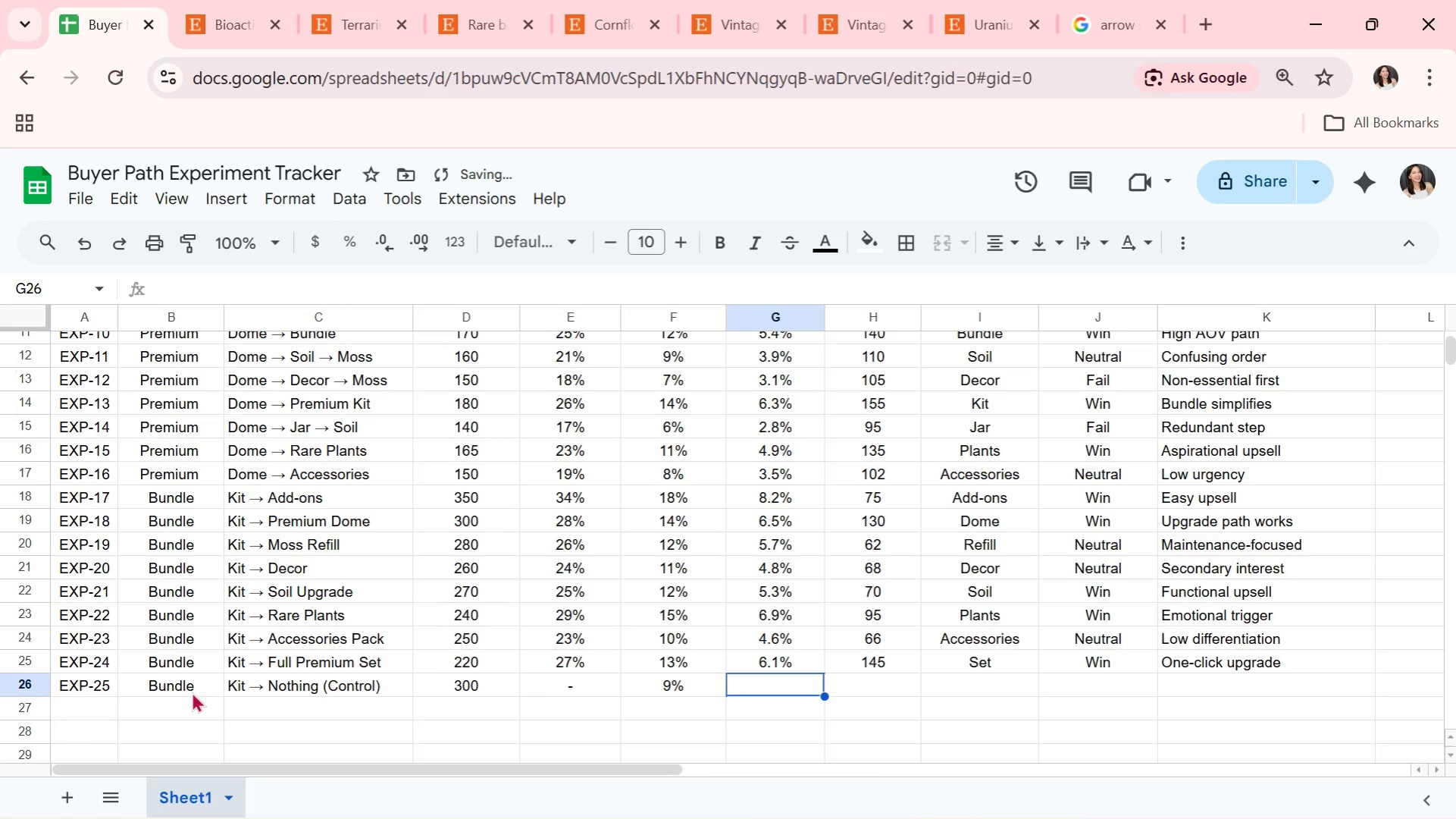 
 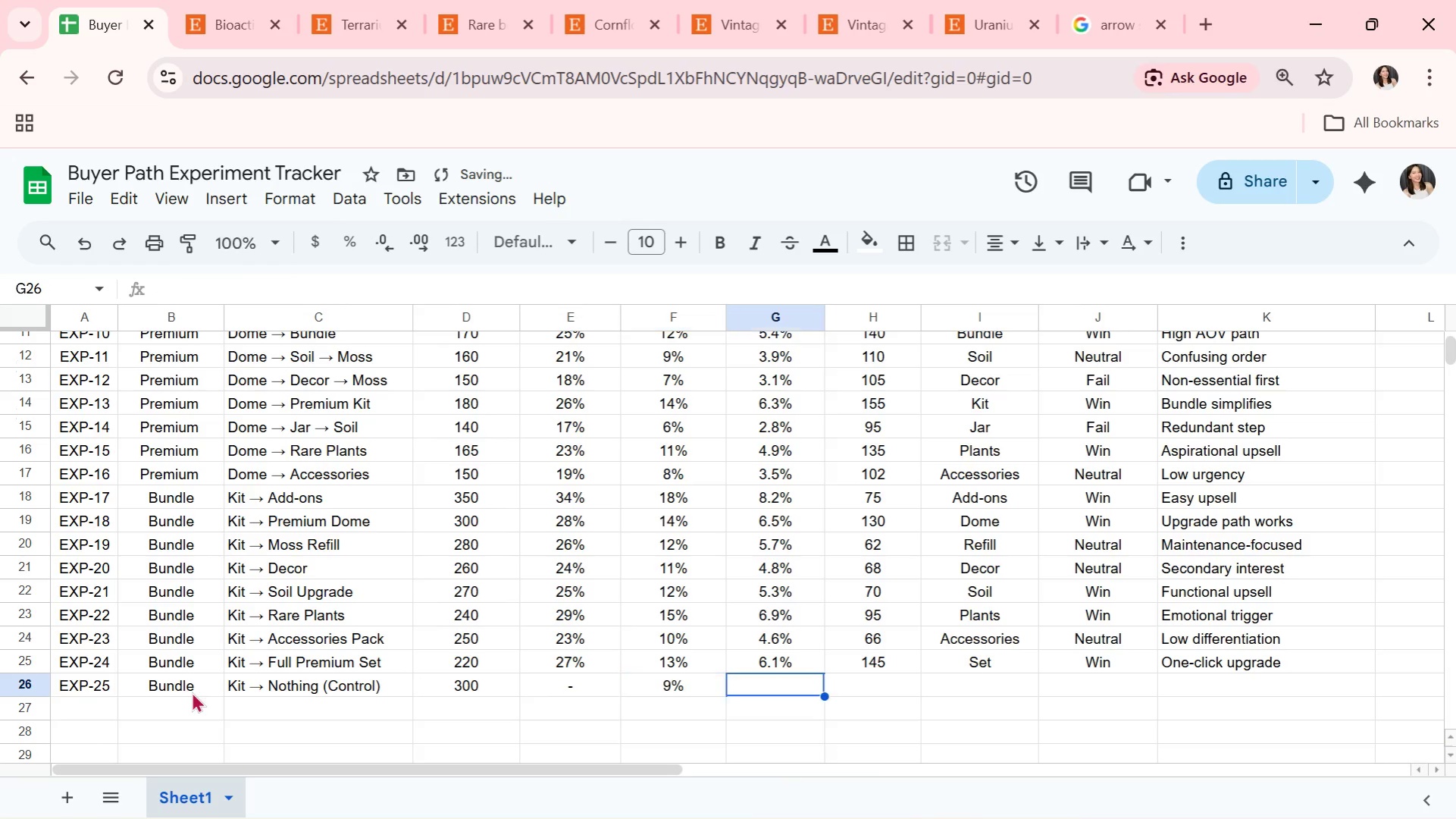 
key(ArrowRight)
 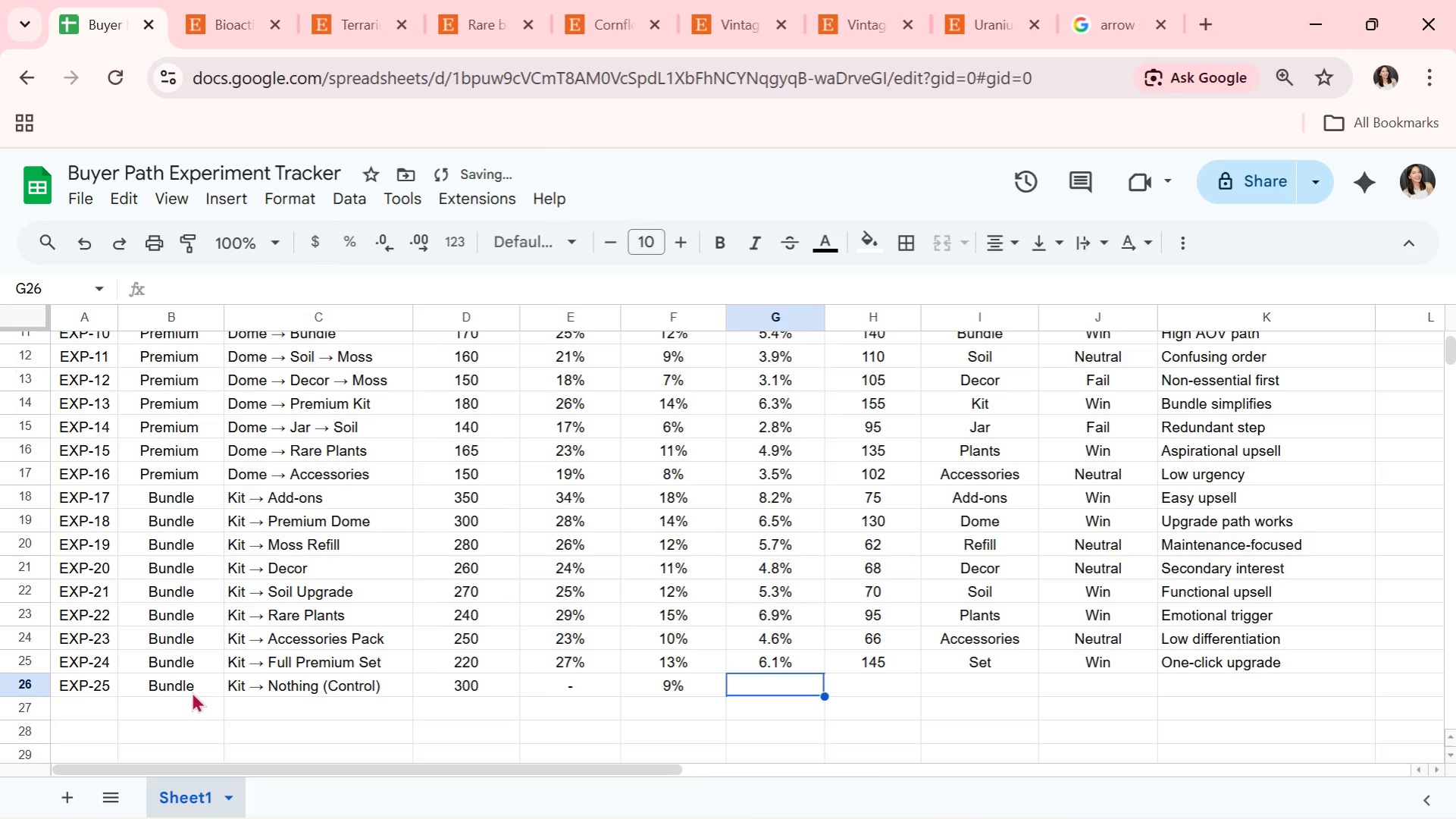 
type(3.9%)
 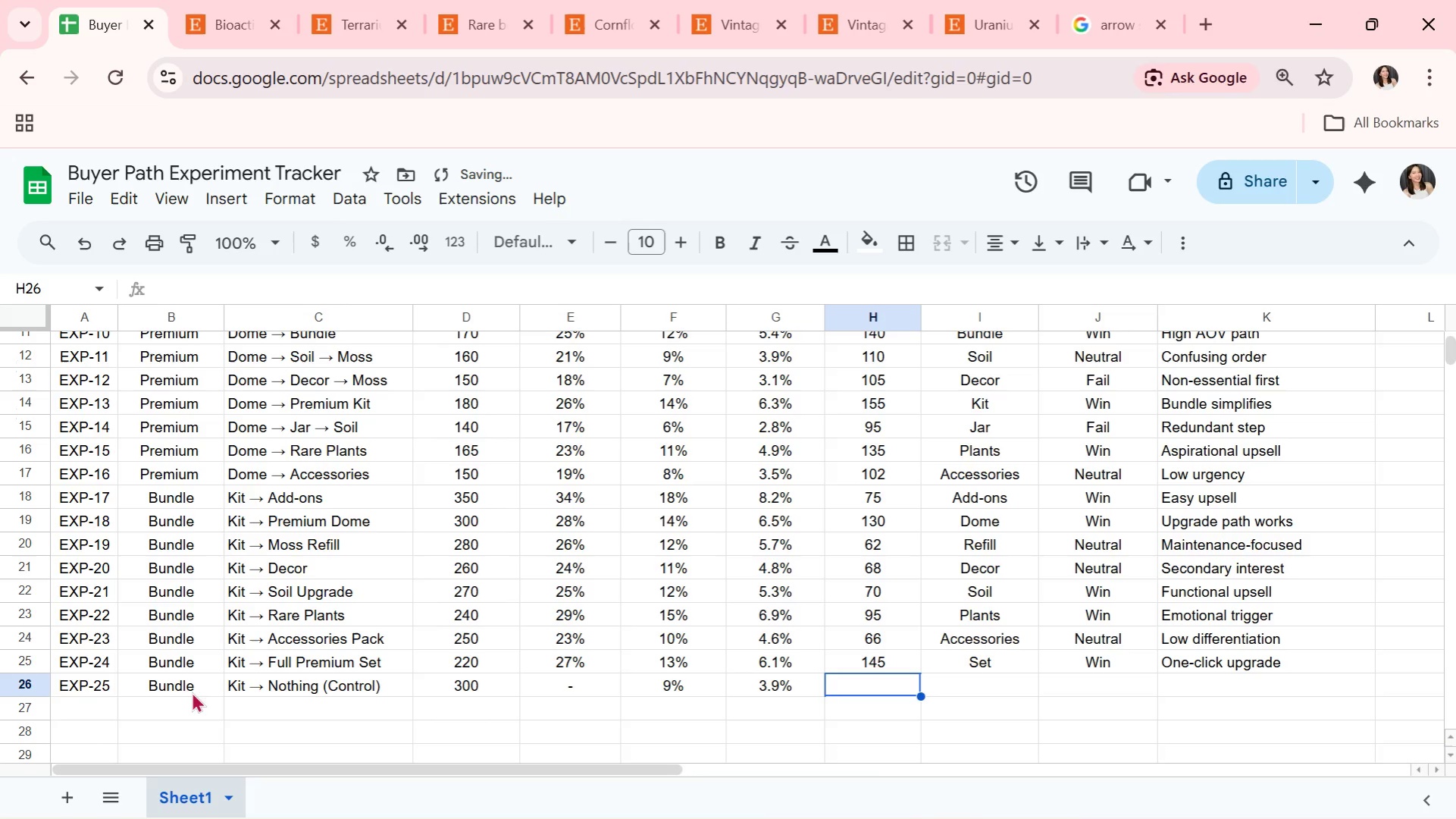 
 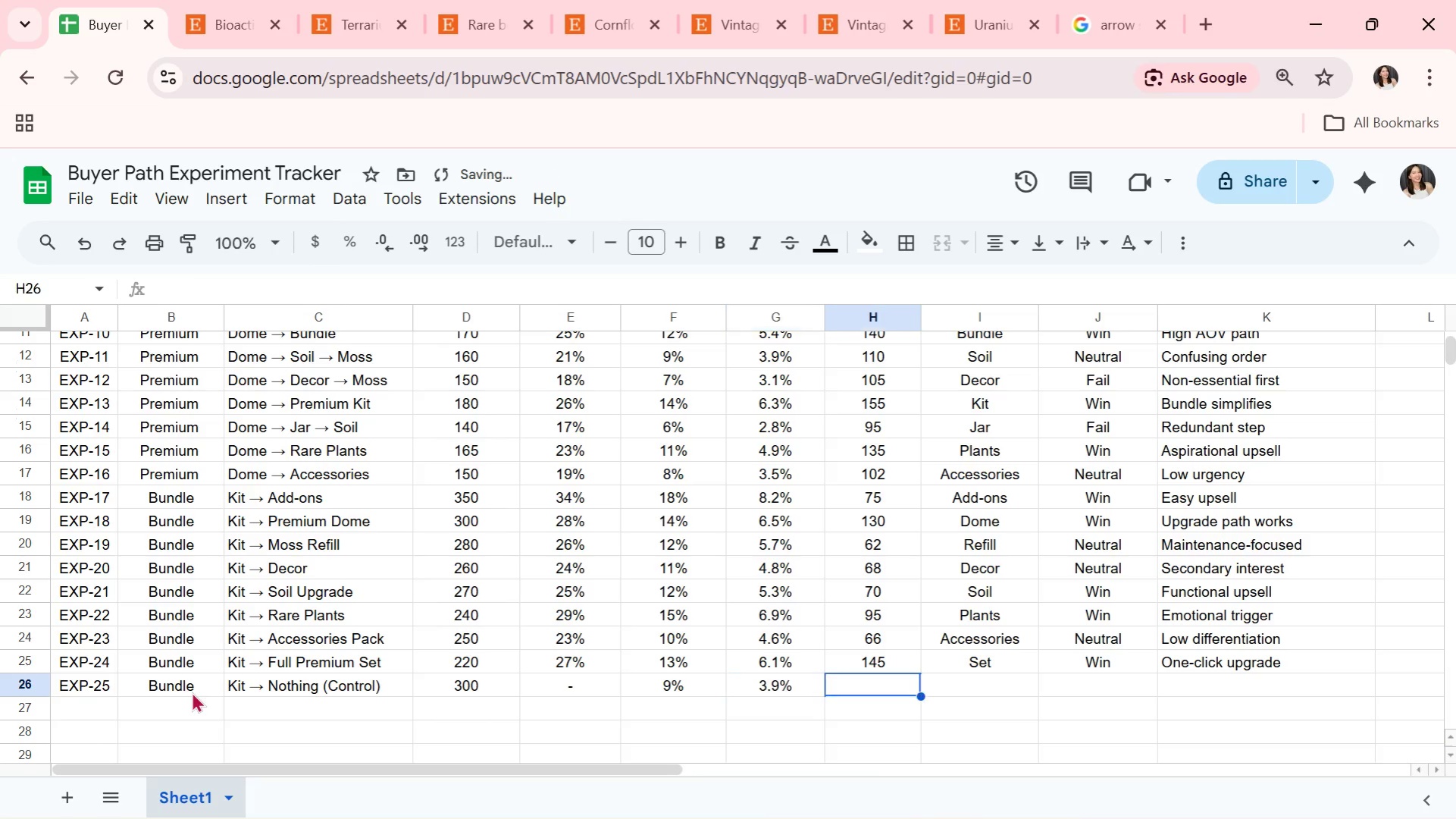 
key(ArrowRight)
 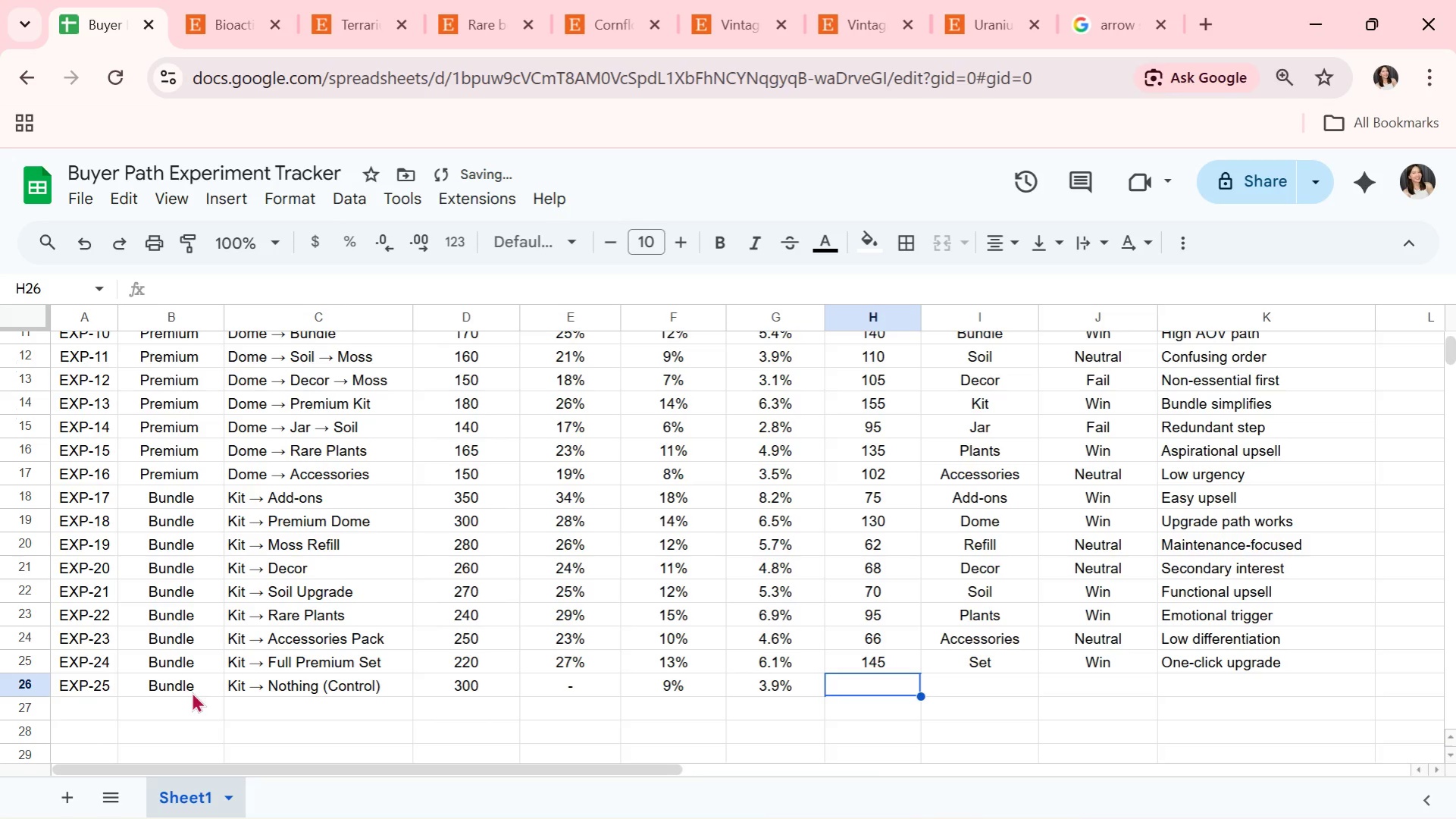 
type(58)
 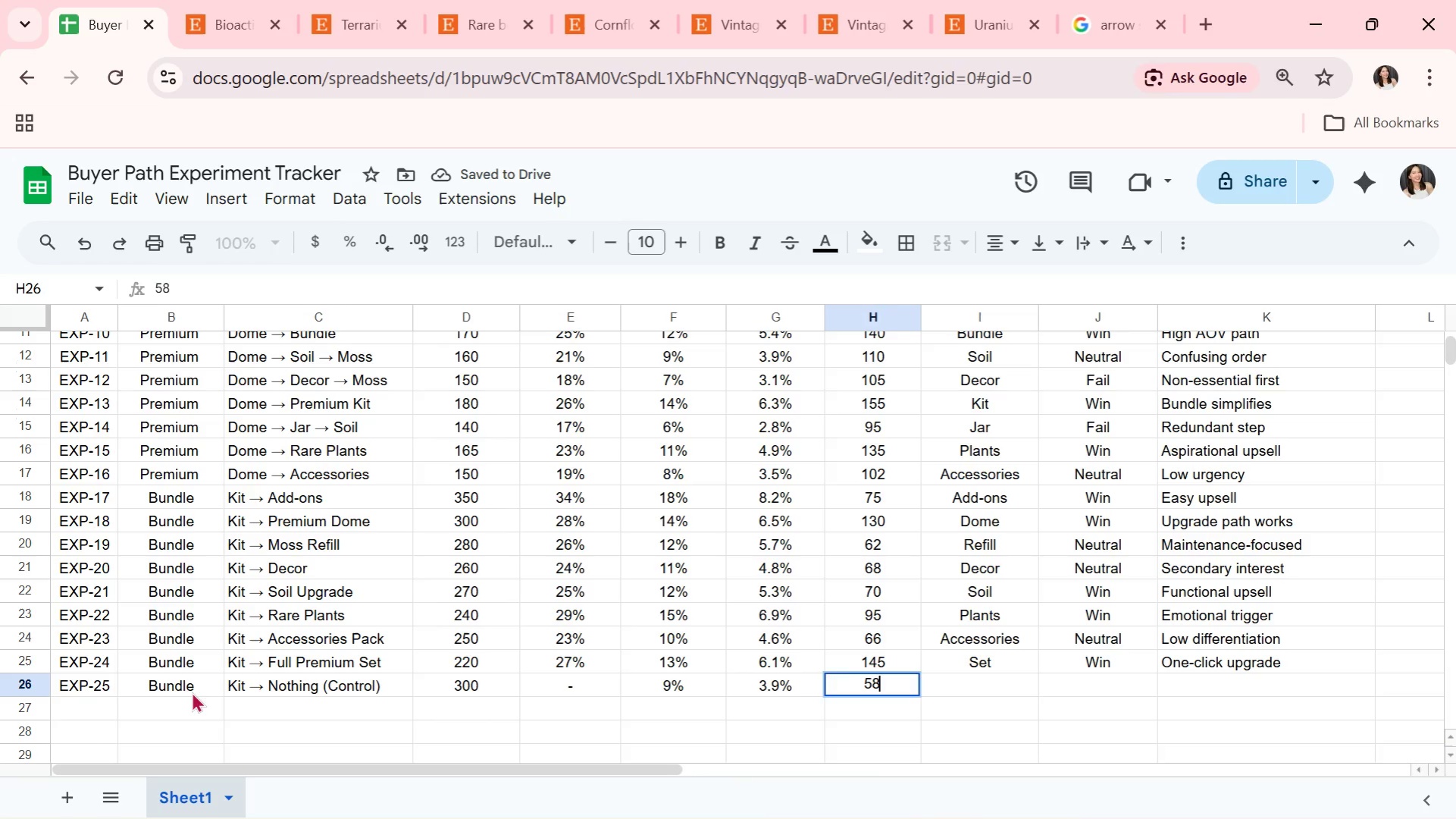 
key(ArrowRight)
 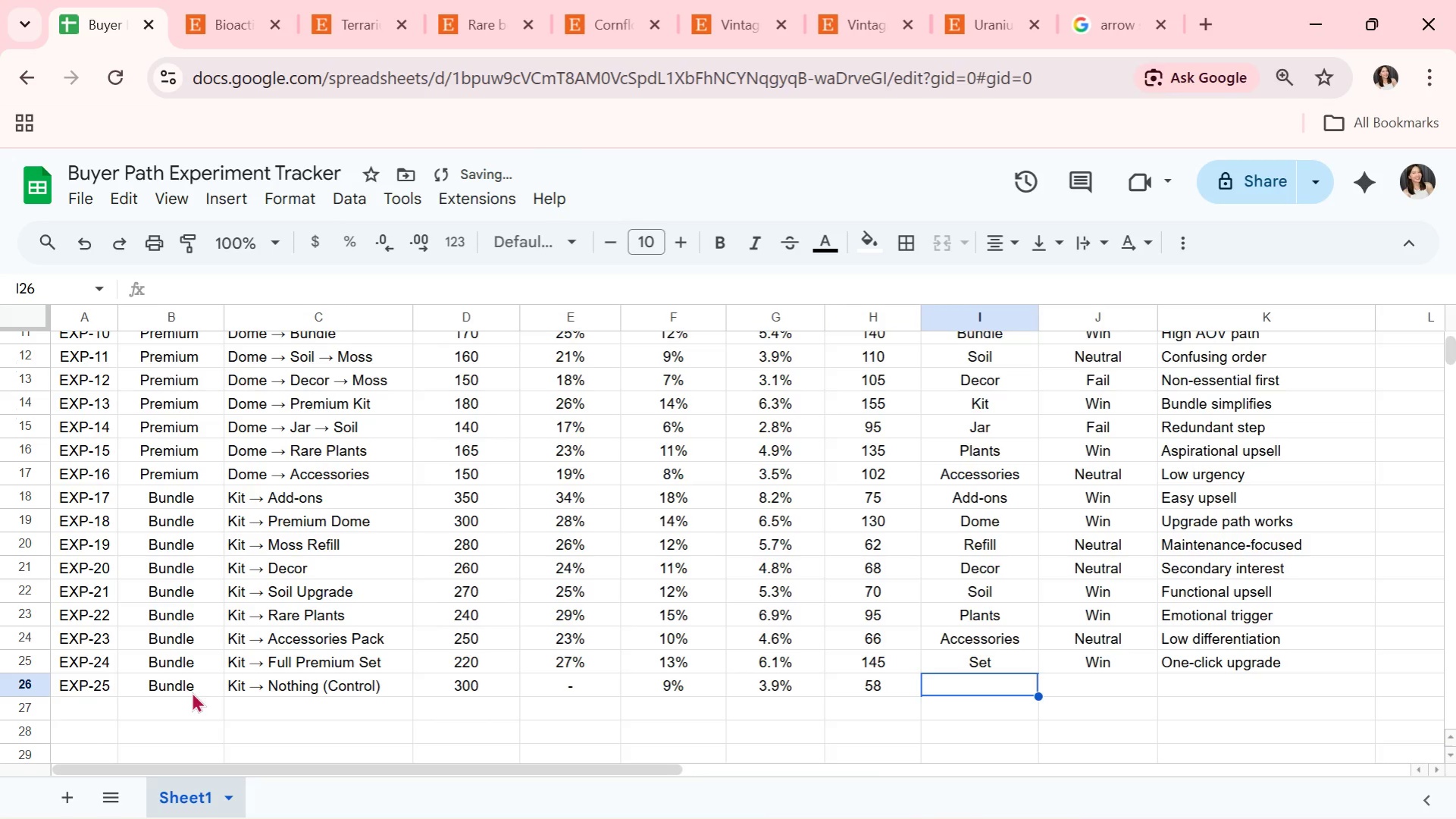 
type(Entry)
 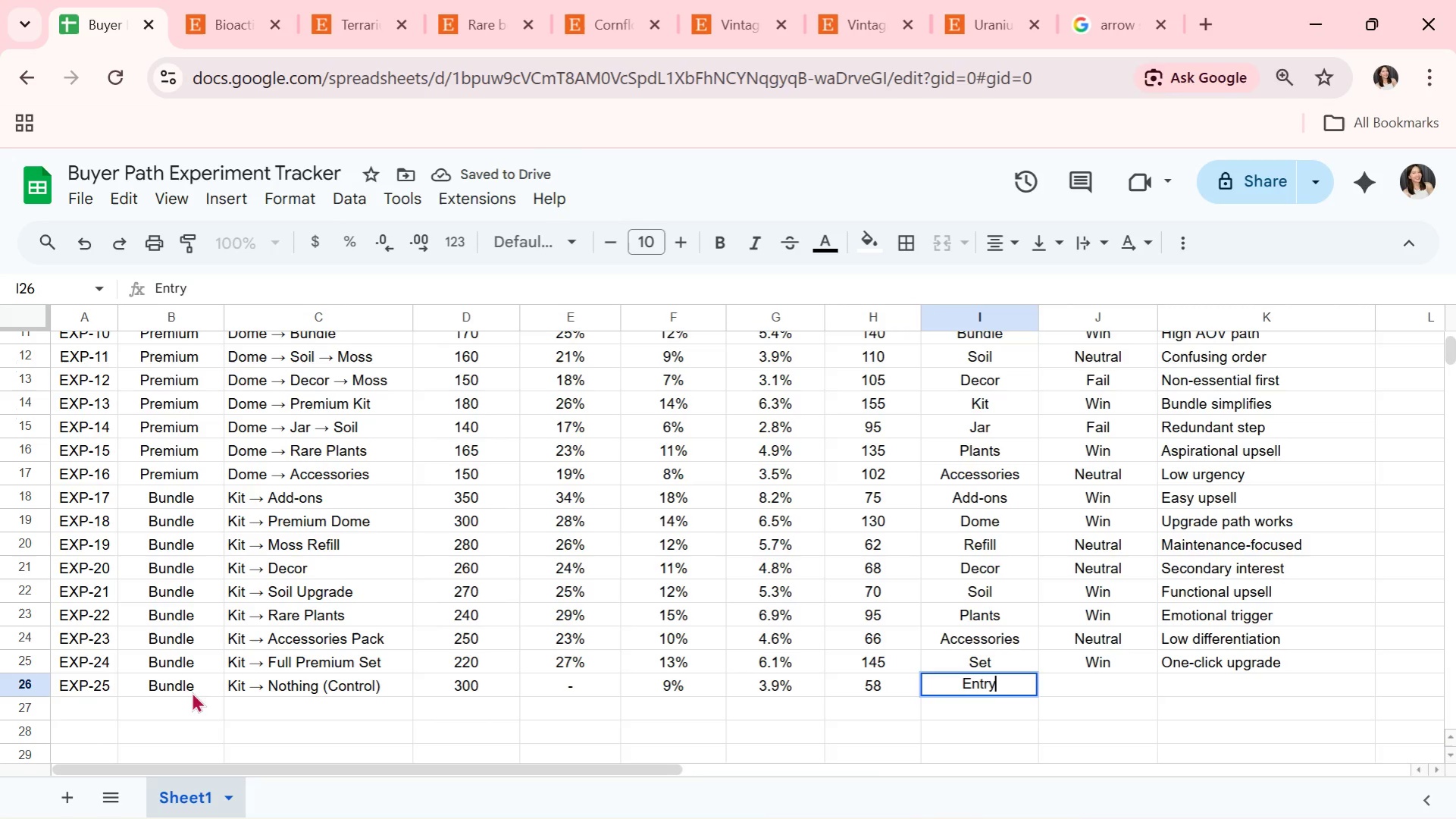 
key(ArrowRight)
 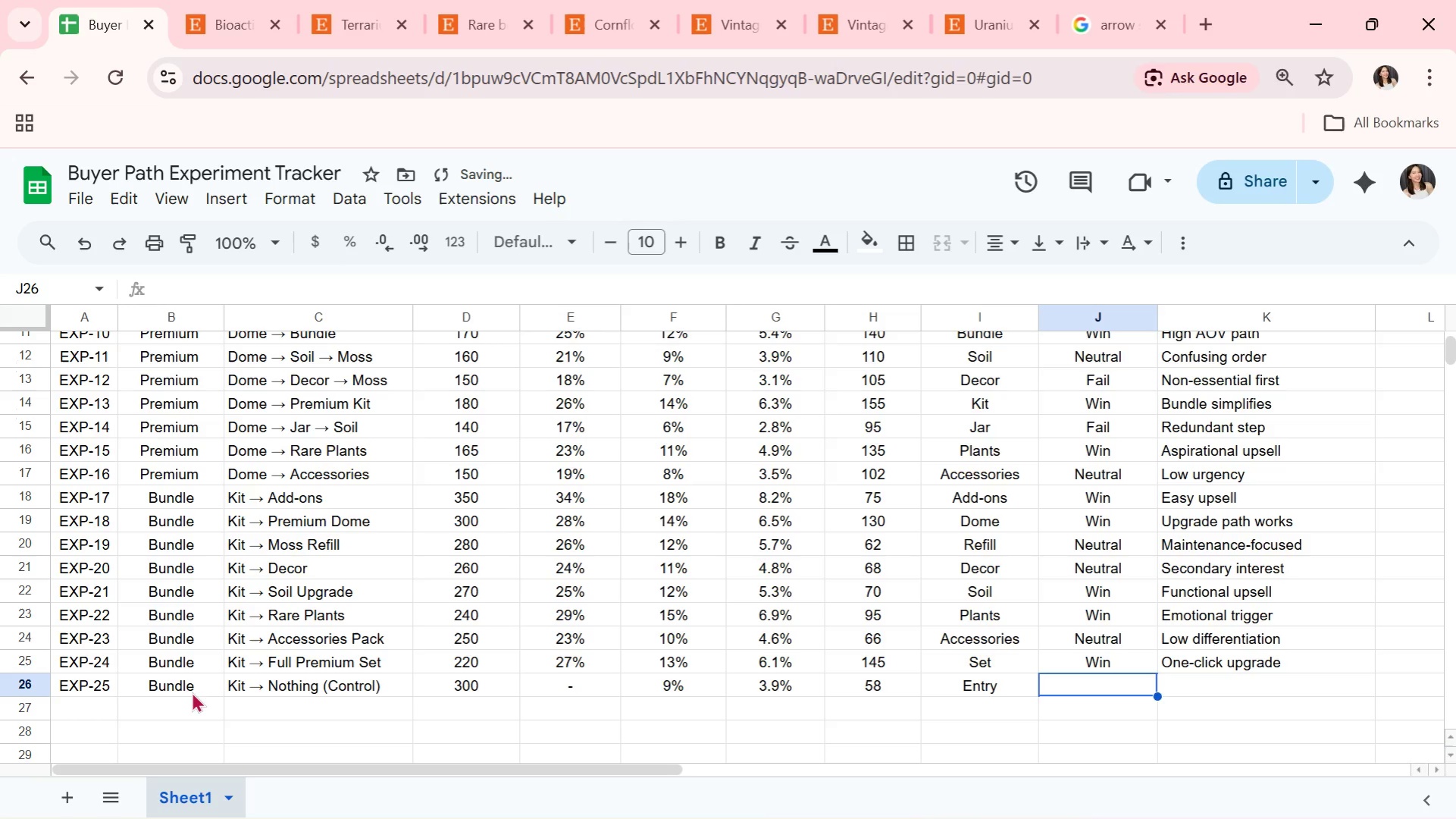 
type(Baseline)
 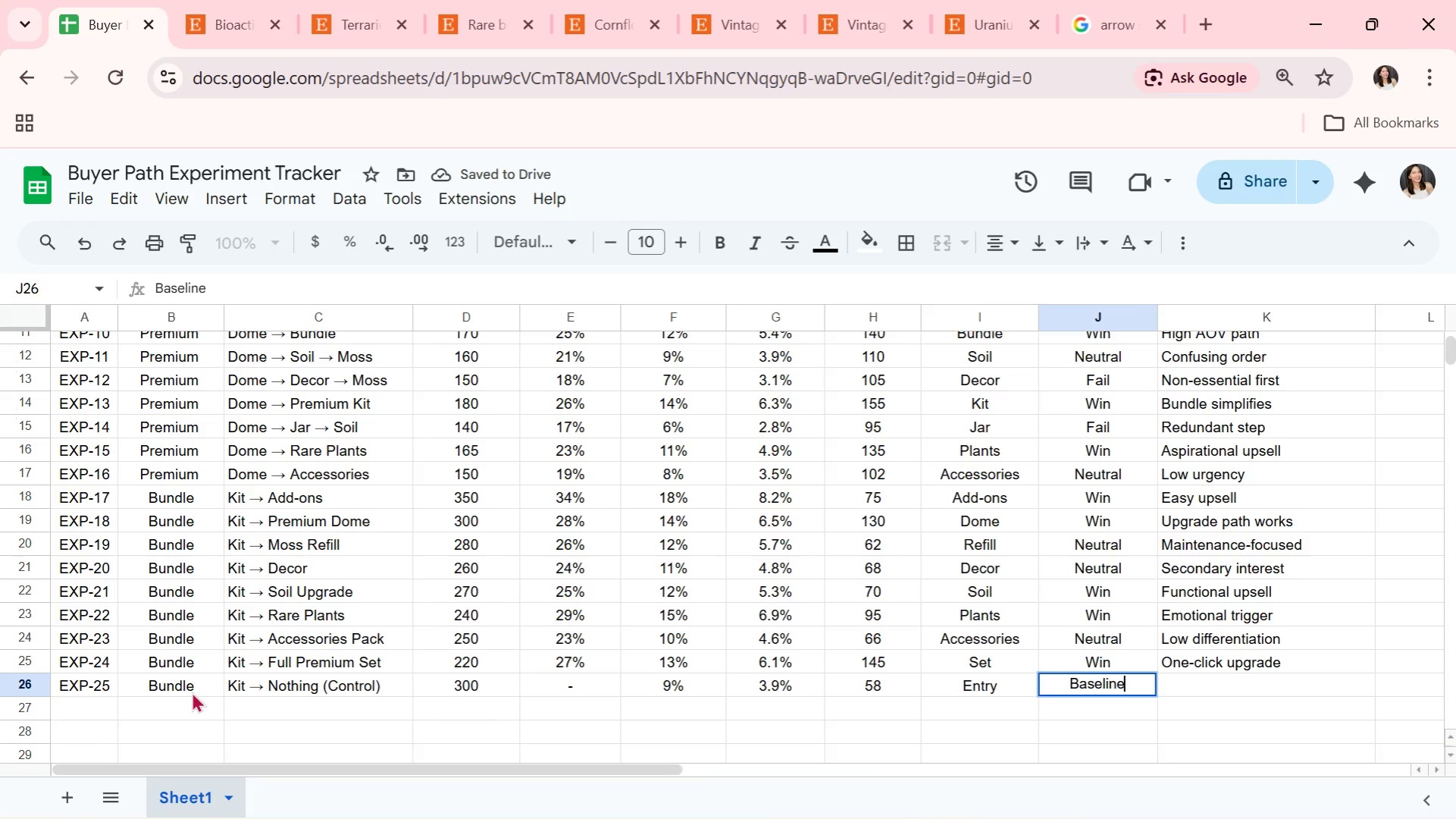 
key(ArrowRight)
 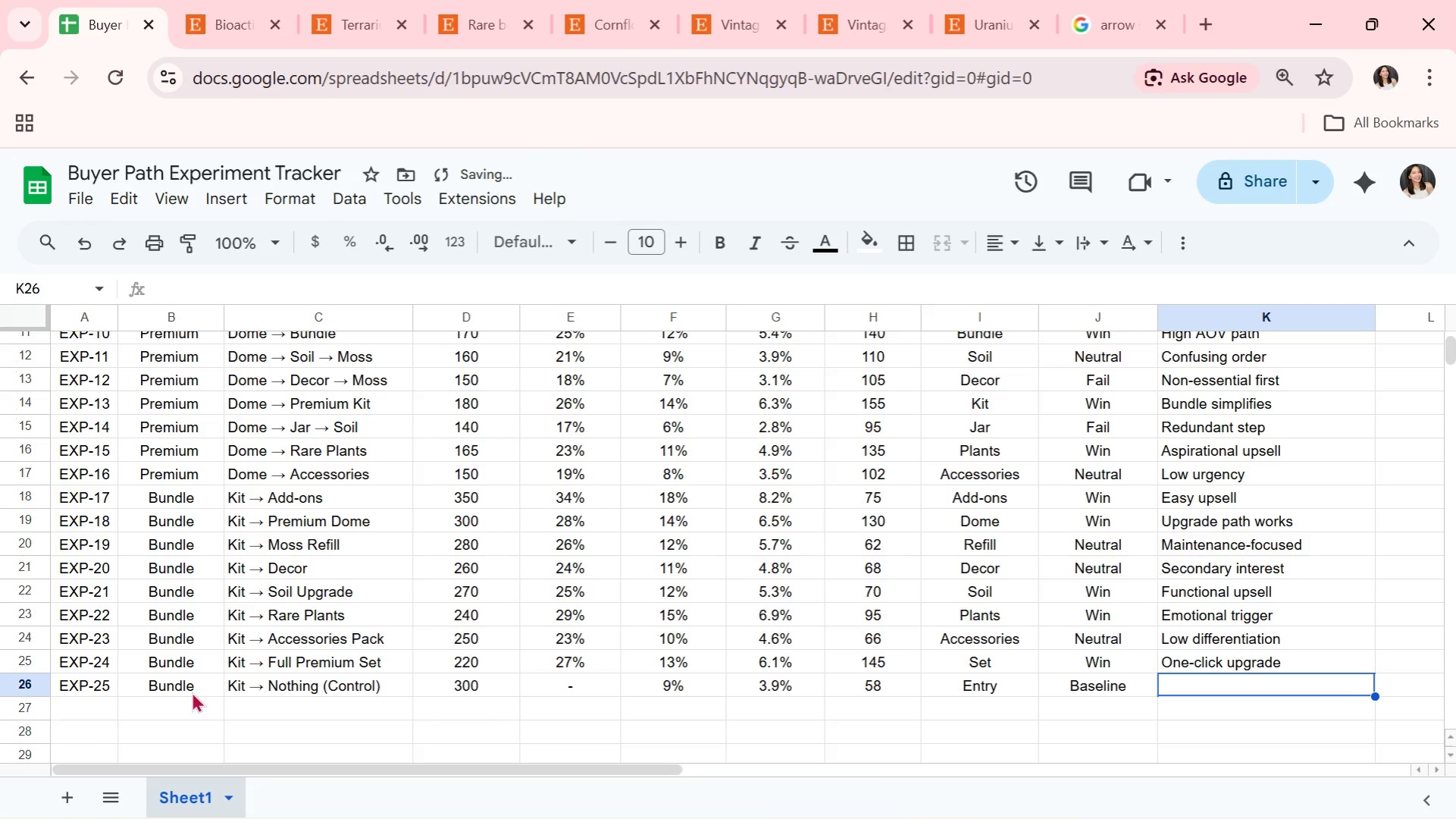 
type(Shw)
key(Backspace)
type(ows value of linking)
 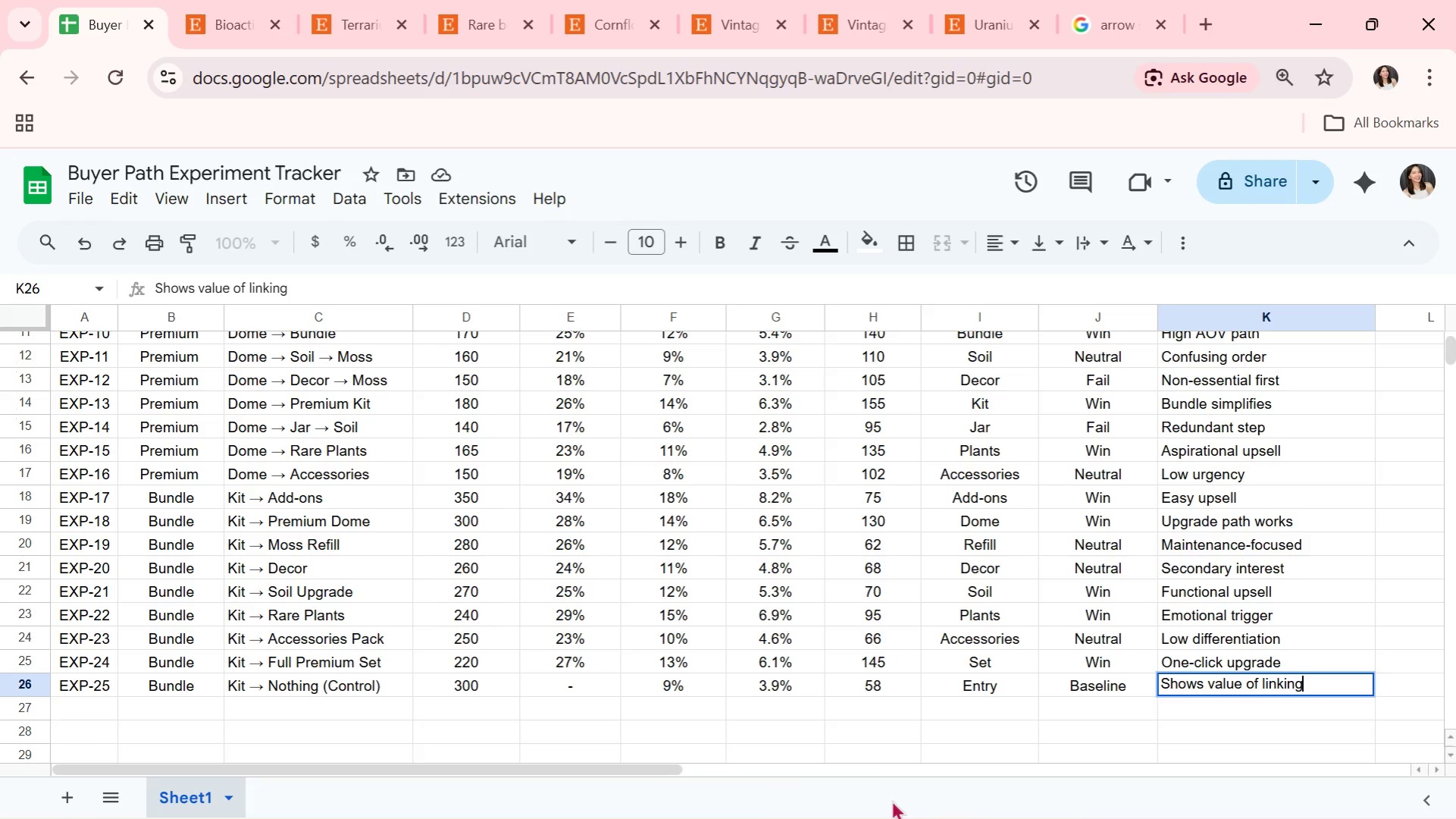 
left_click([475, 588])
 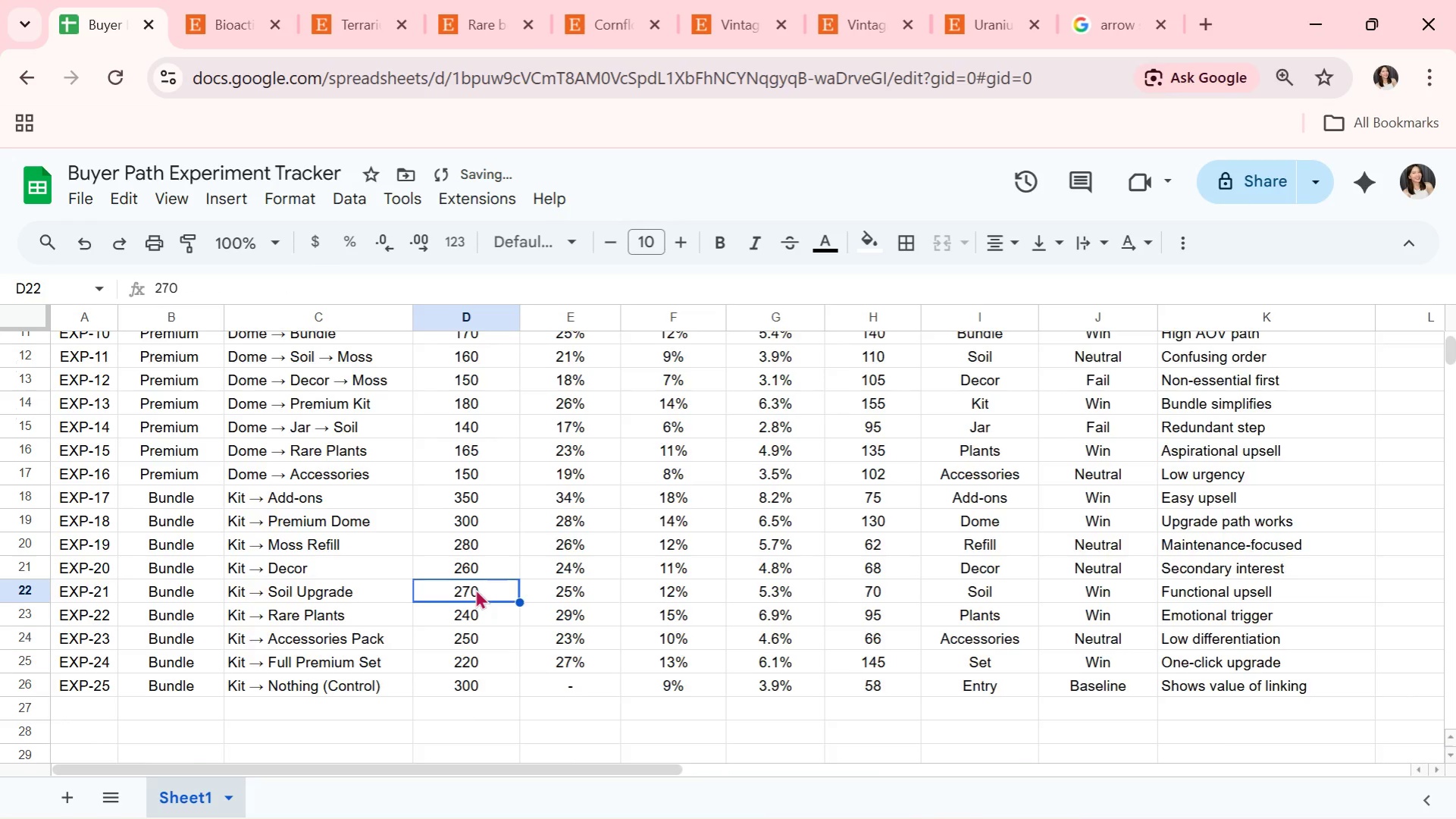 
key(Alt+Tab)
 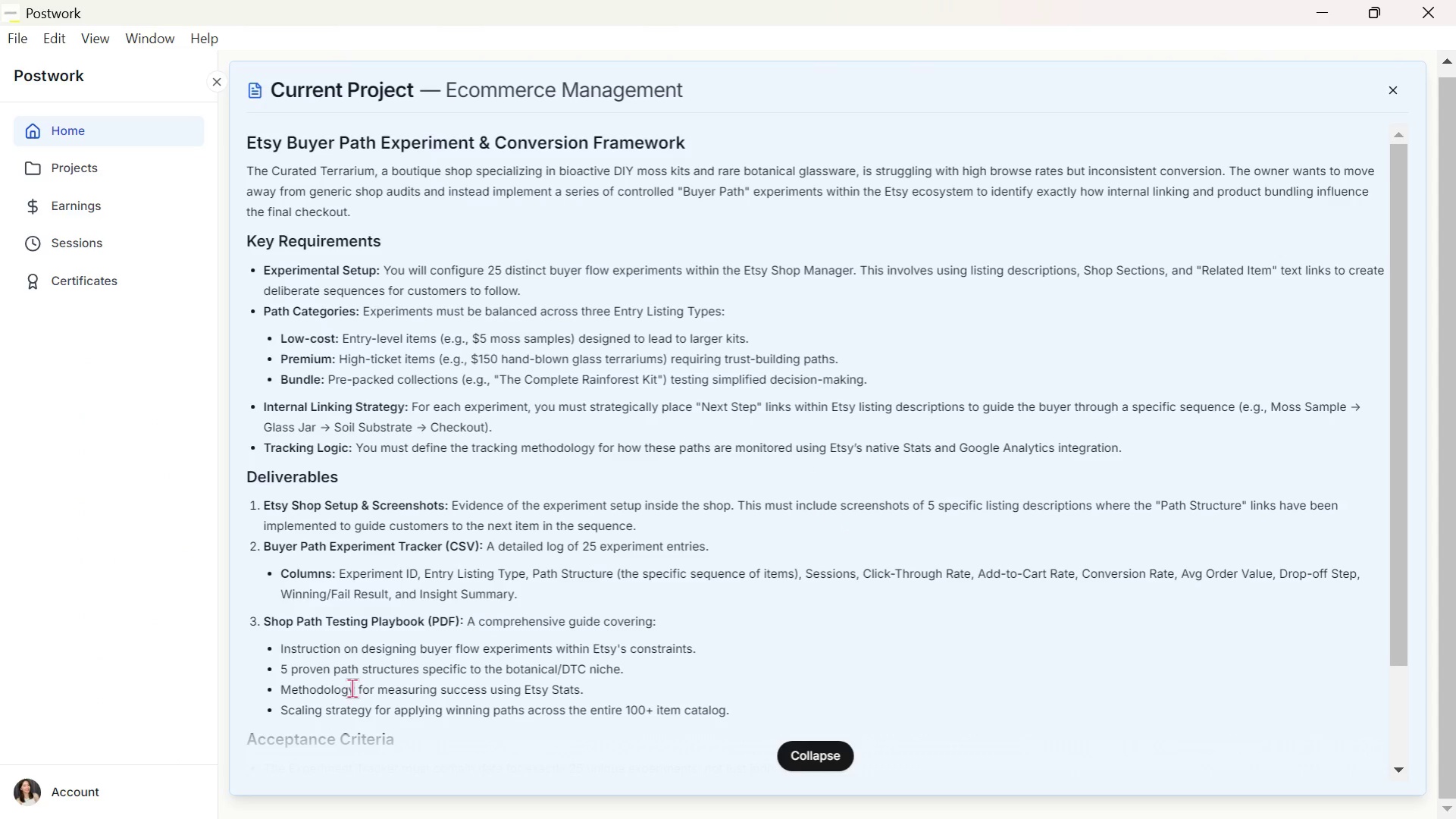 
scroll: coordinate [488, 623], scroll_direction: up, amount: 27.0